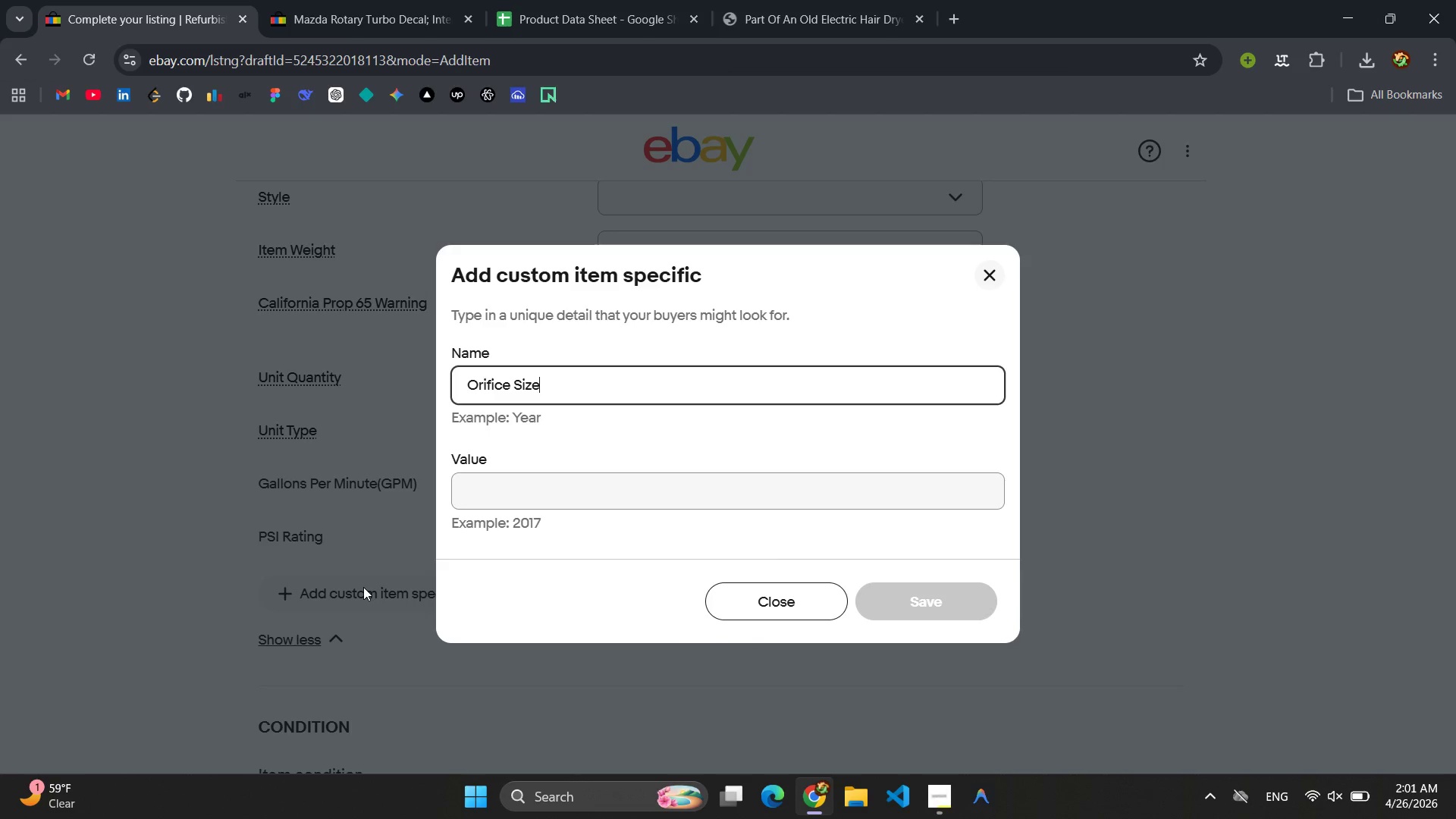 
key(Control+ControlLeft)
 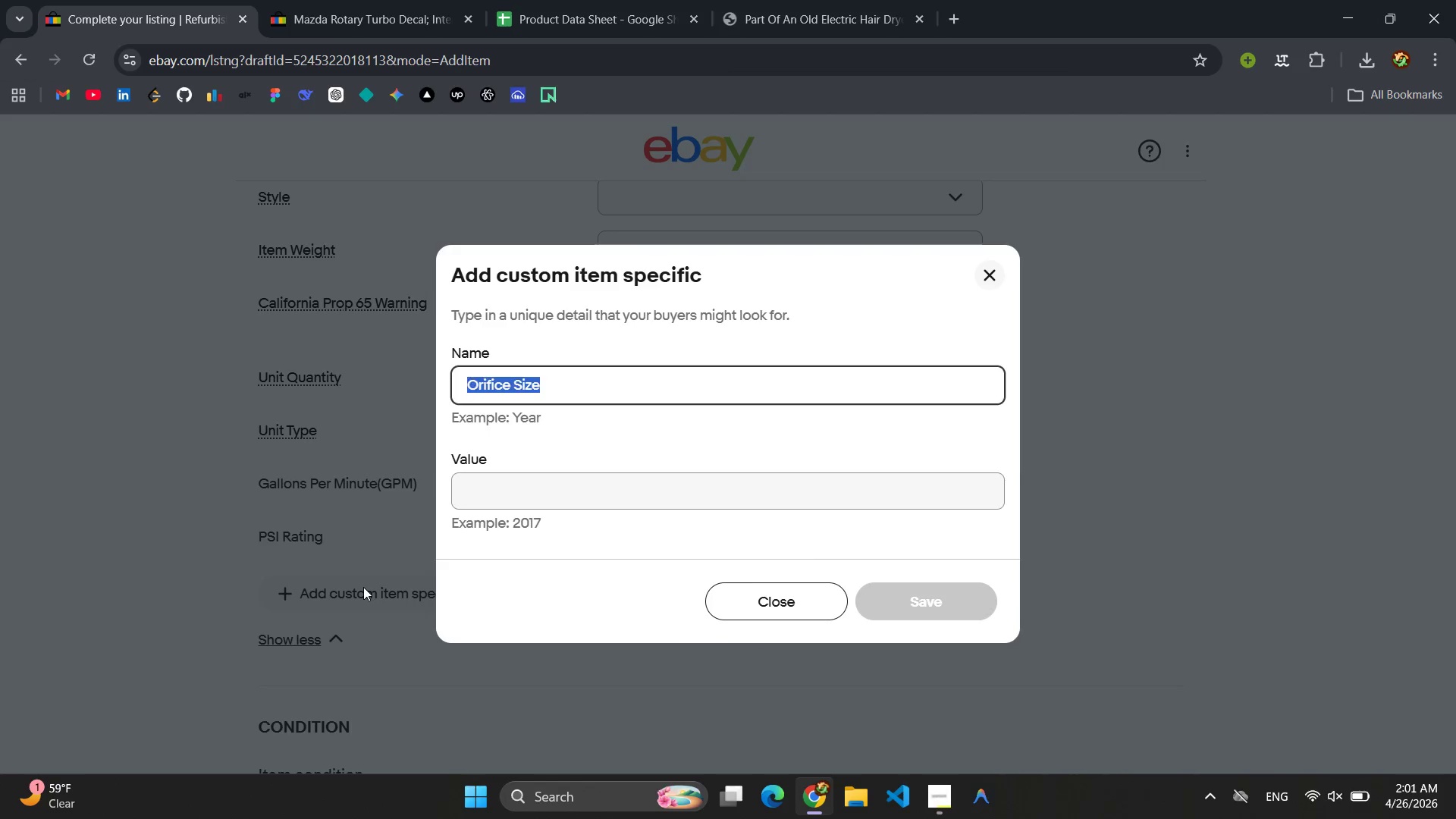 
key(Control+A)
 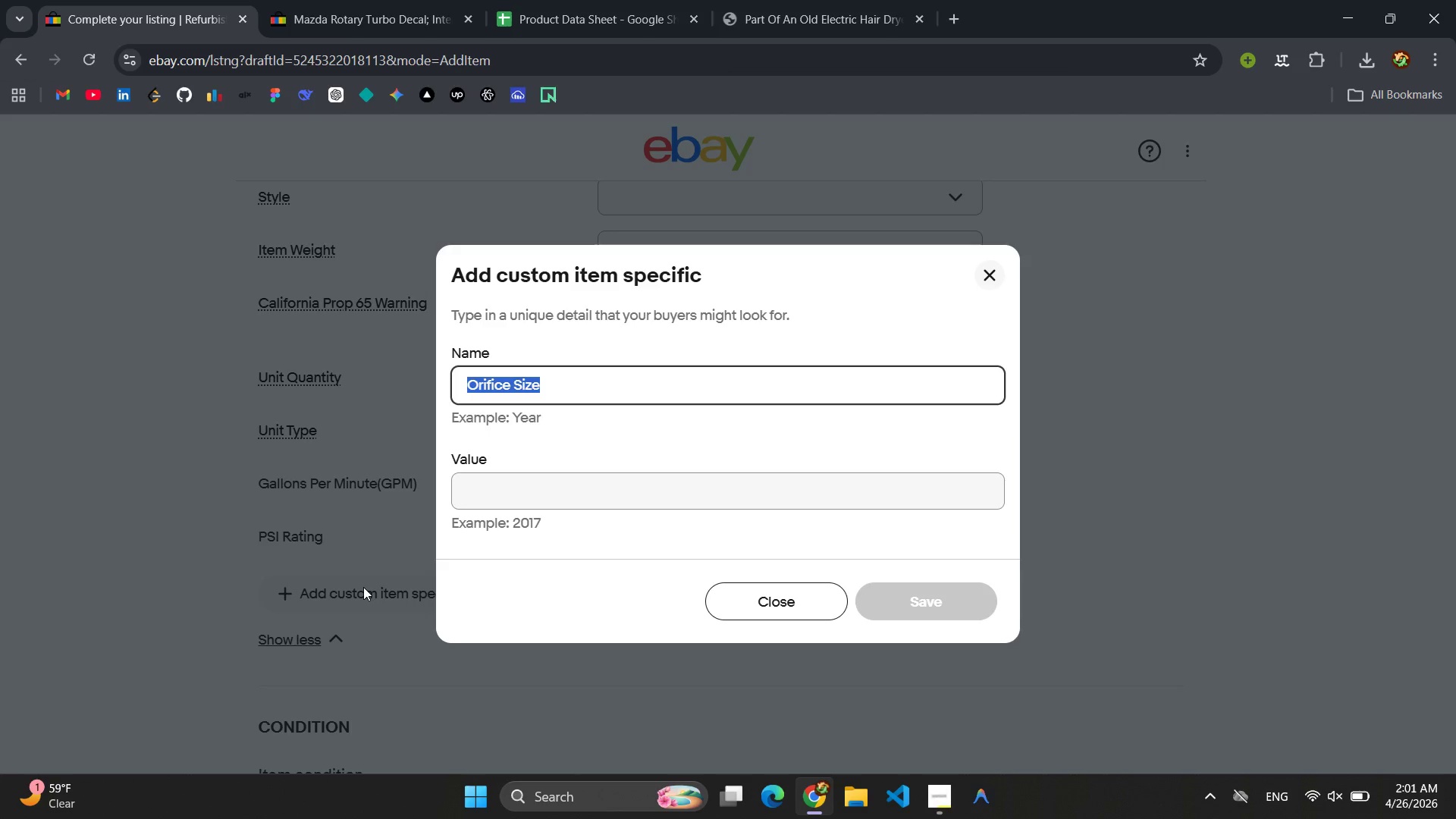 
key(Control+C)
 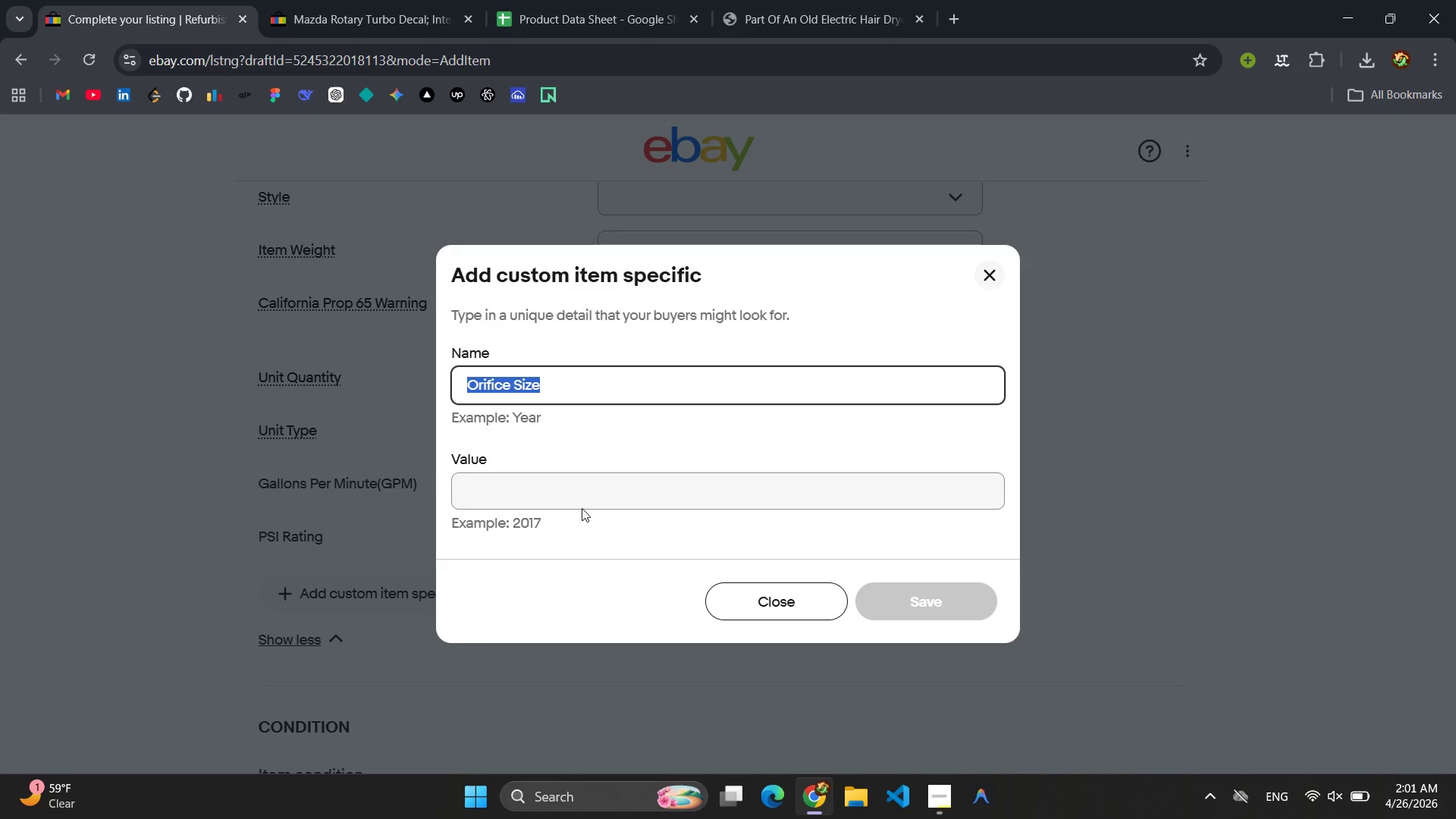 
left_click([560, 513])
 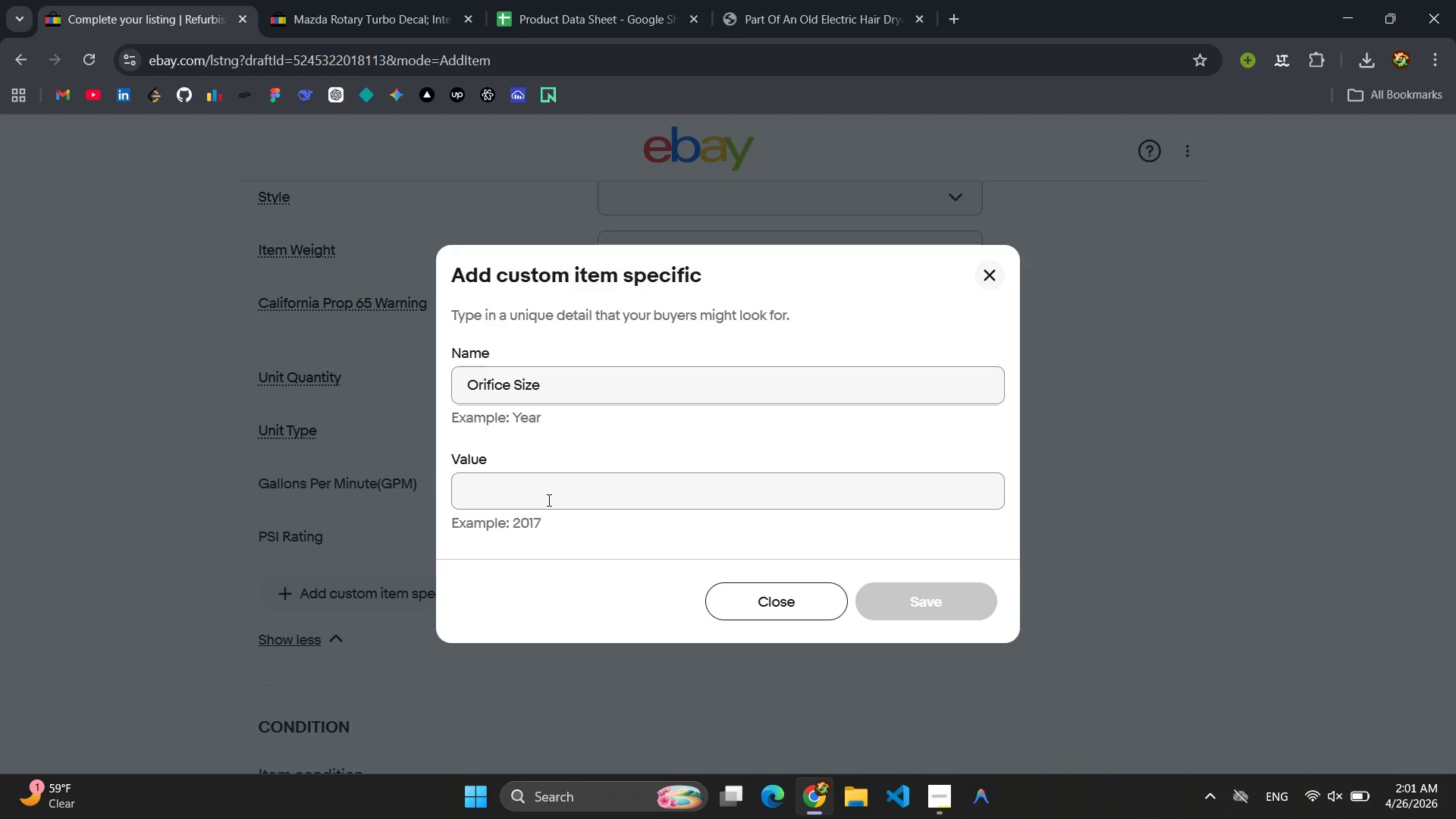 
left_click([548, 500])
 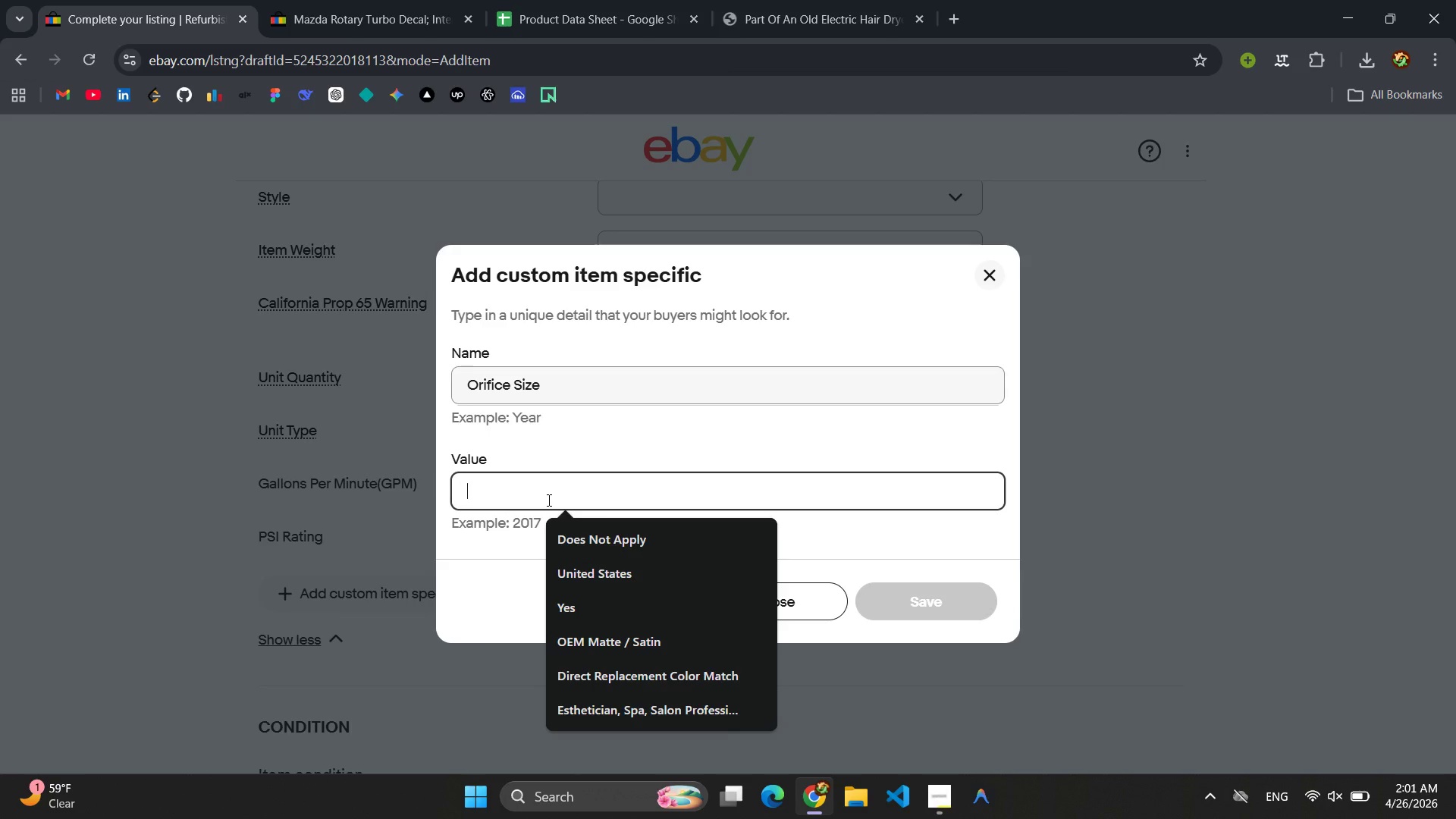 
type(#3.0 (0.07i)
key(Backspace)
type( ic)
key(Backspace)
type(nch))
 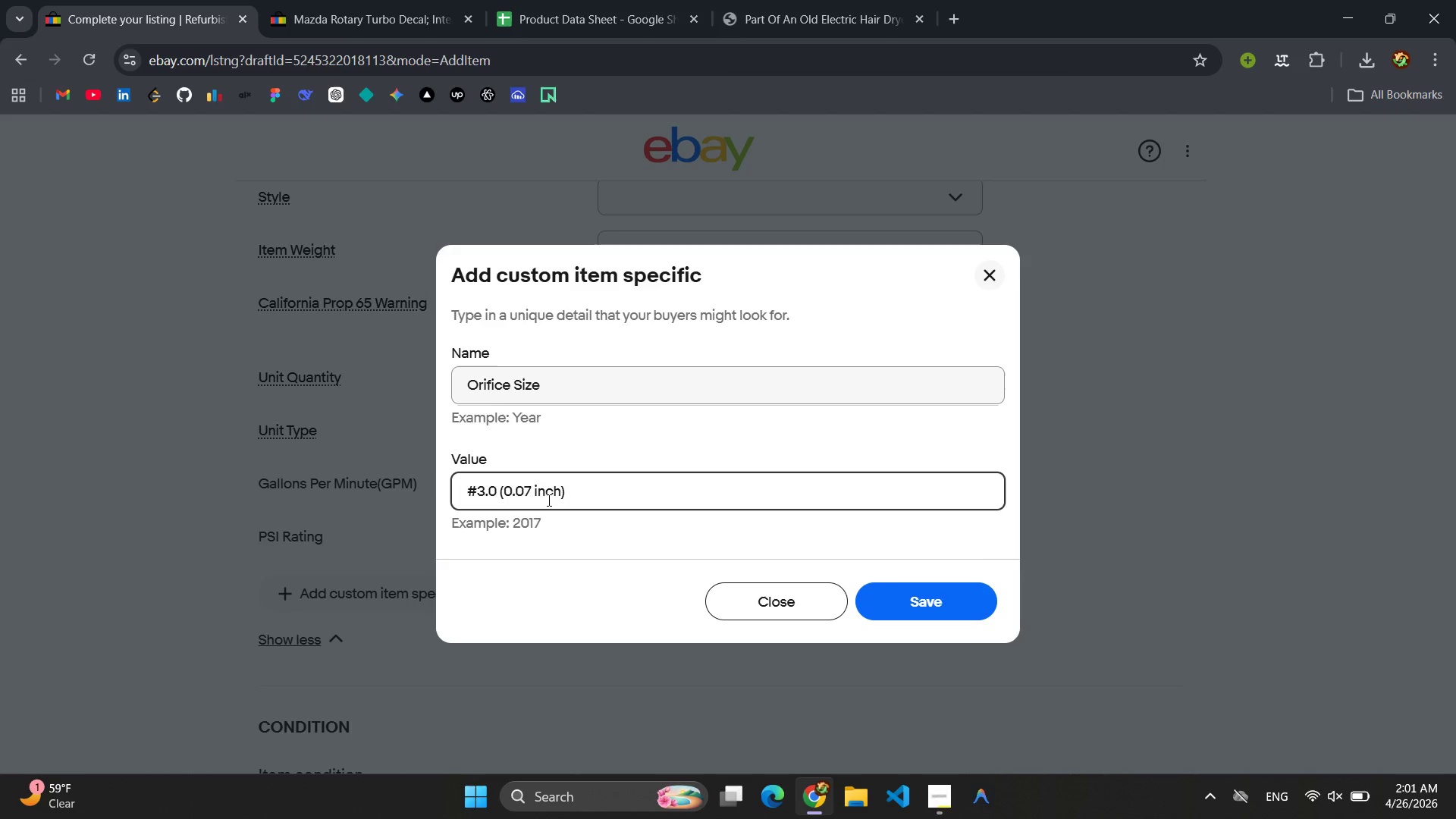 
key(Control+A)
 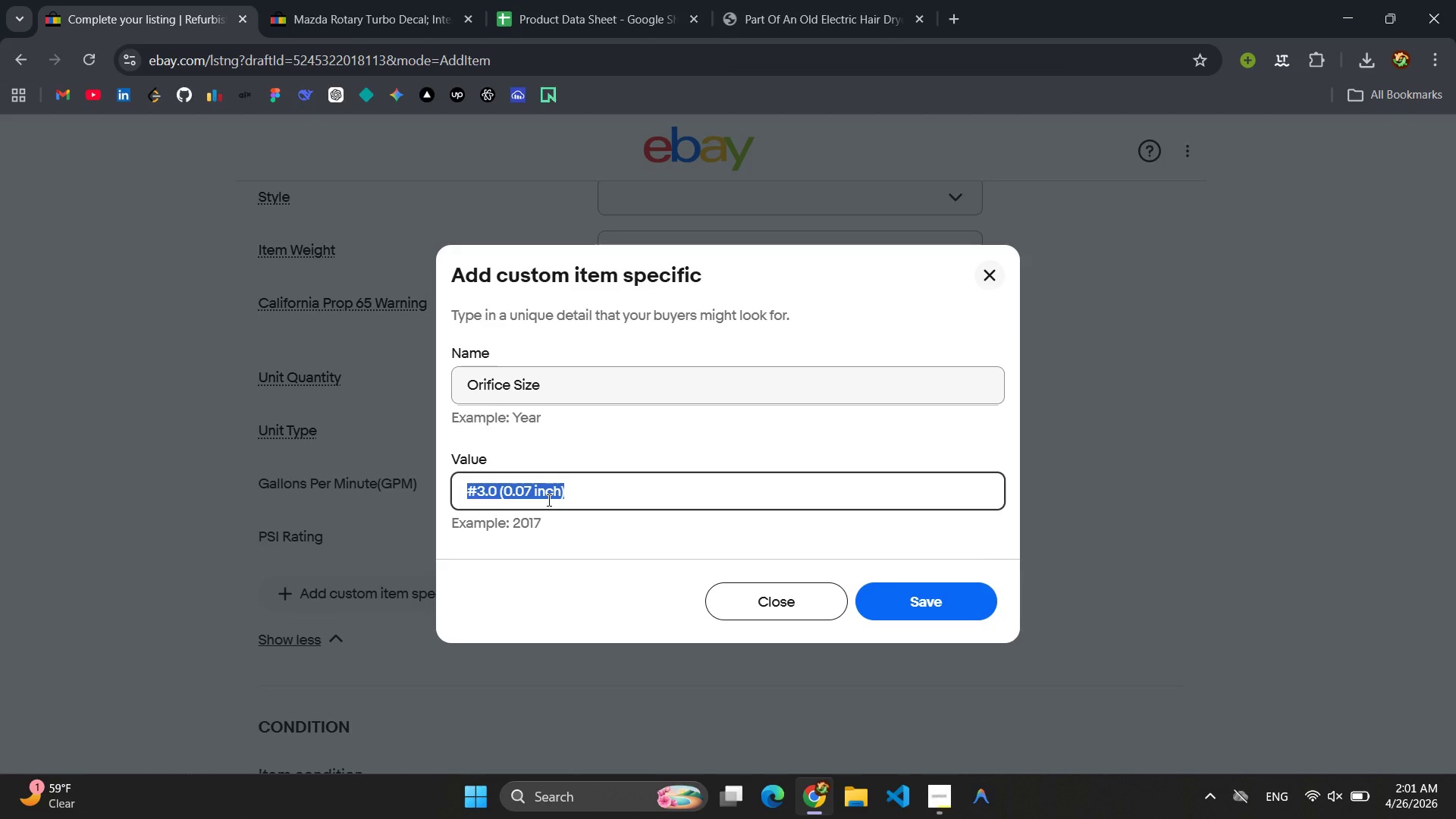 
key(Control+C)
 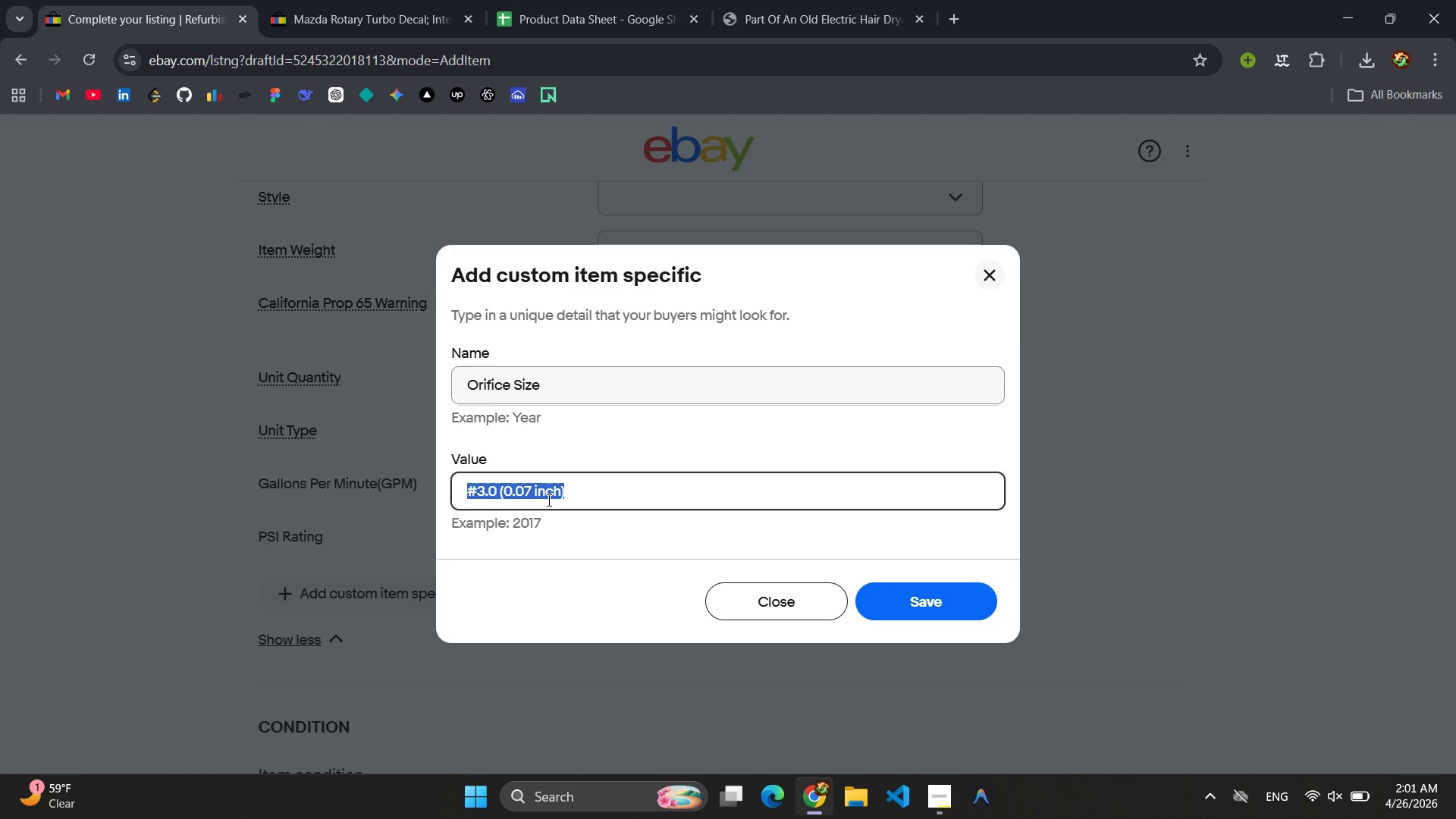 
key(Enter)
 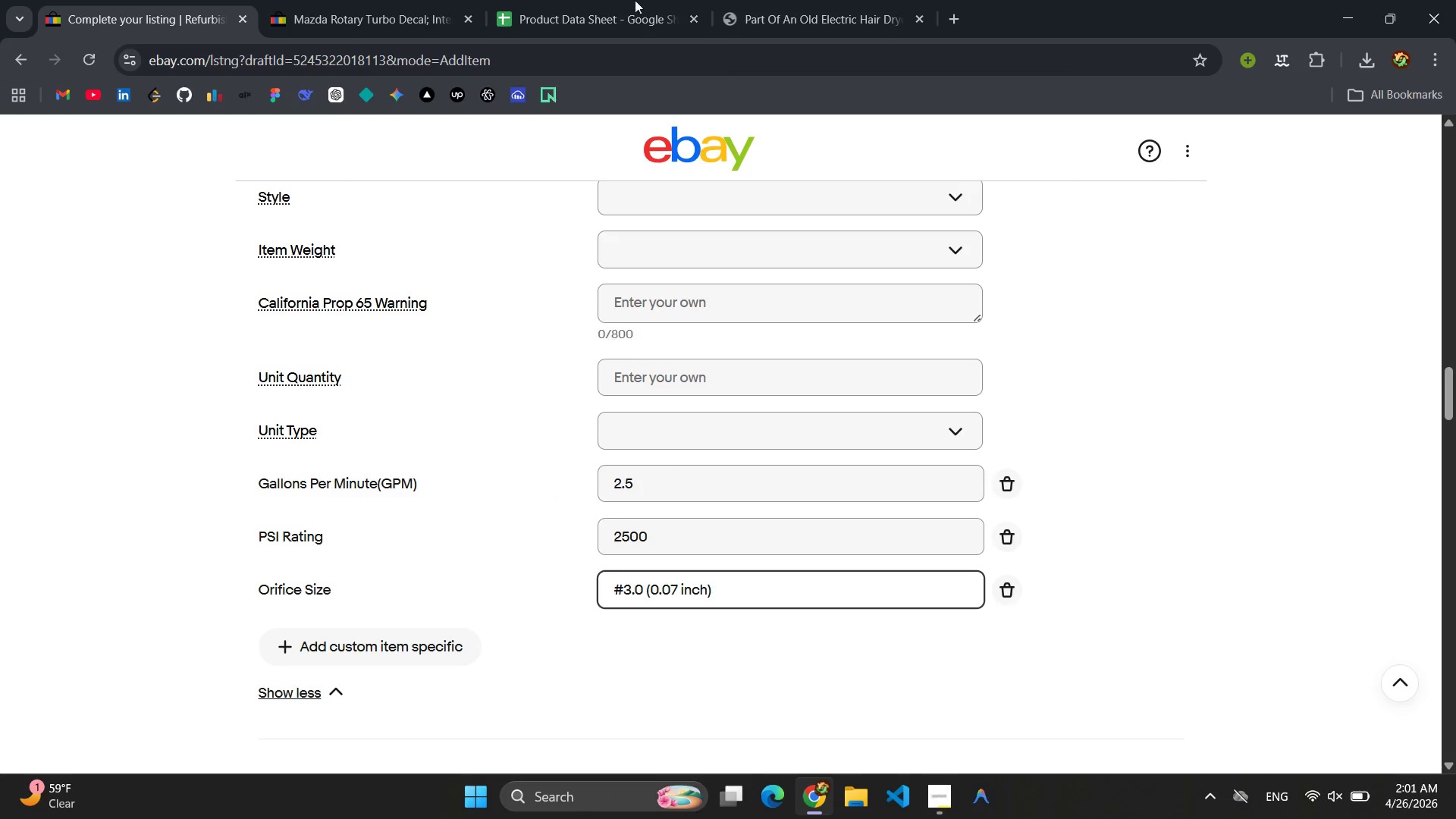 
left_click([558, 0])
 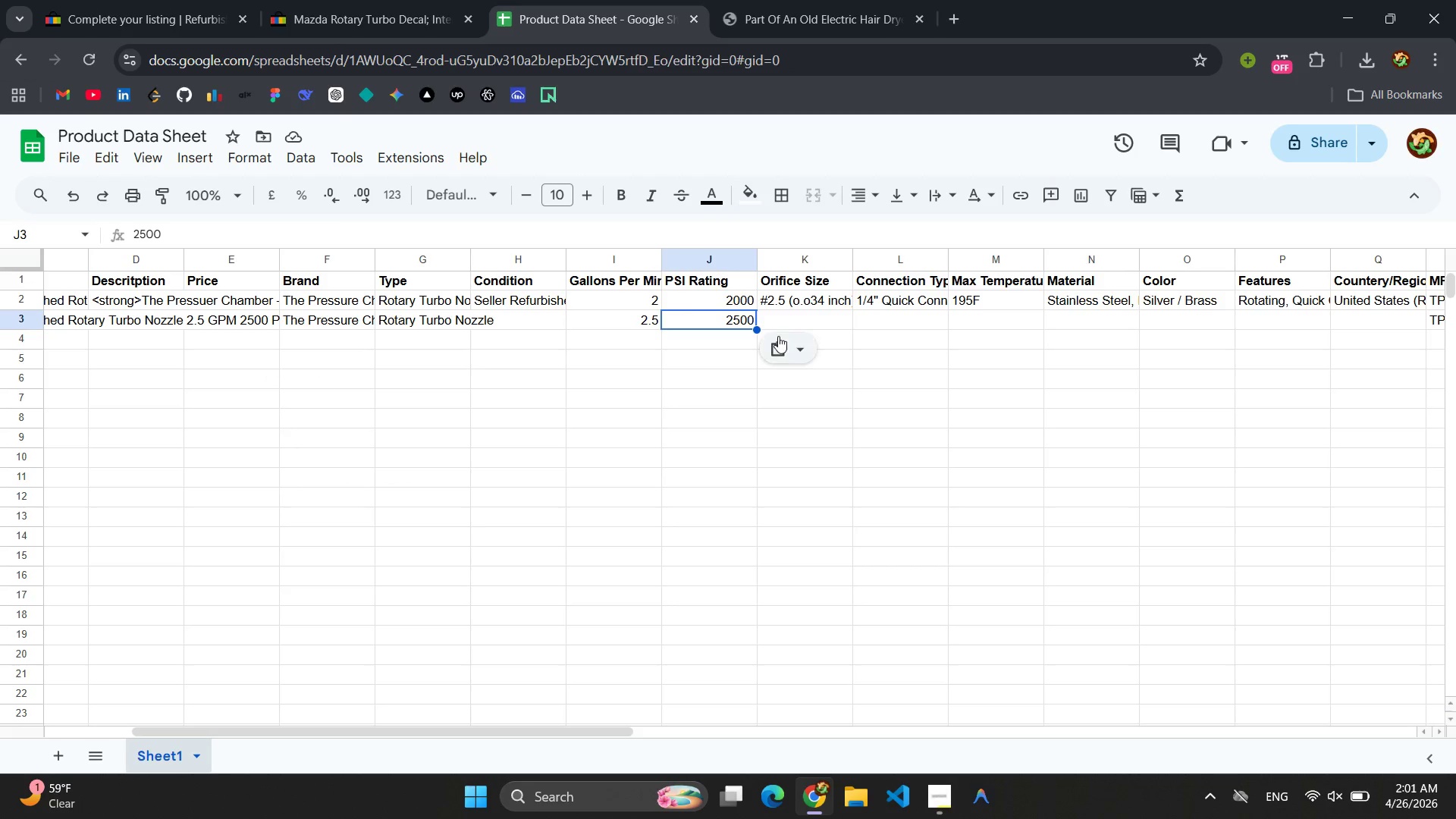 
left_click([824, 319])
 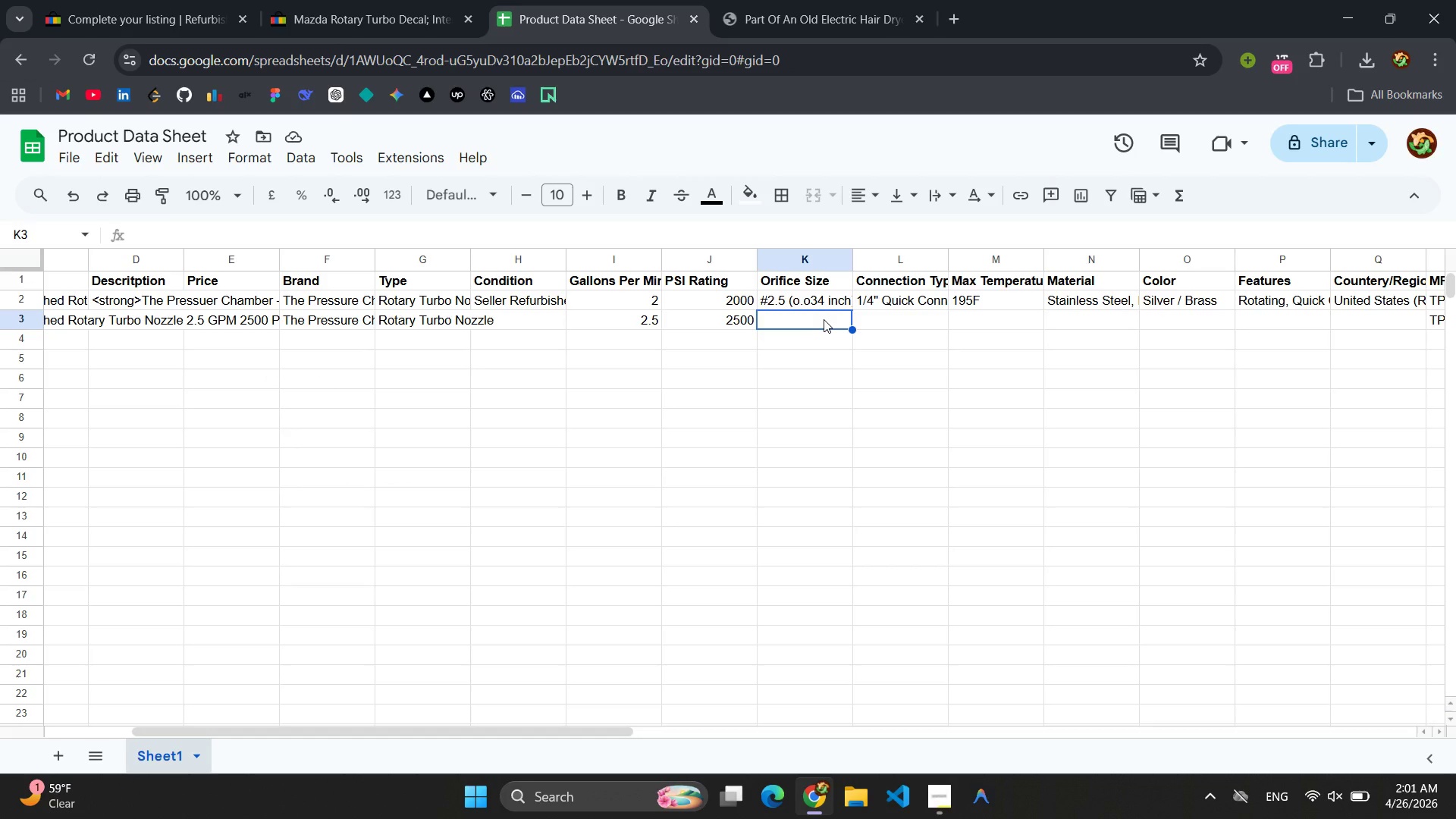 
key(Control+V)
 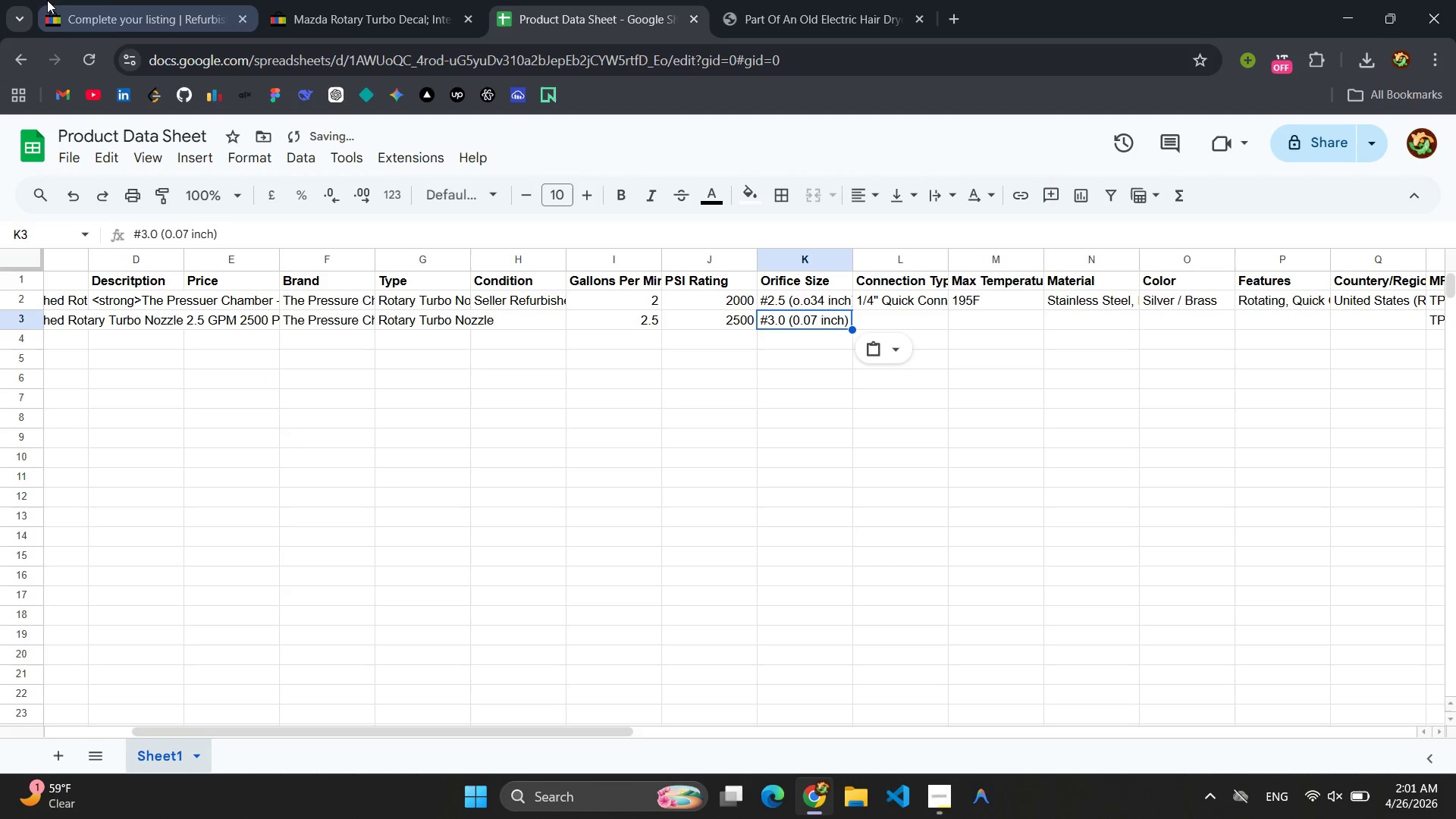 
left_click([143, 0])
 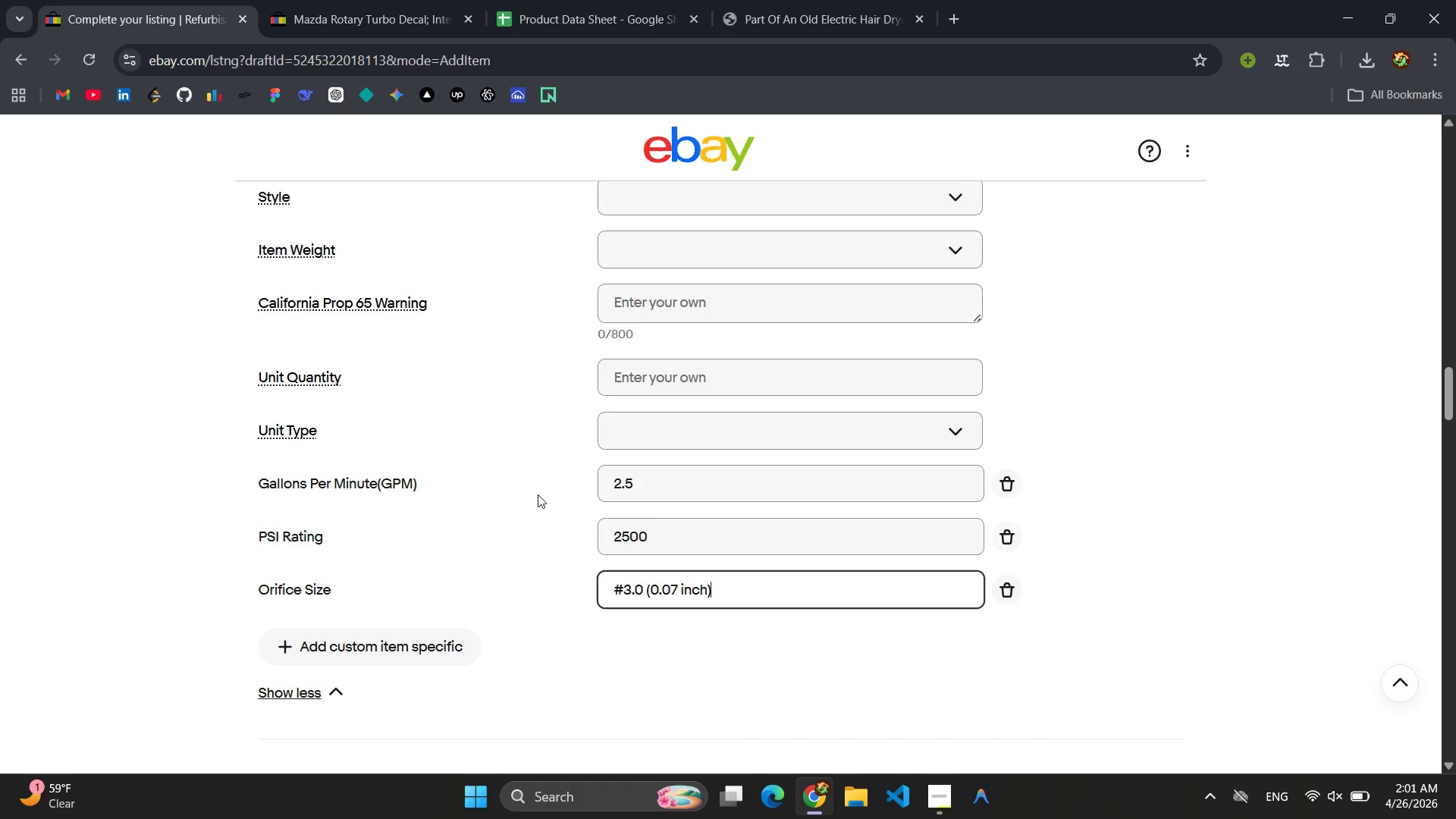 
left_click([420, 641])
 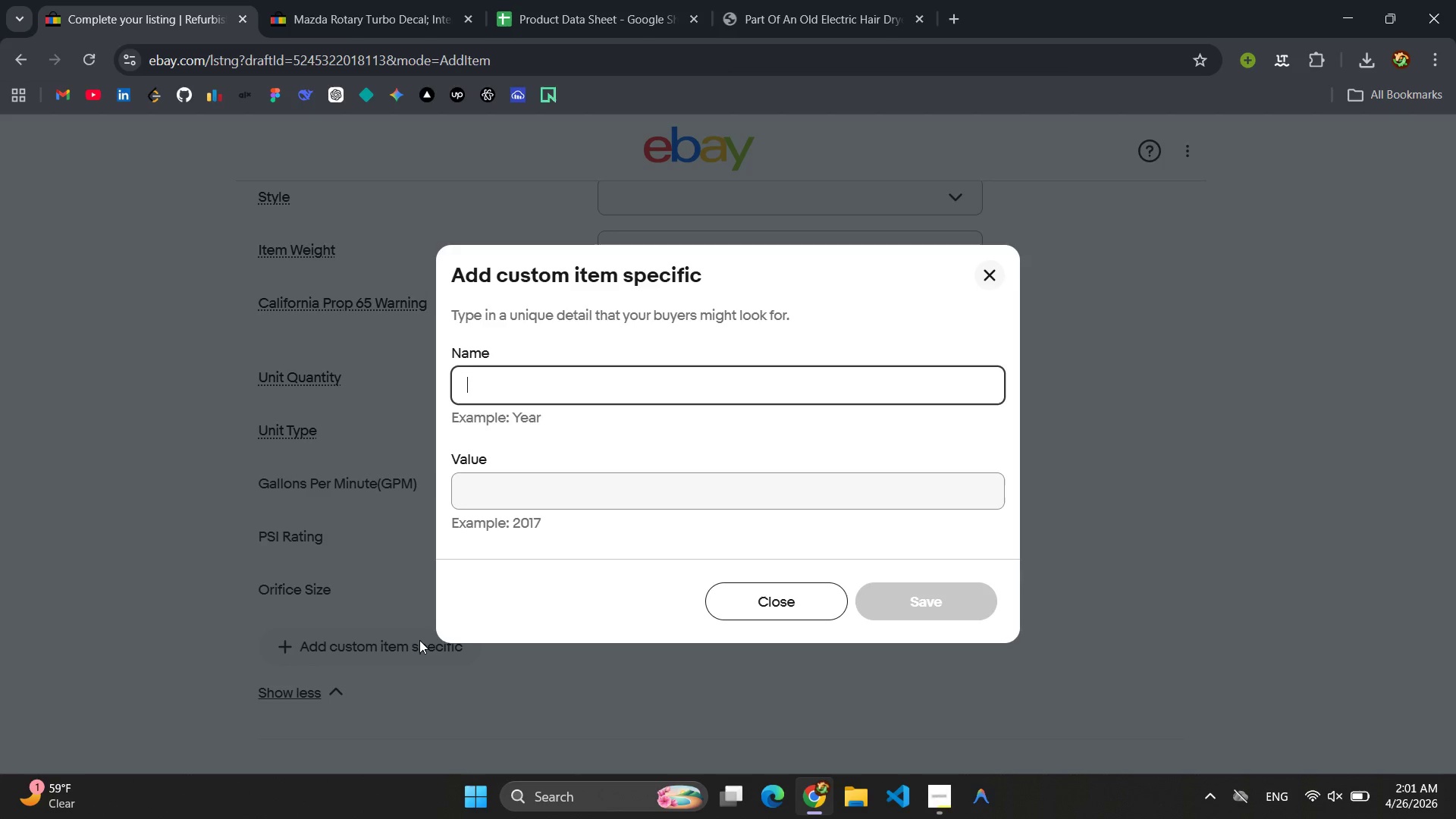 
type(Connection Type)
 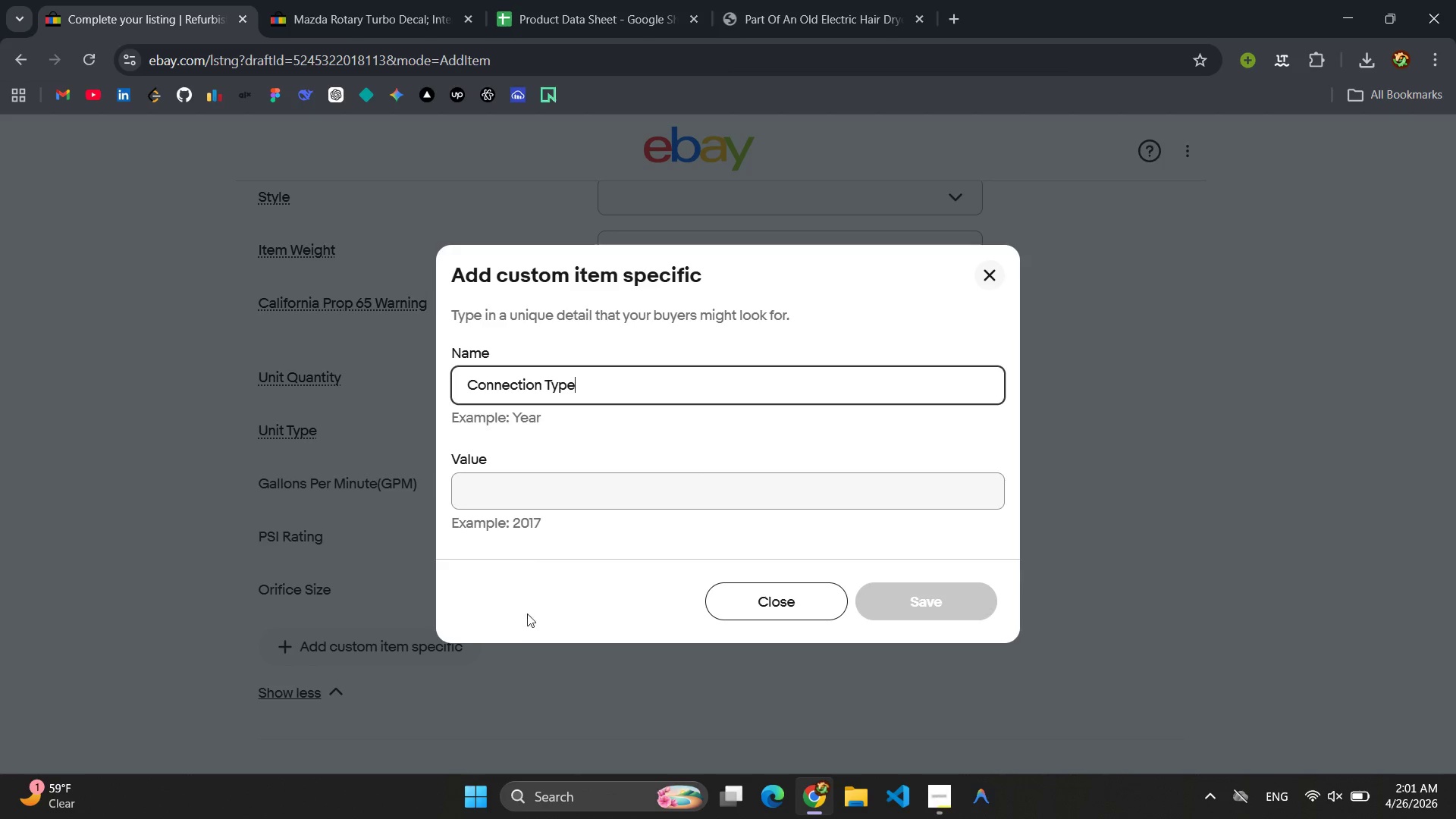 
left_click([547, 480])
 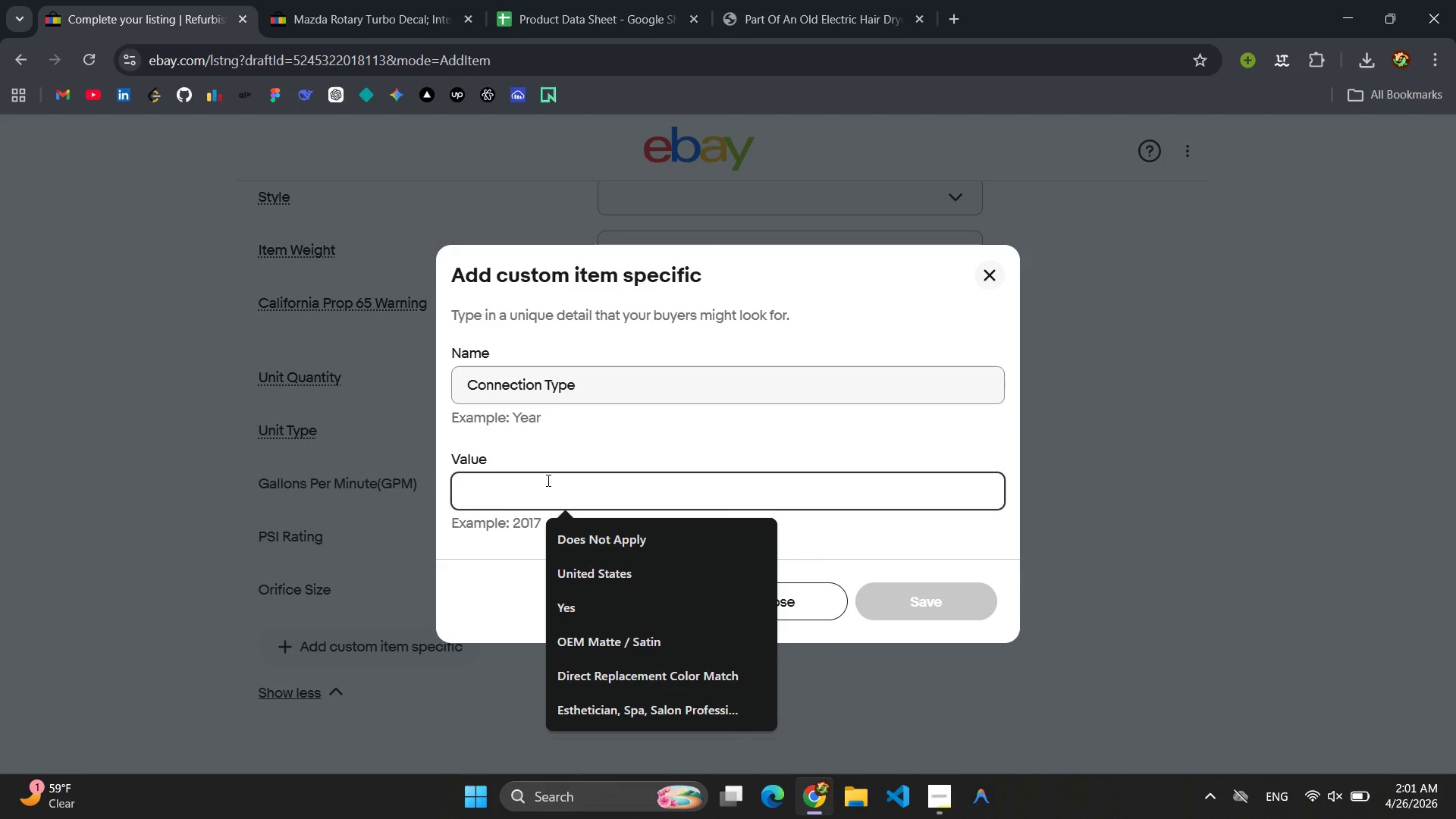 
type(1/4" Quick OC)
key(Backspace)
key(Backspace)
type(COnne)
key(Backspace)
key(Backspace)
key(Backspace)
key(Backspace)
type(onnect)
 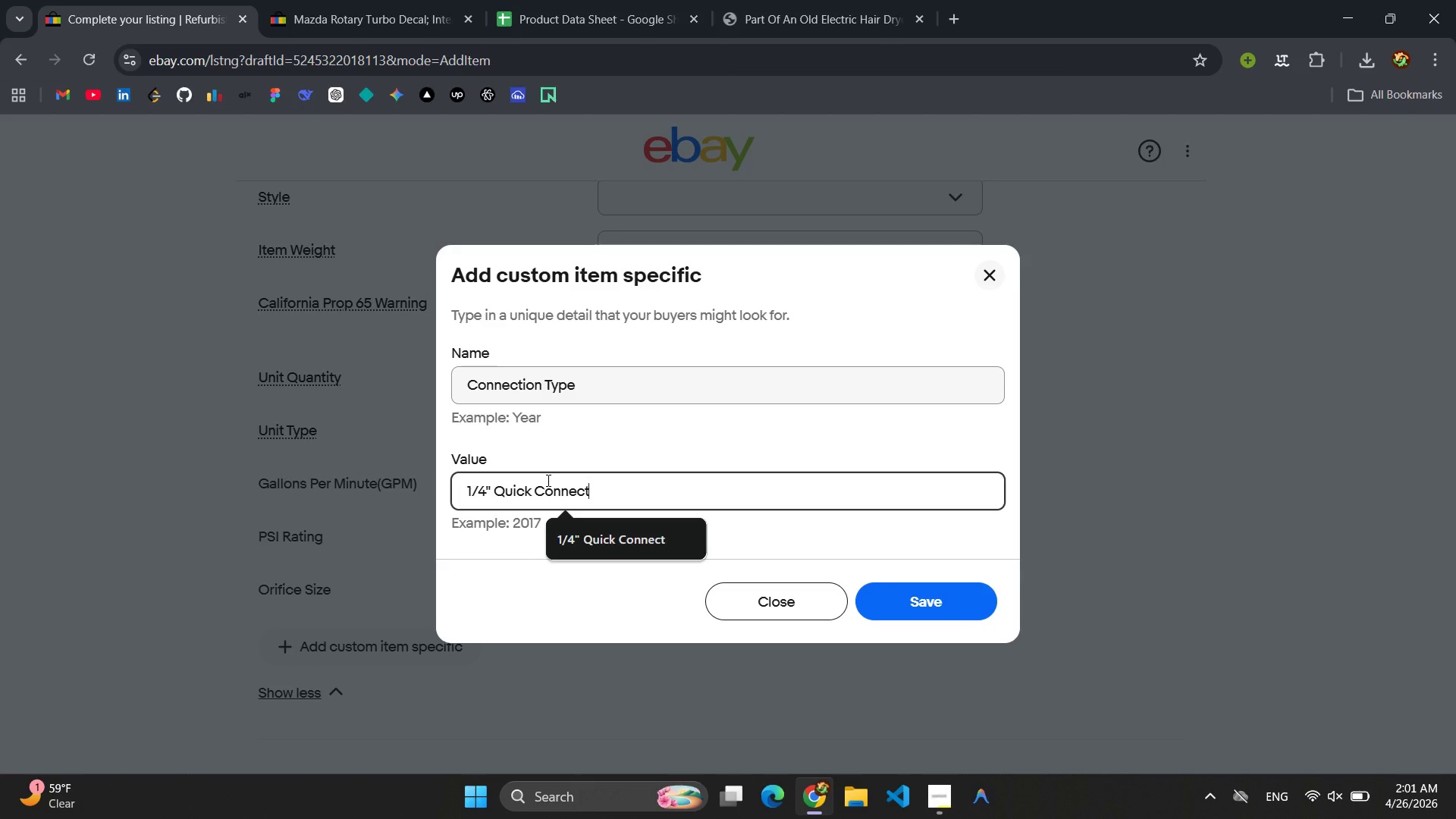 
key(Control+ControlLeft)
 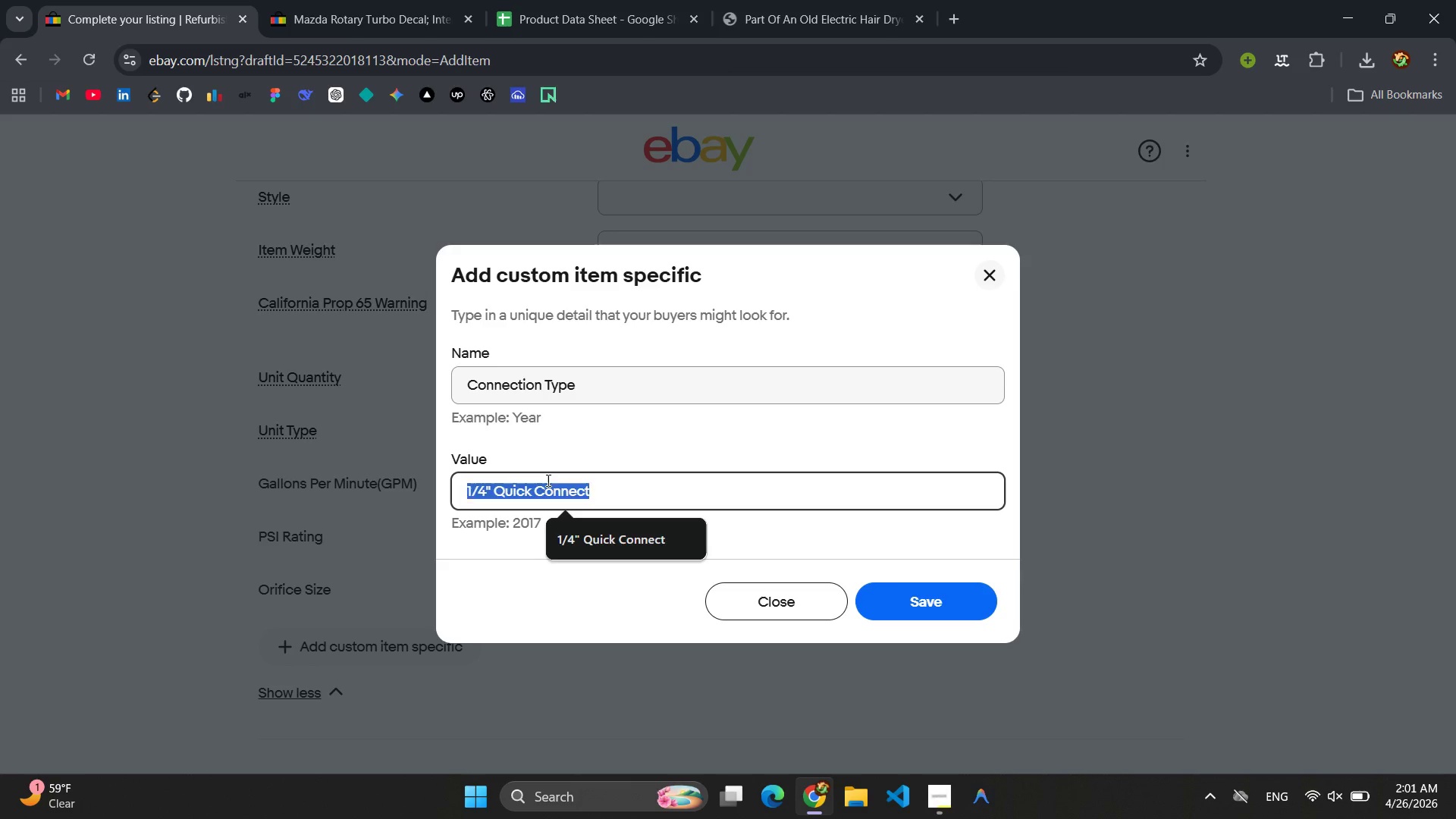 
key(Control+A)
 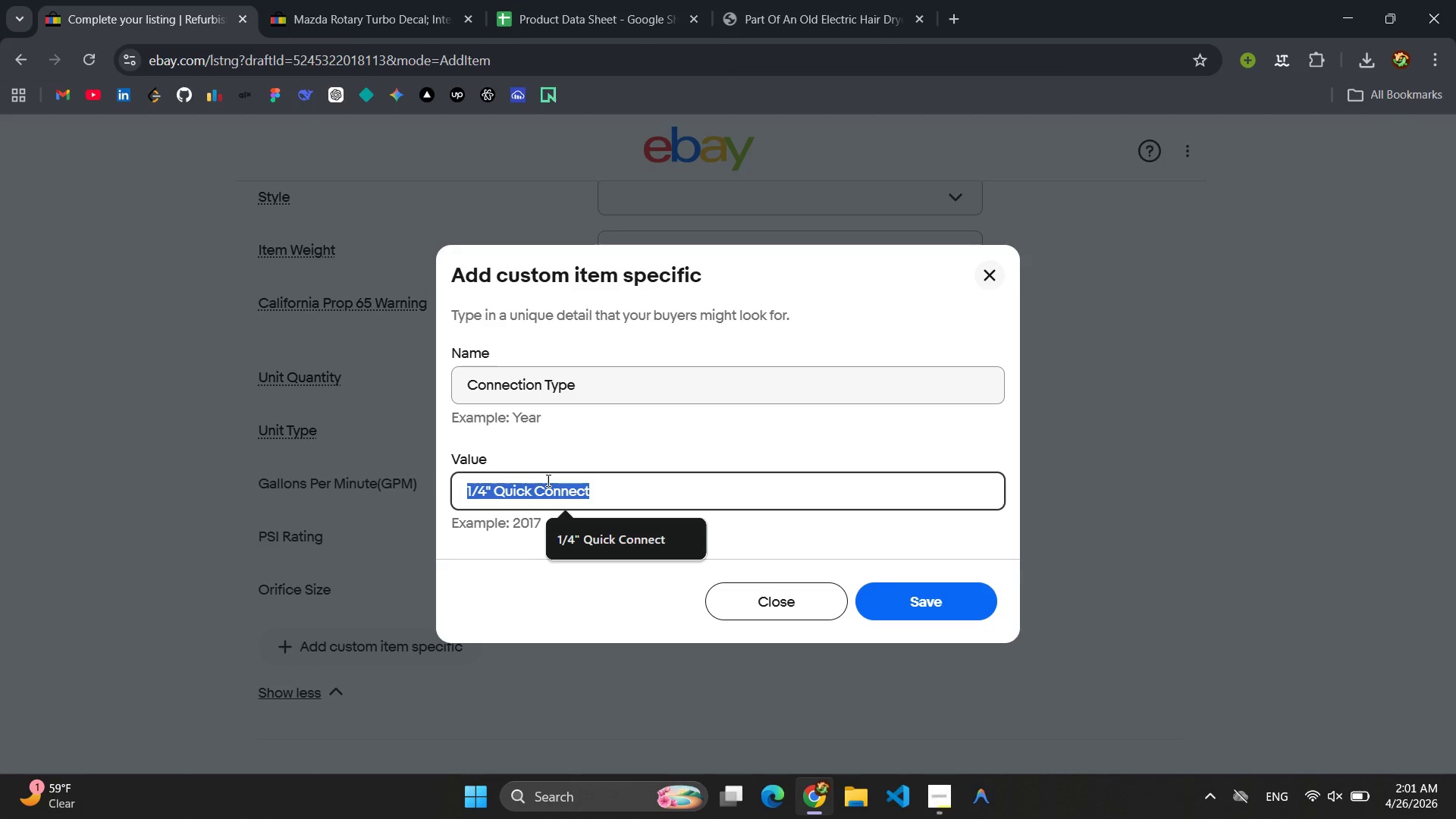 
key(Control+C)
 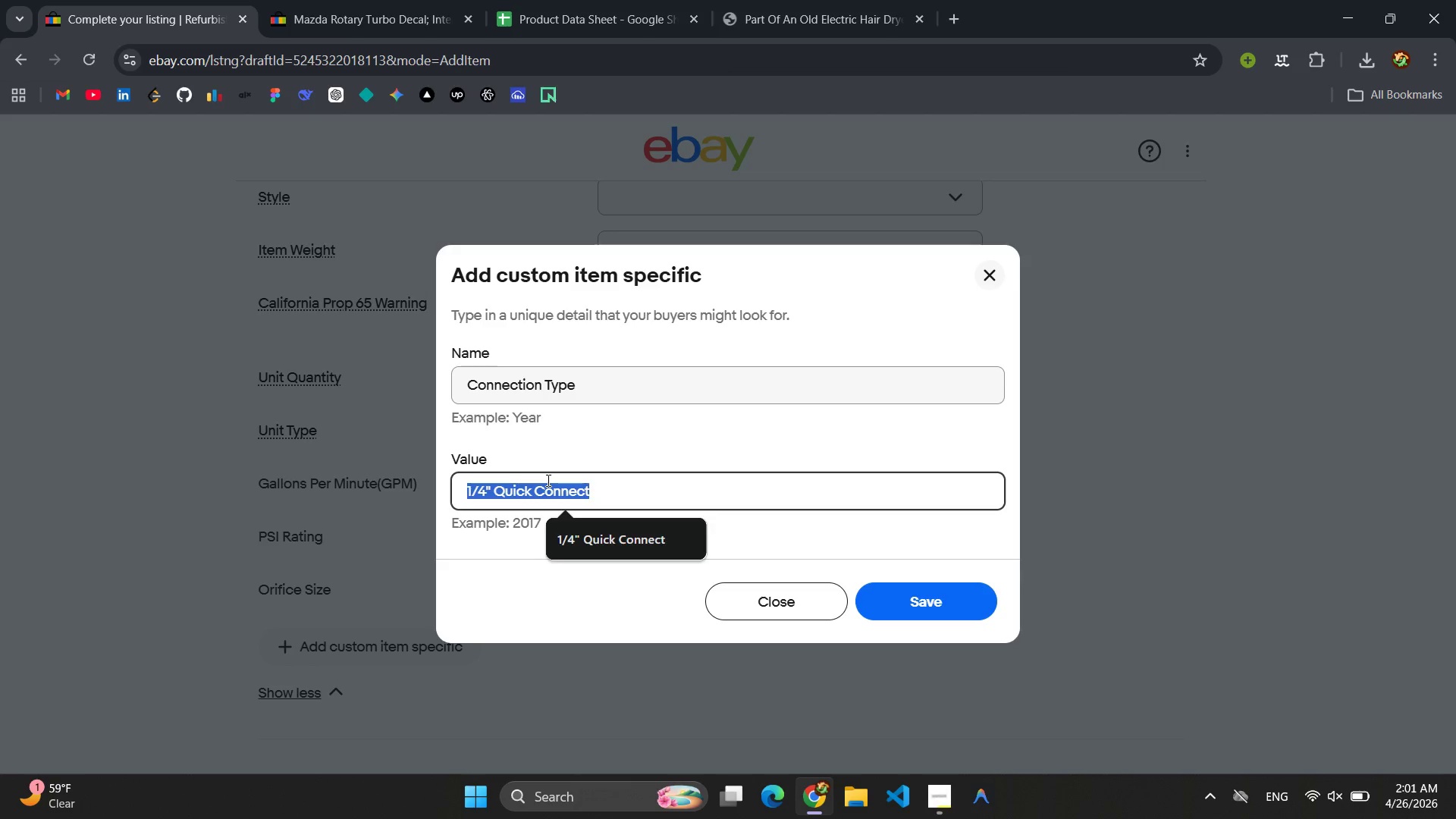 
key(Enter)
 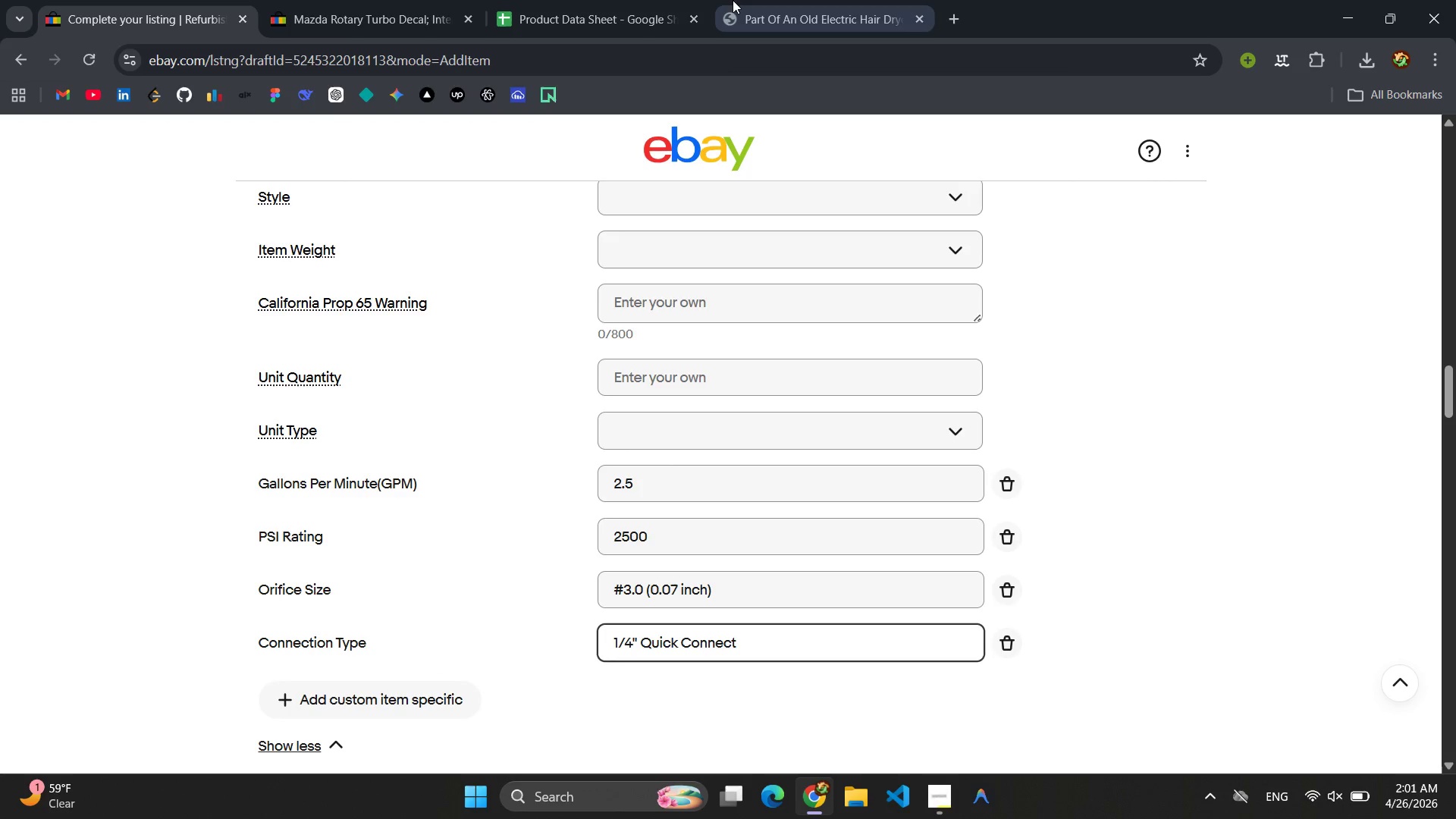 
left_click([622, 0])
 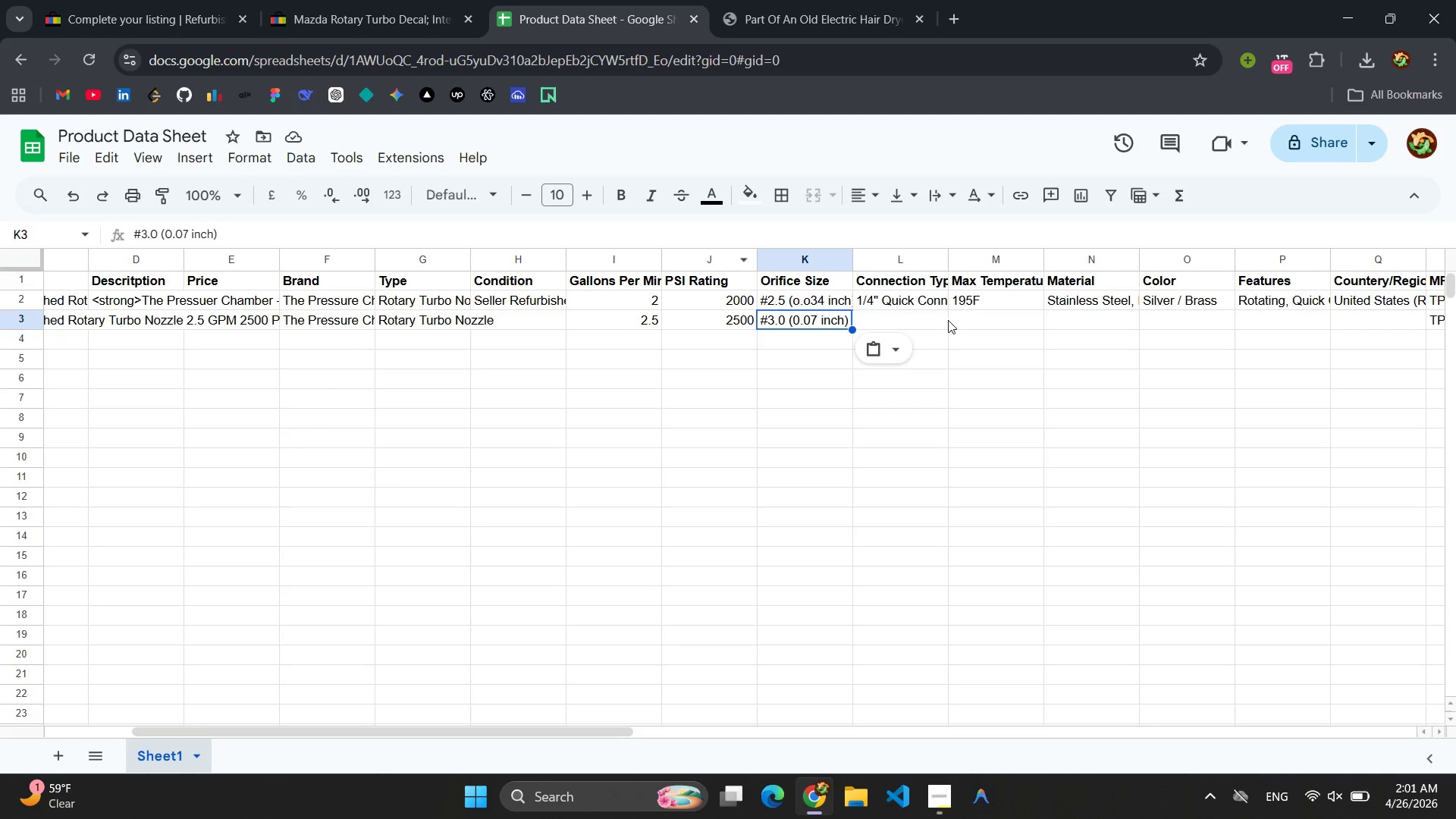 
left_click([931, 325])
 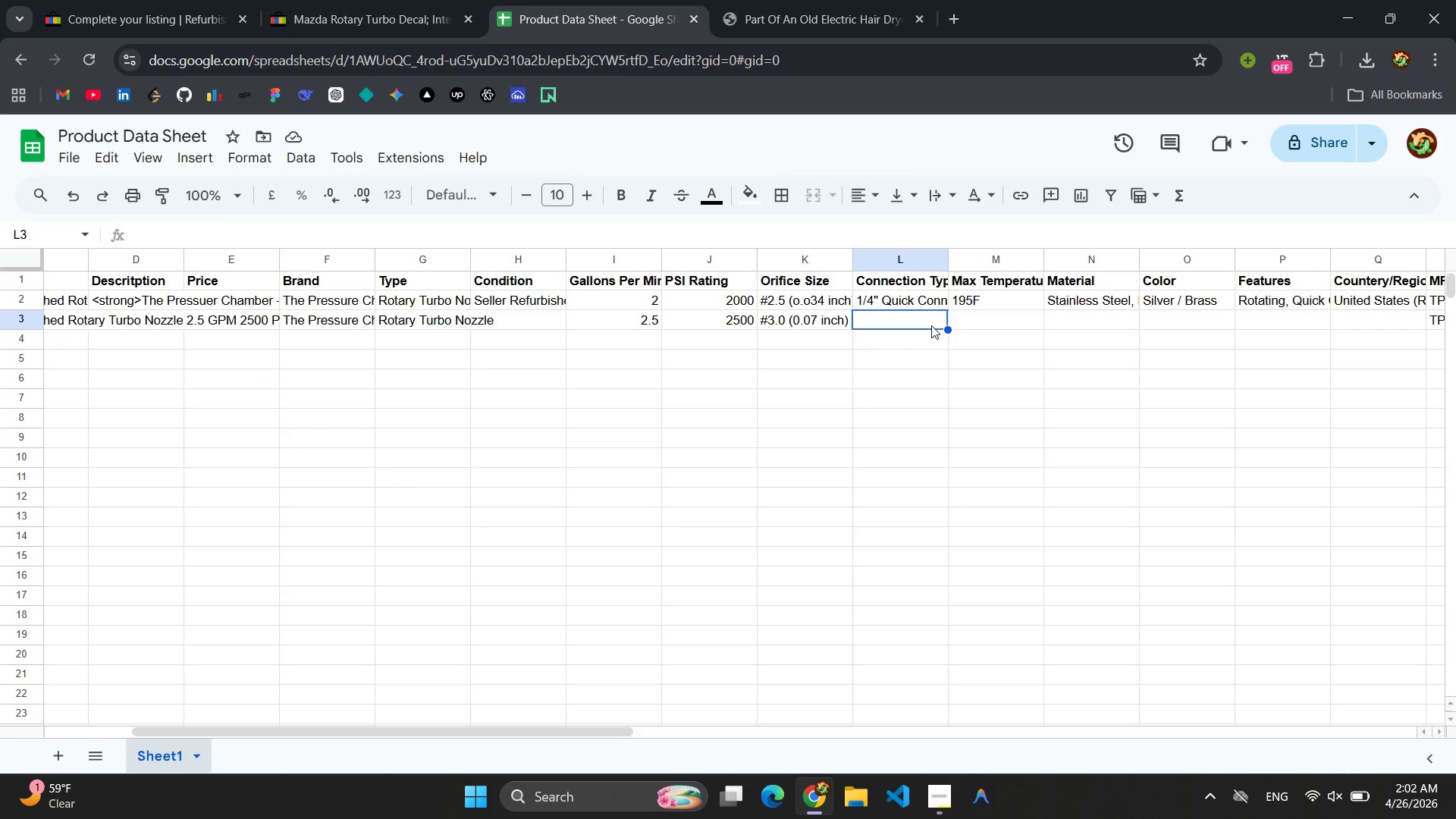 
key(Control+V)
 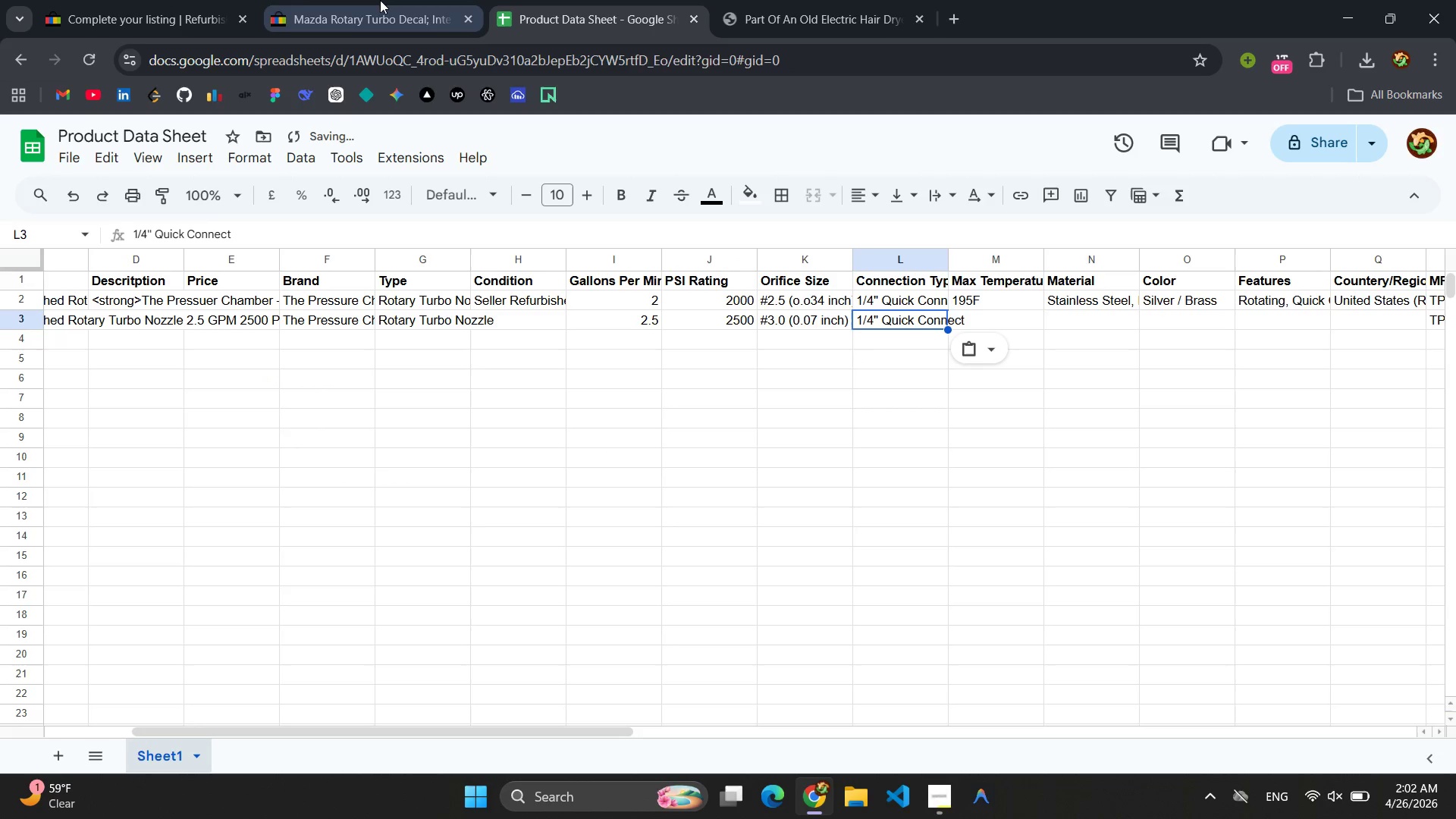 
left_click([152, 0])
 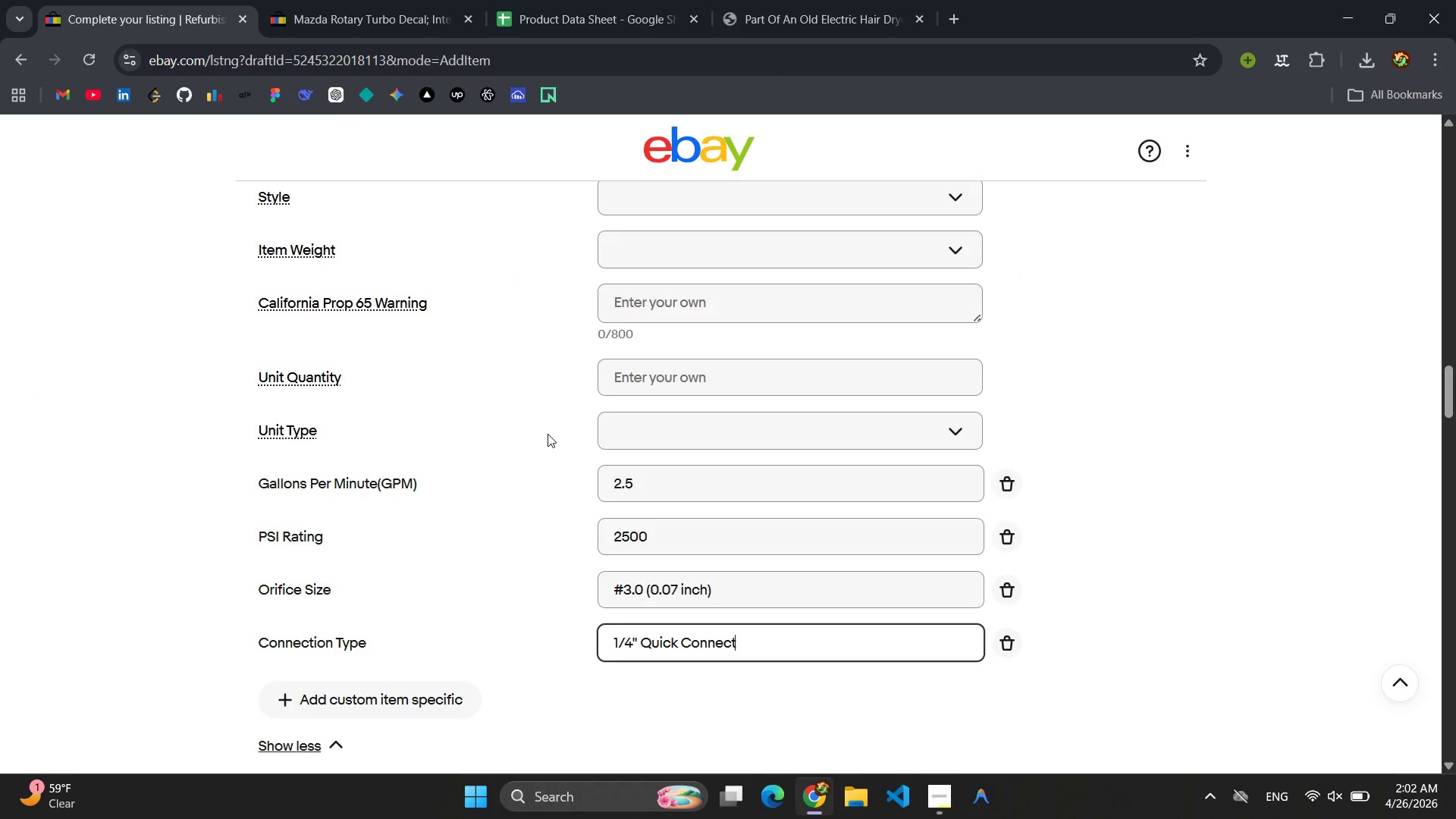 
wait(5.81)
 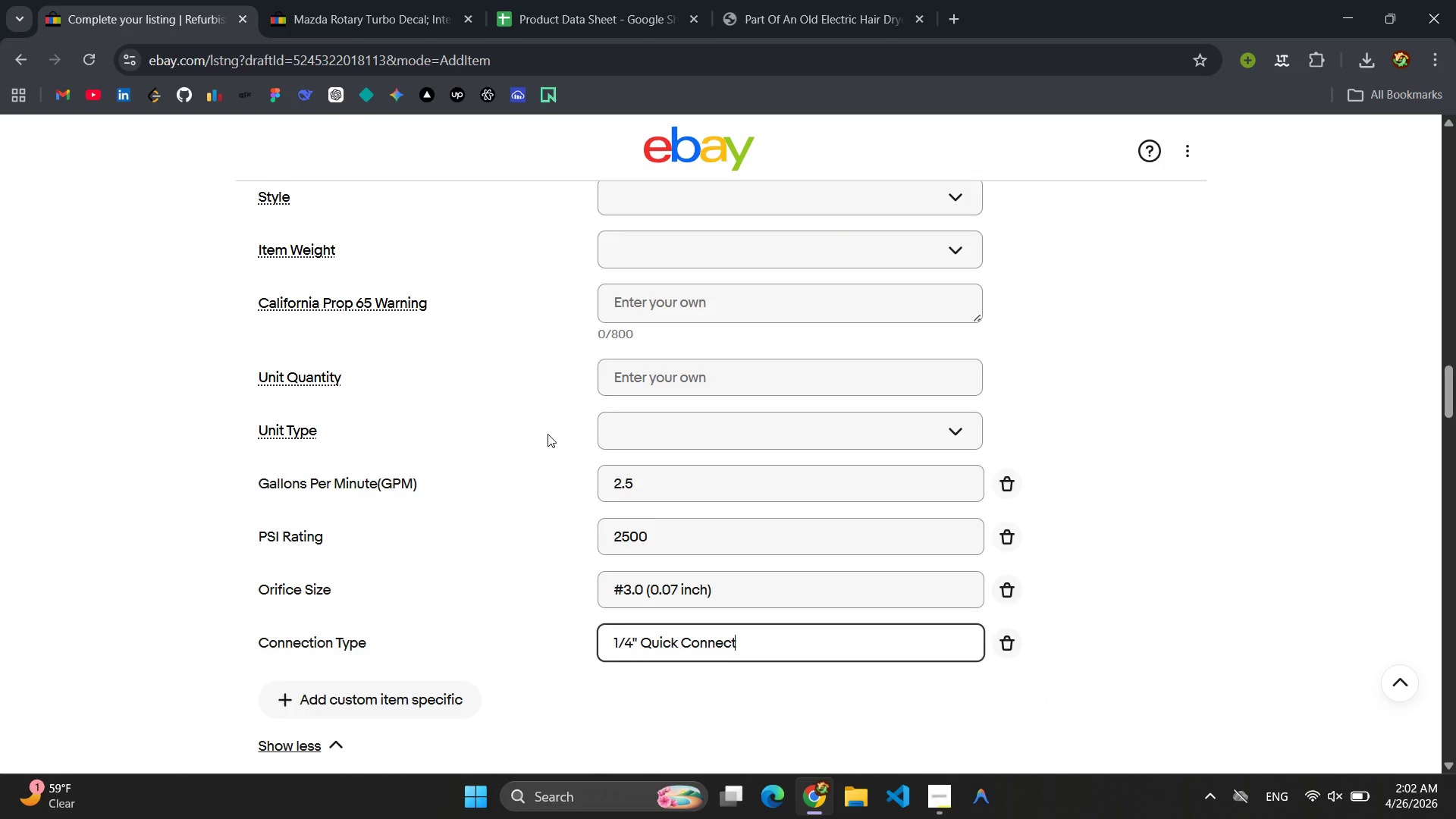 
left_click([361, 692])
 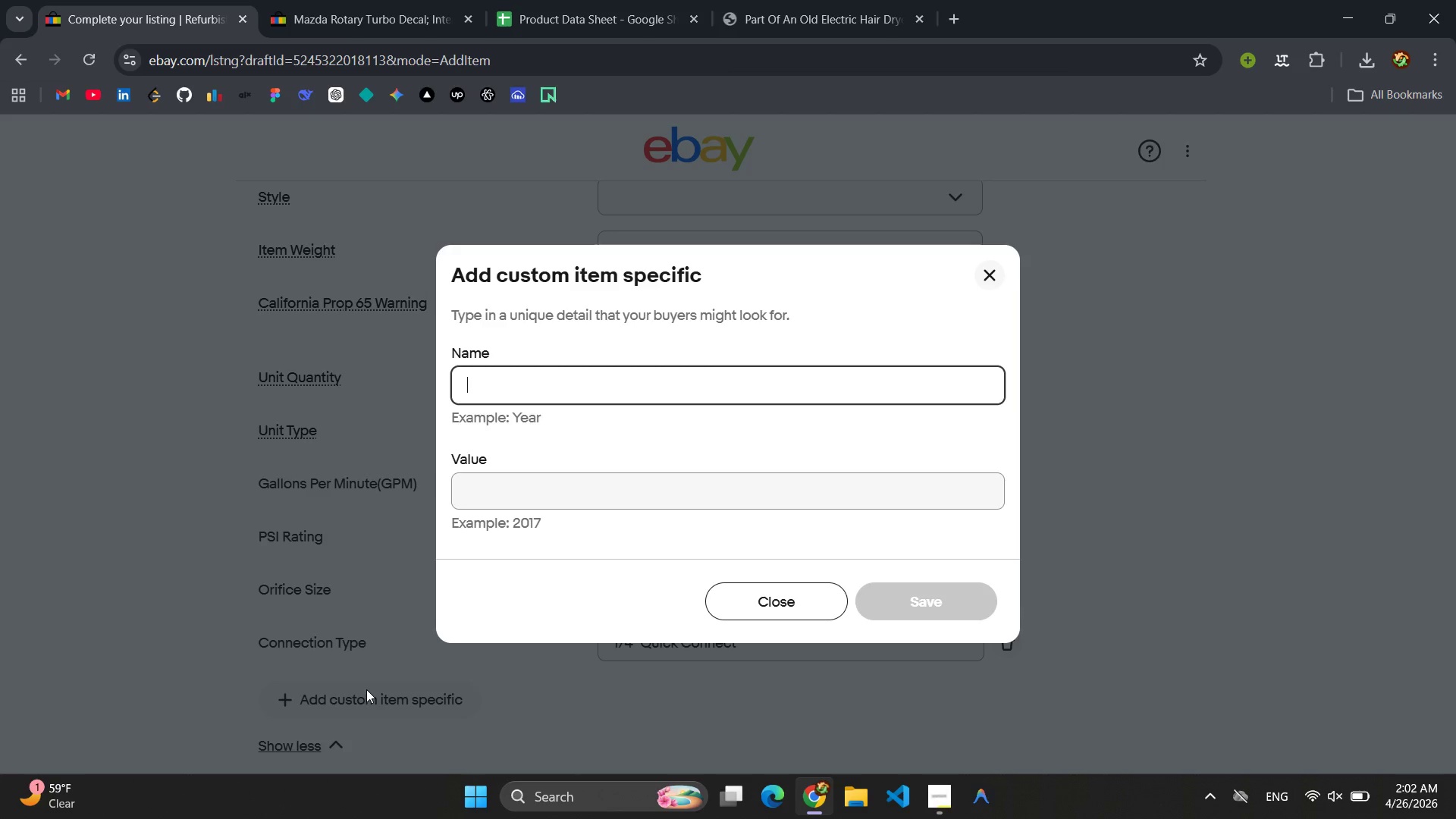 
type(Max Temp)
 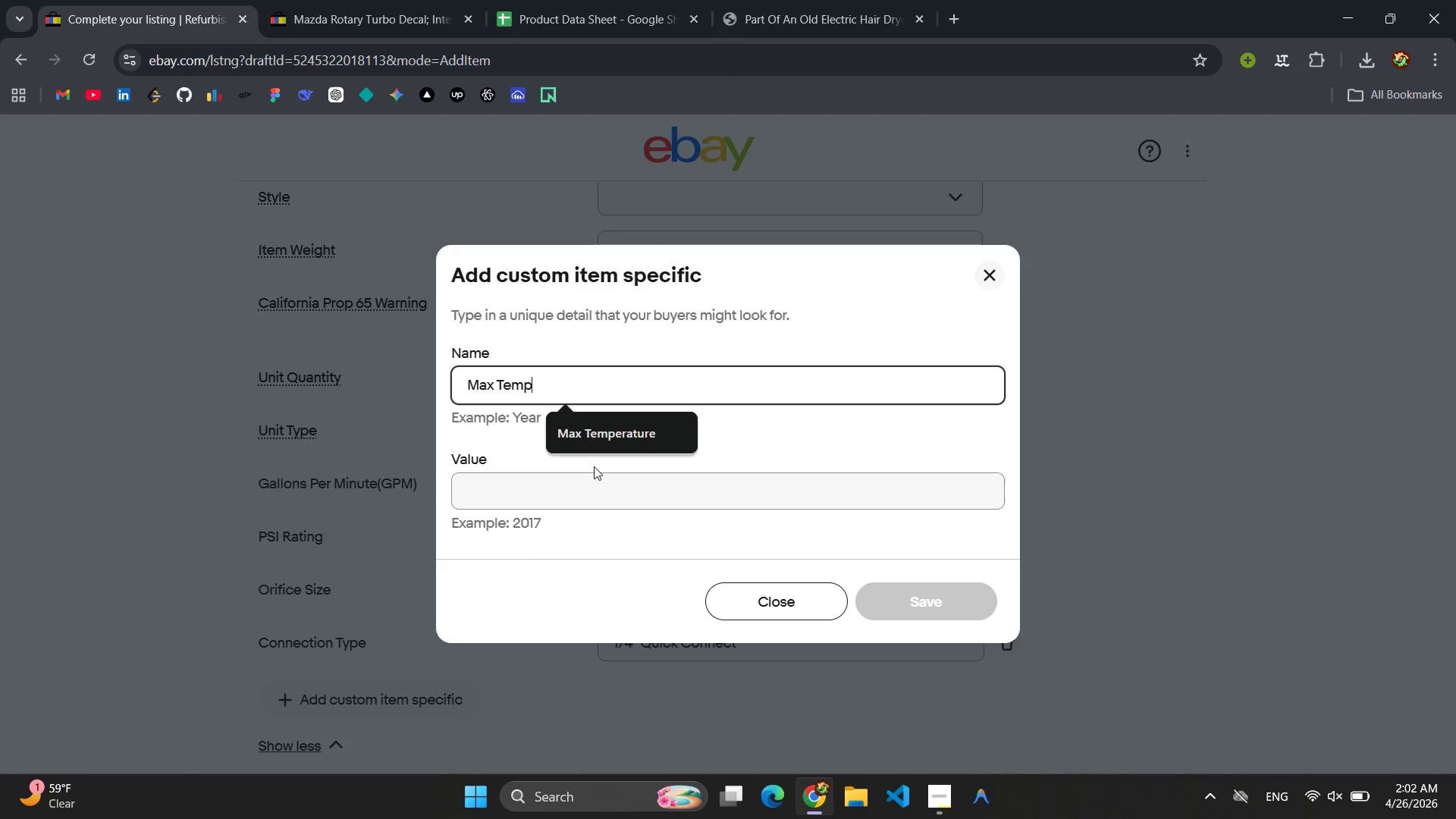 
left_click([611, 430])
 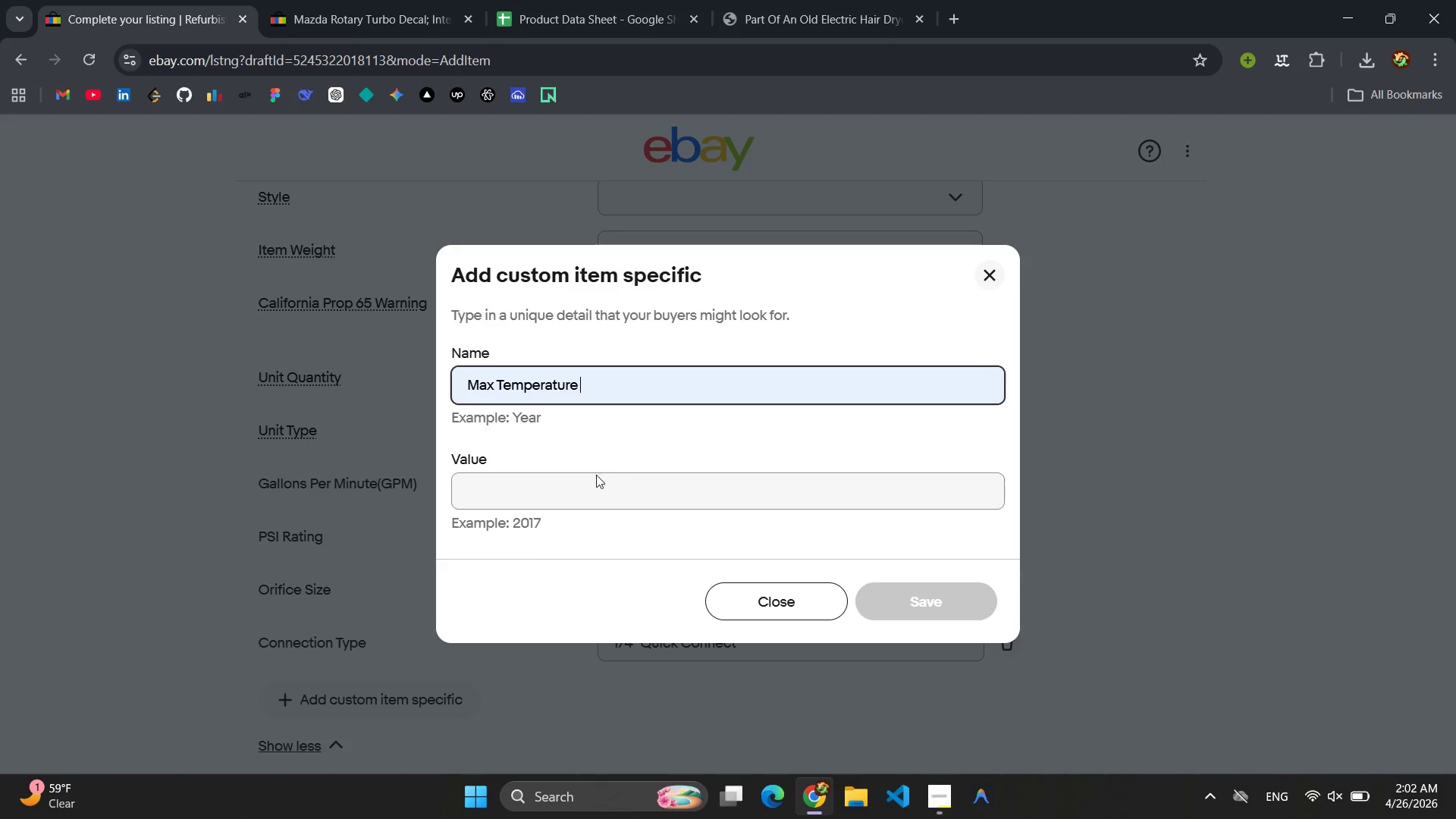 
left_click([587, 486])
 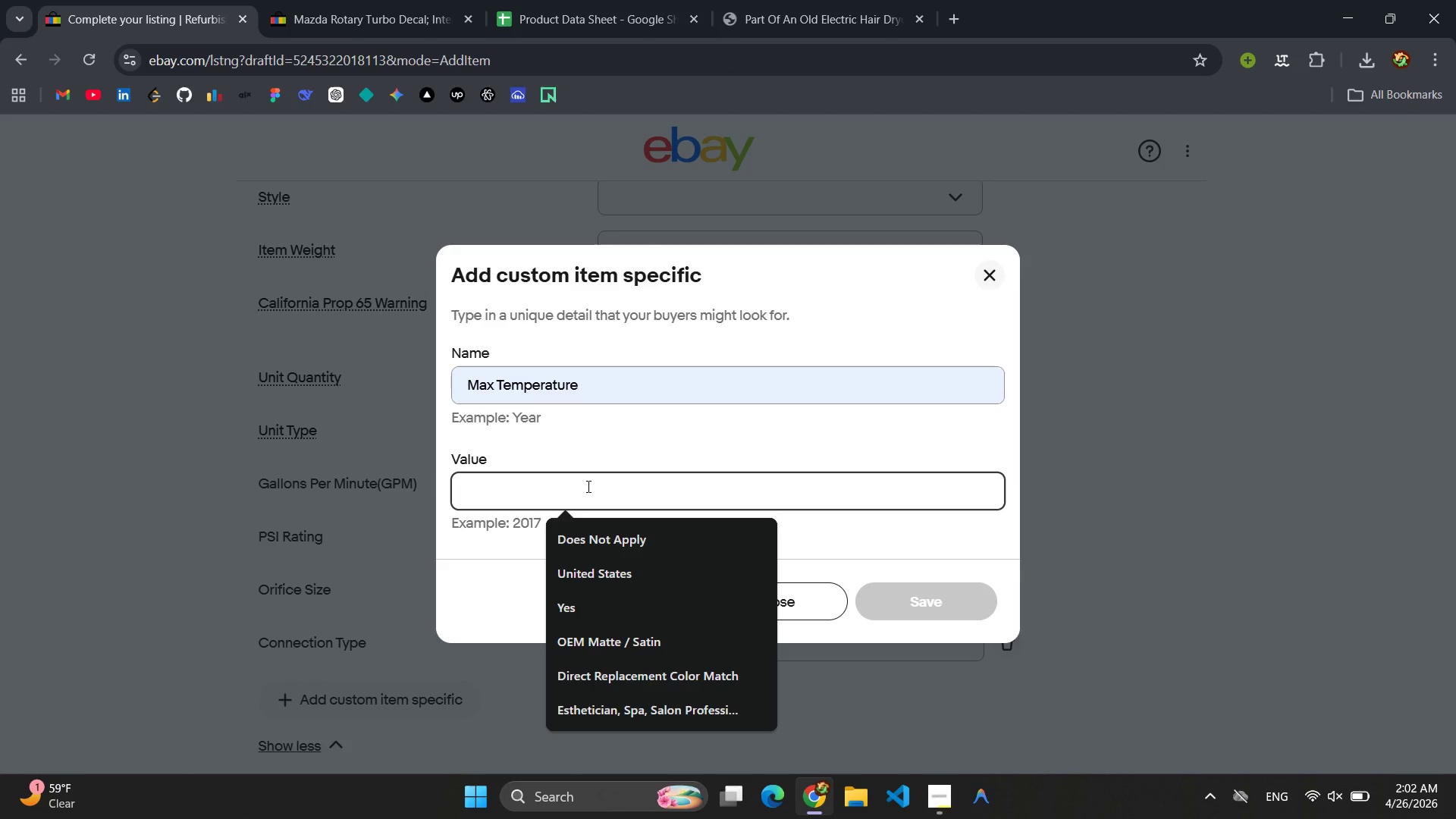 
type(105)
key(Backspace)
key(Backspace)
type(95 F)
 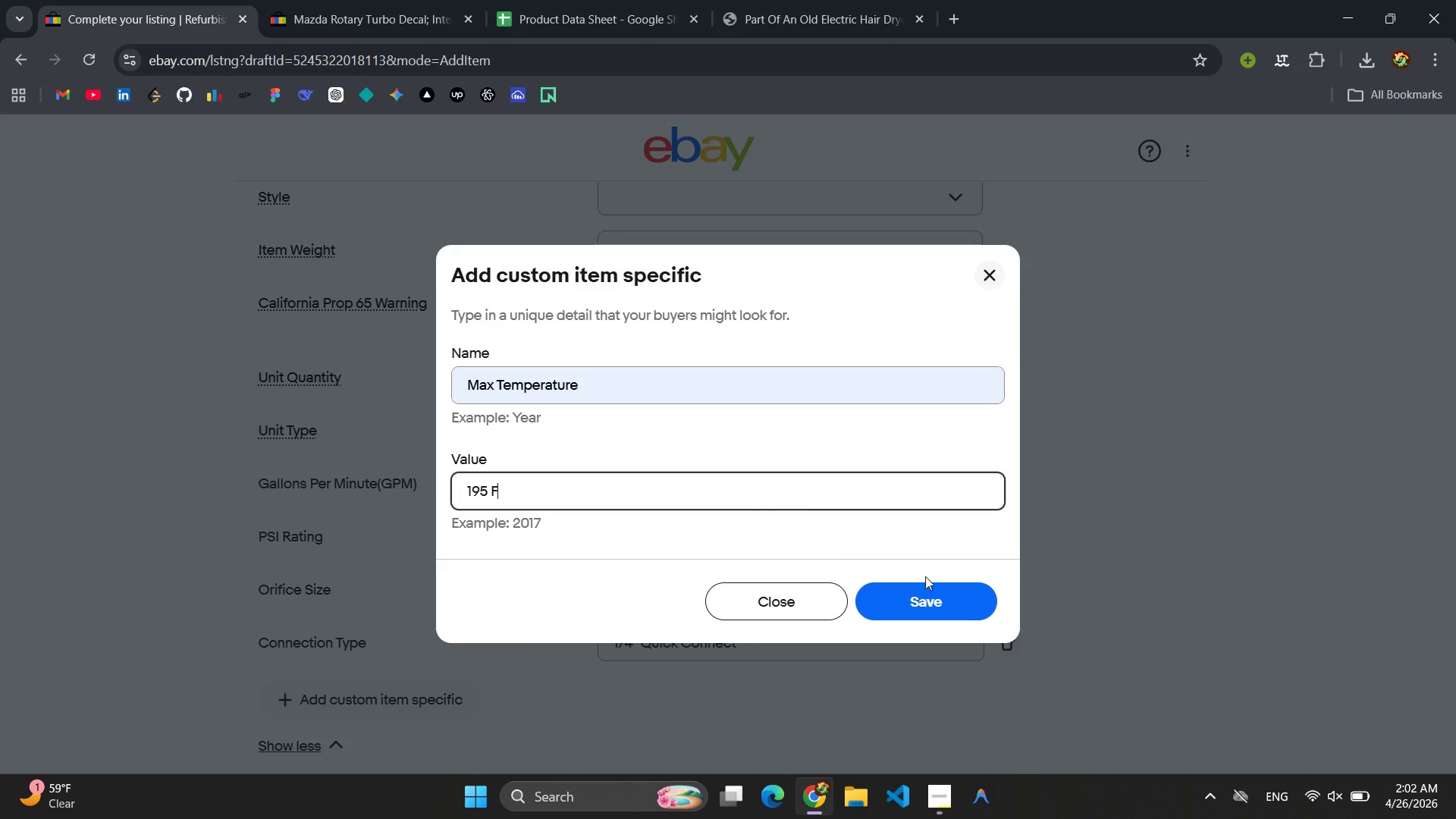 
left_click([942, 592])
 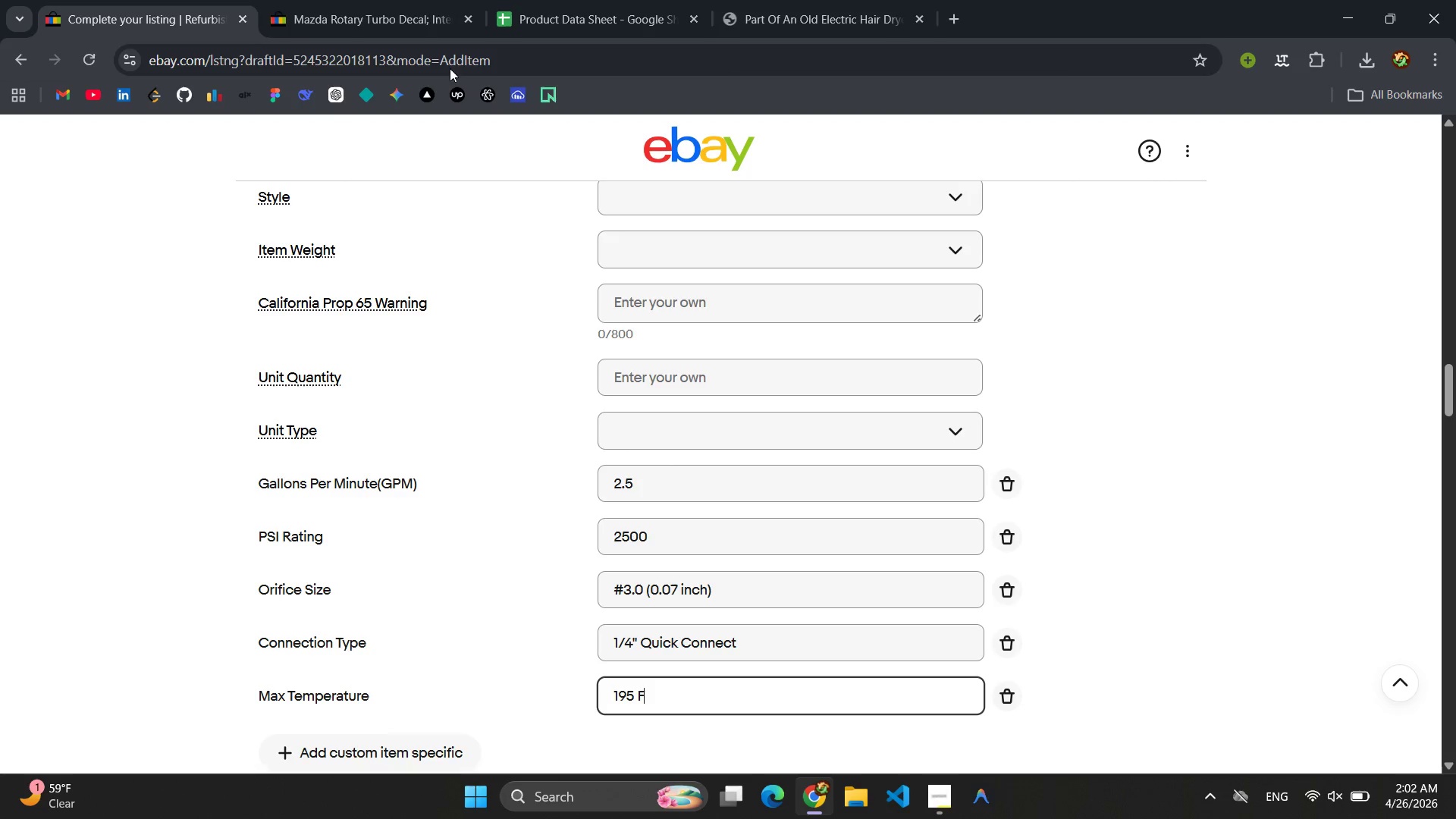 
left_click([293, 0])
 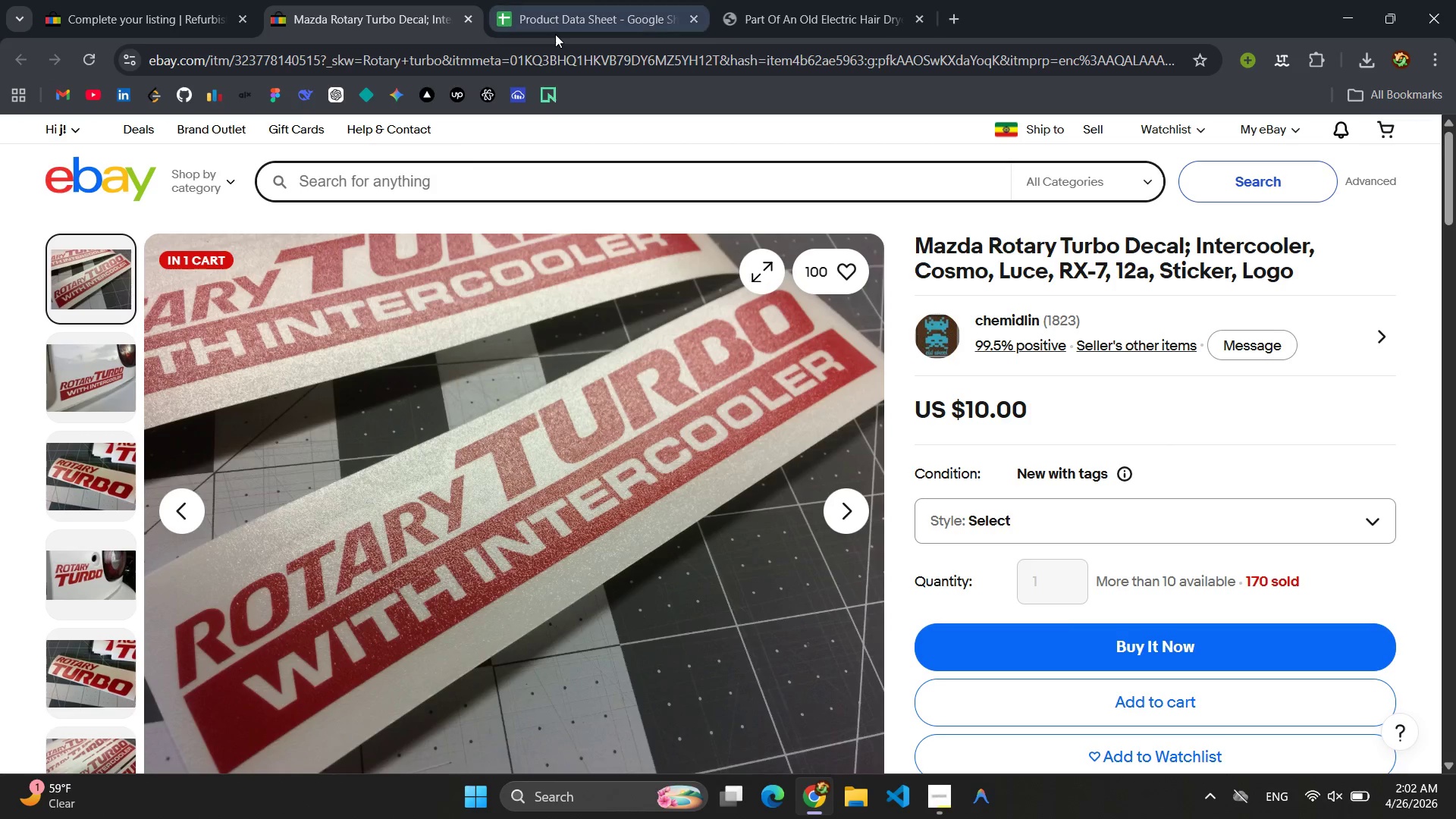 
left_click([559, 25])
 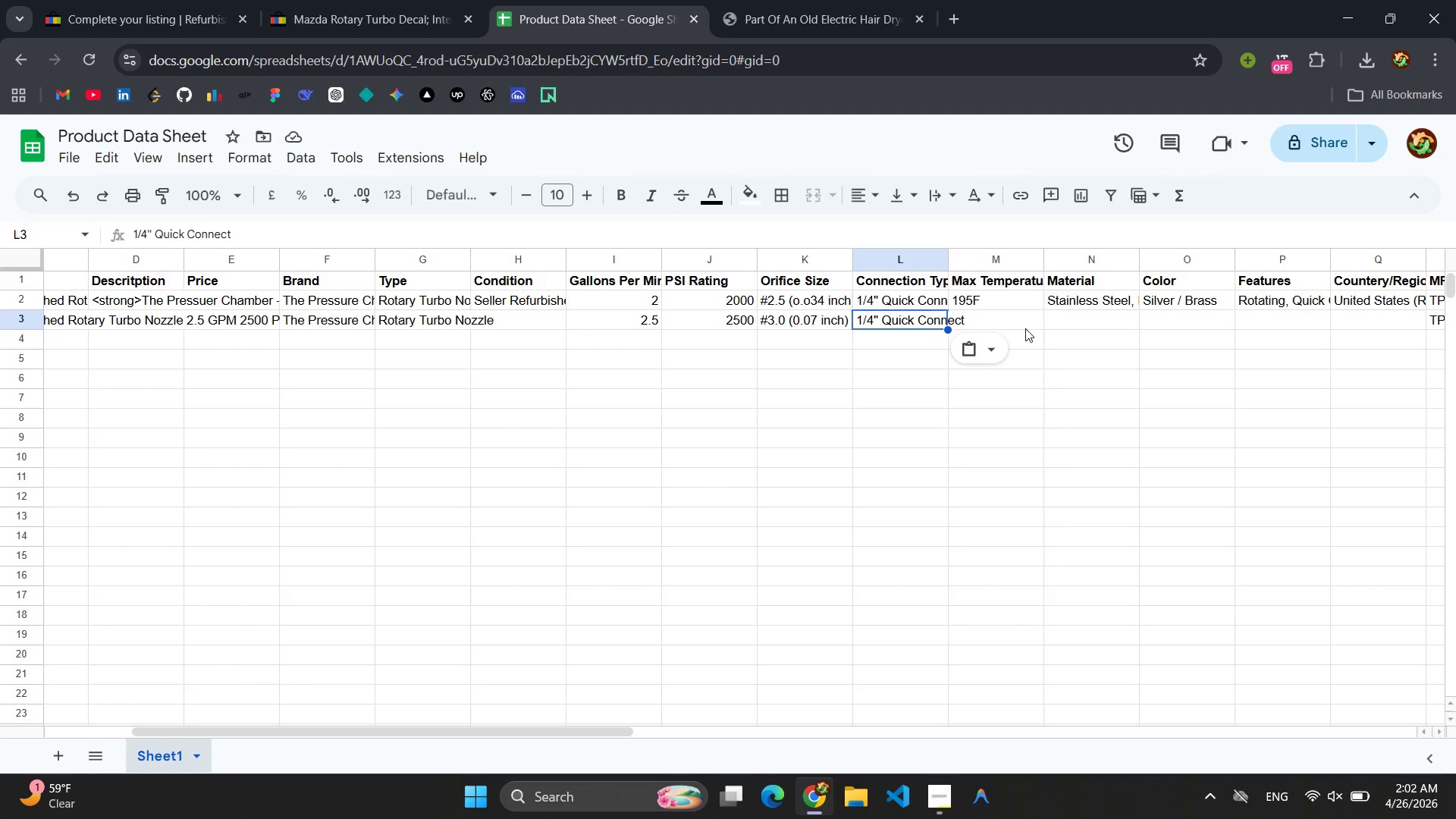 
left_click([1020, 328])
 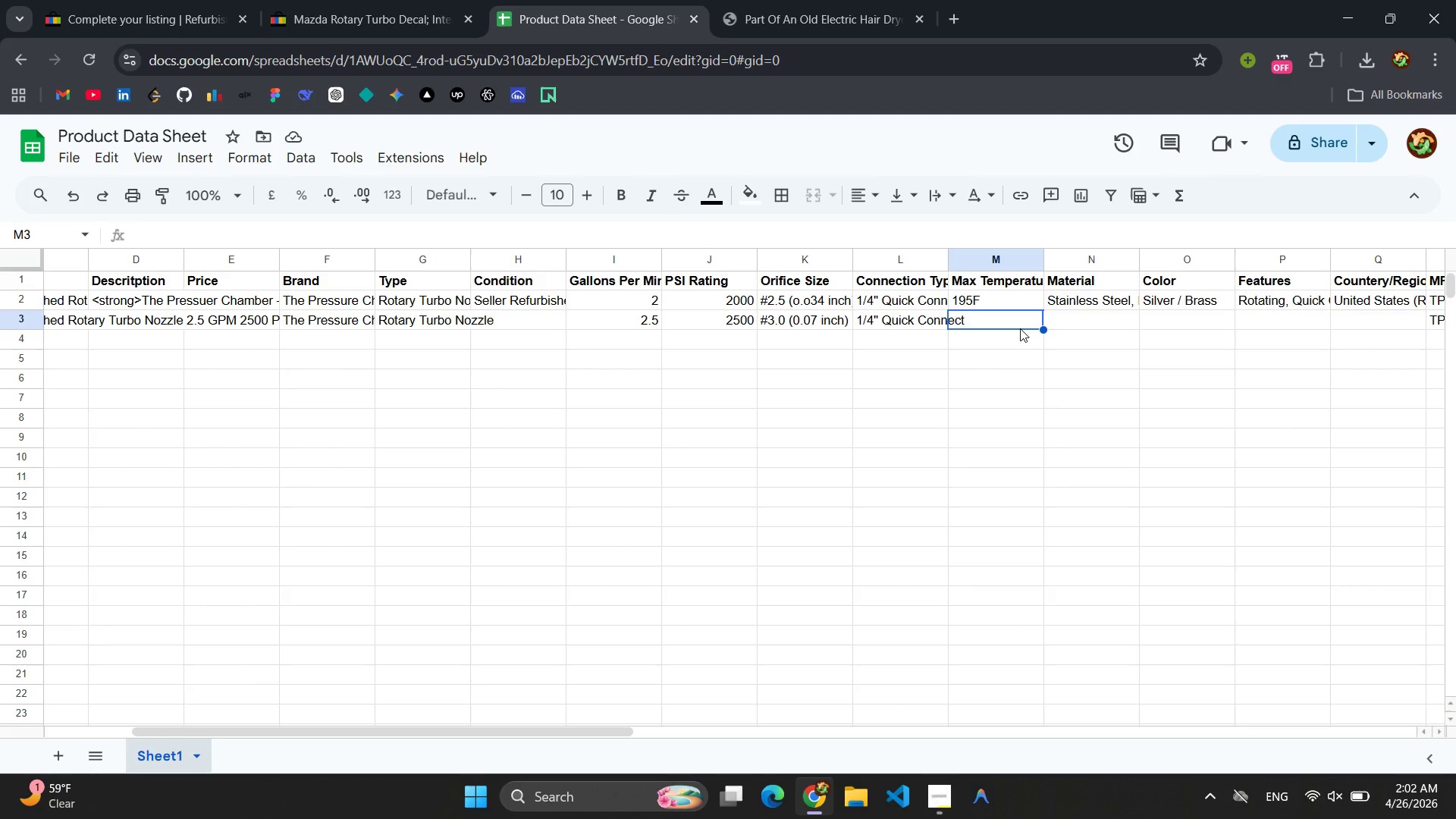 
type(195 F)
 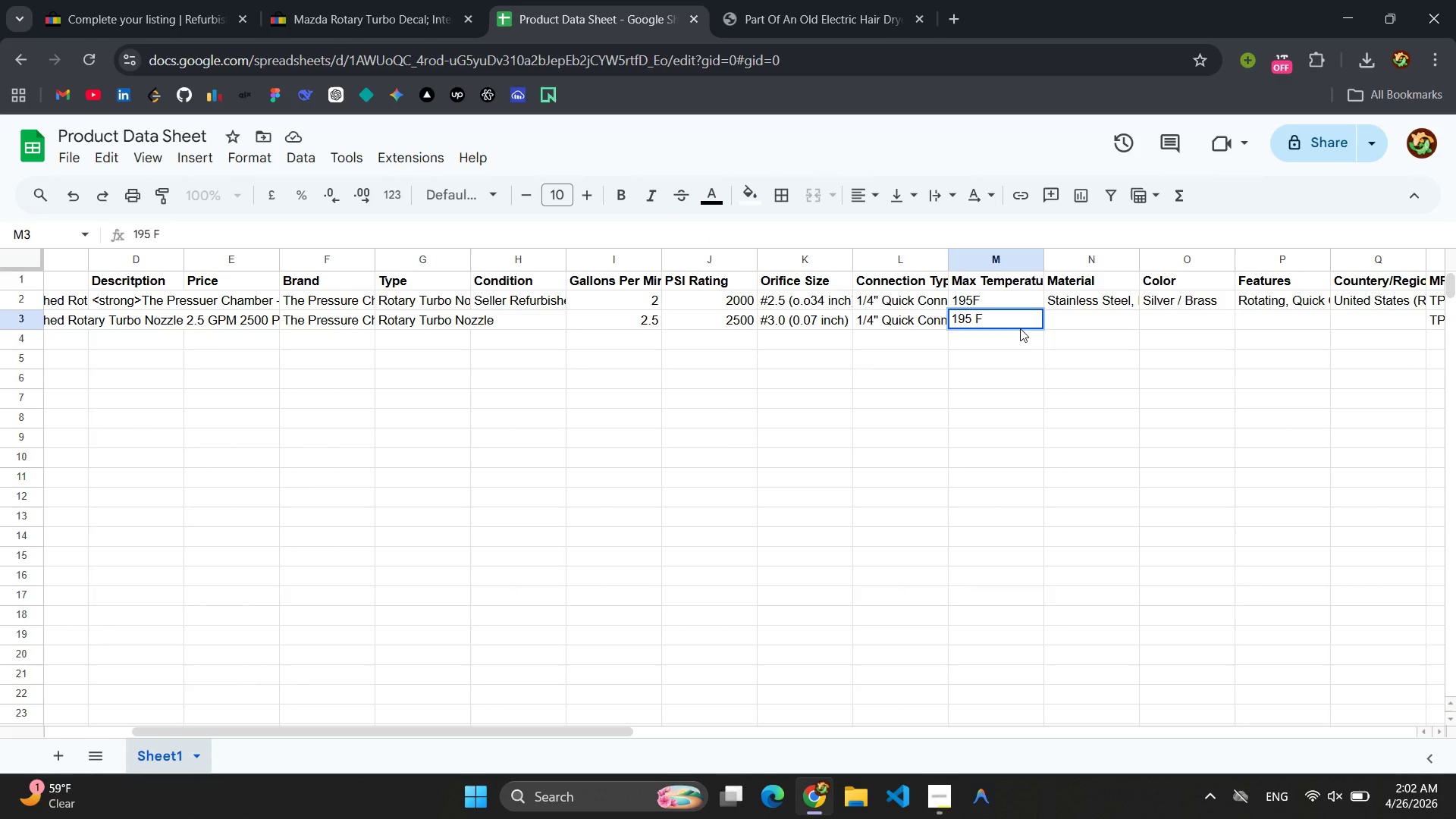 
key(Enter)
 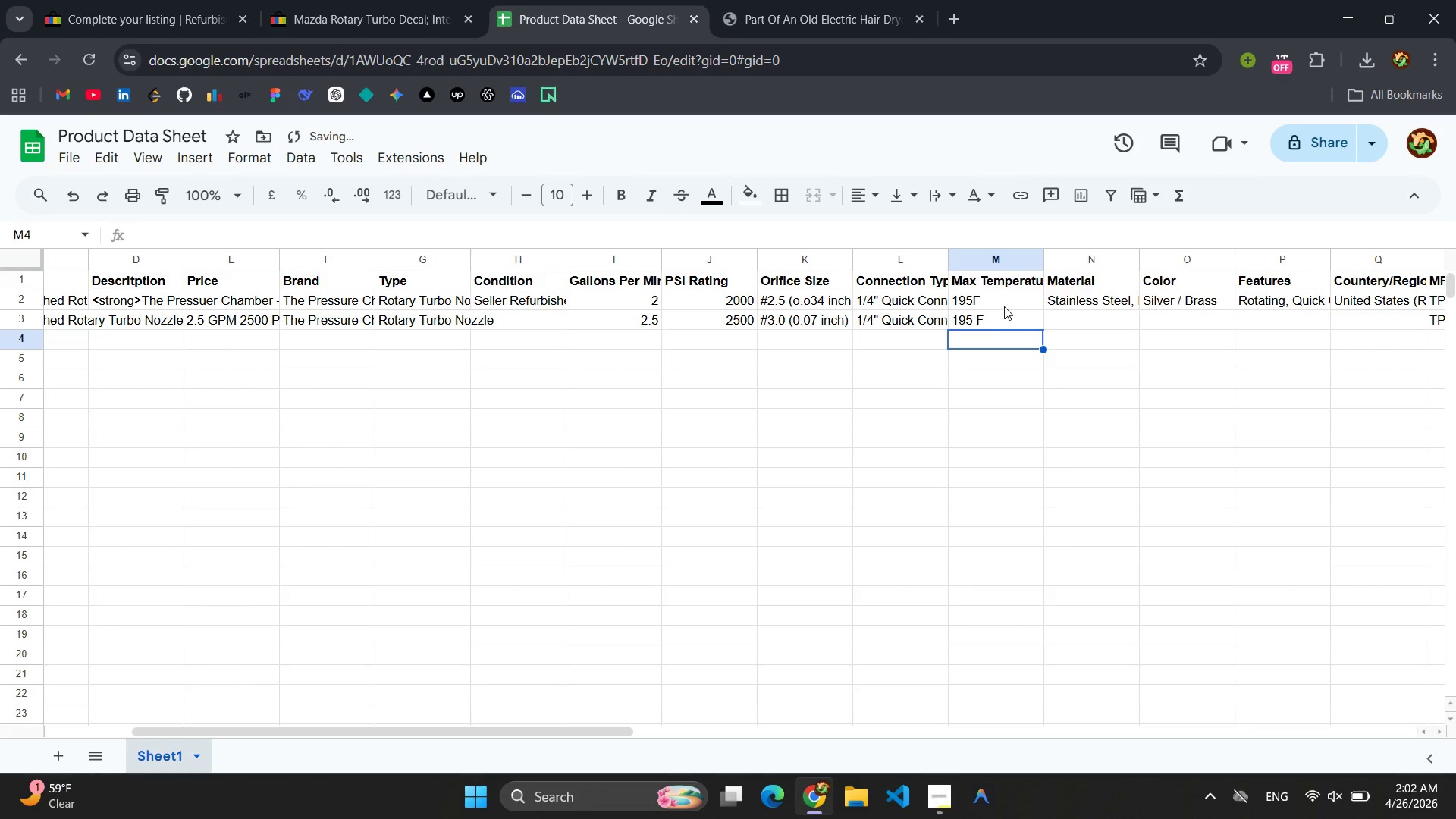 
double_click([1000, 304])
 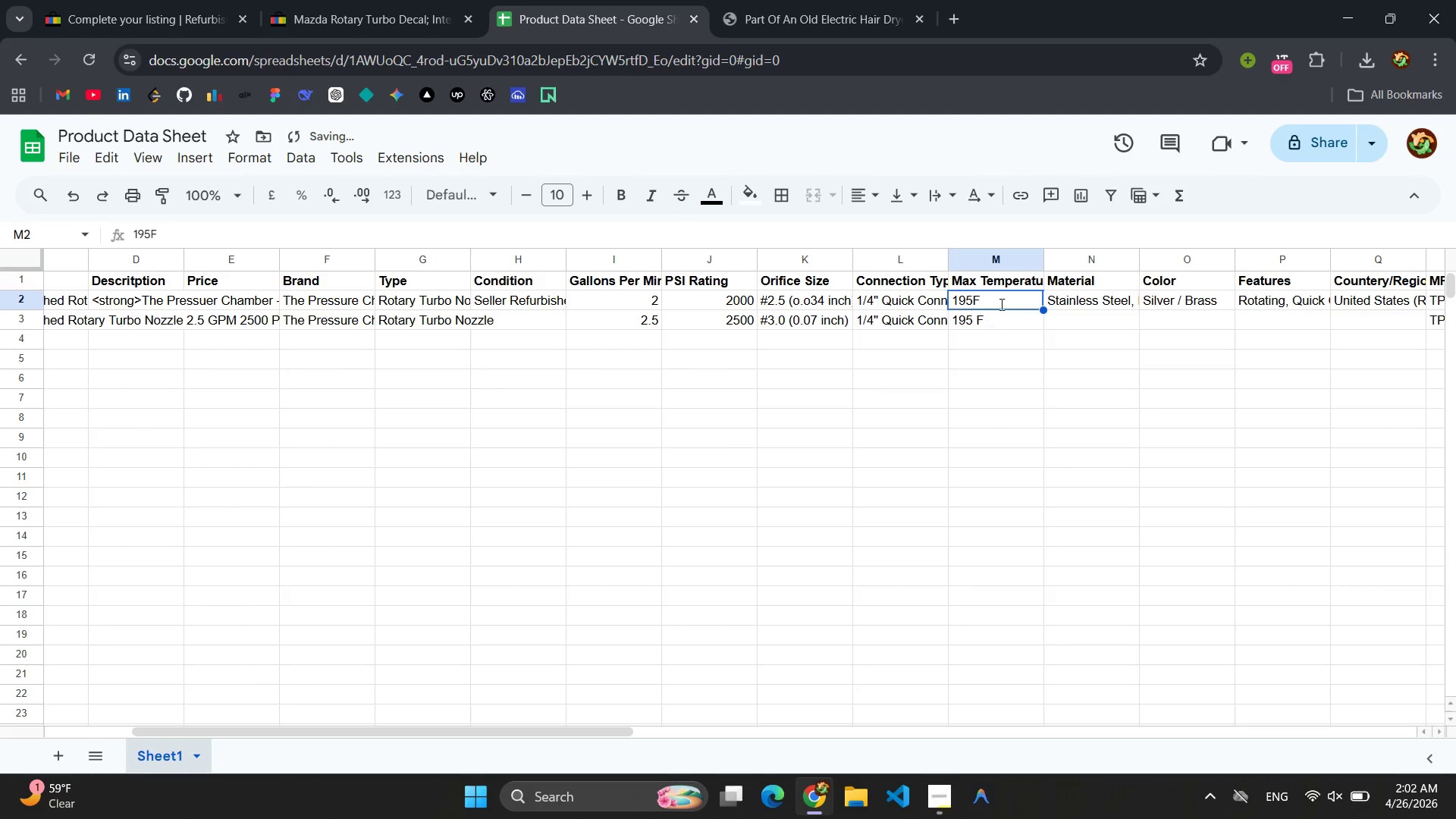 
triple_click([1000, 304])
 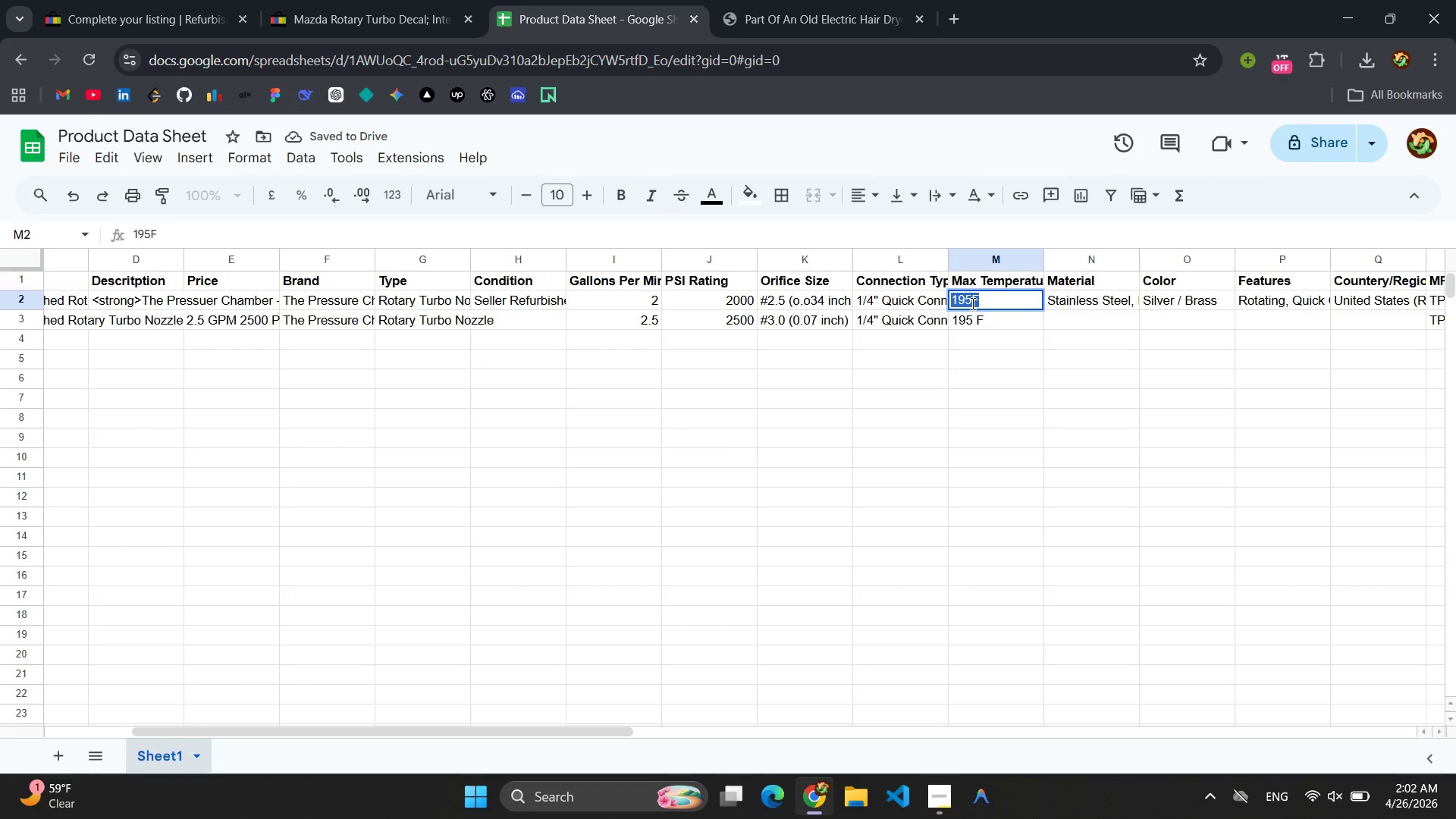 
left_click([971, 303])
 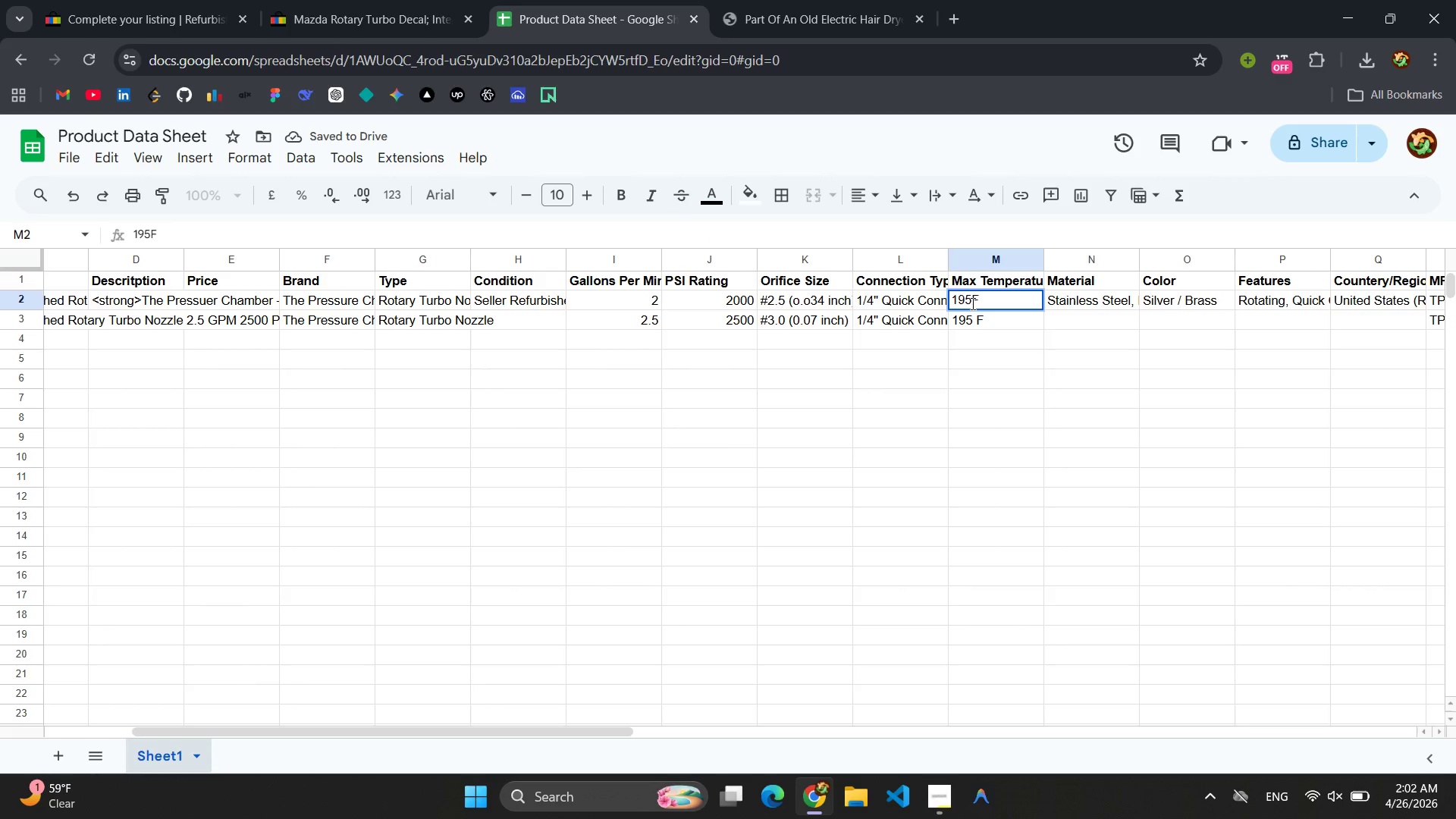 
key(Space)
 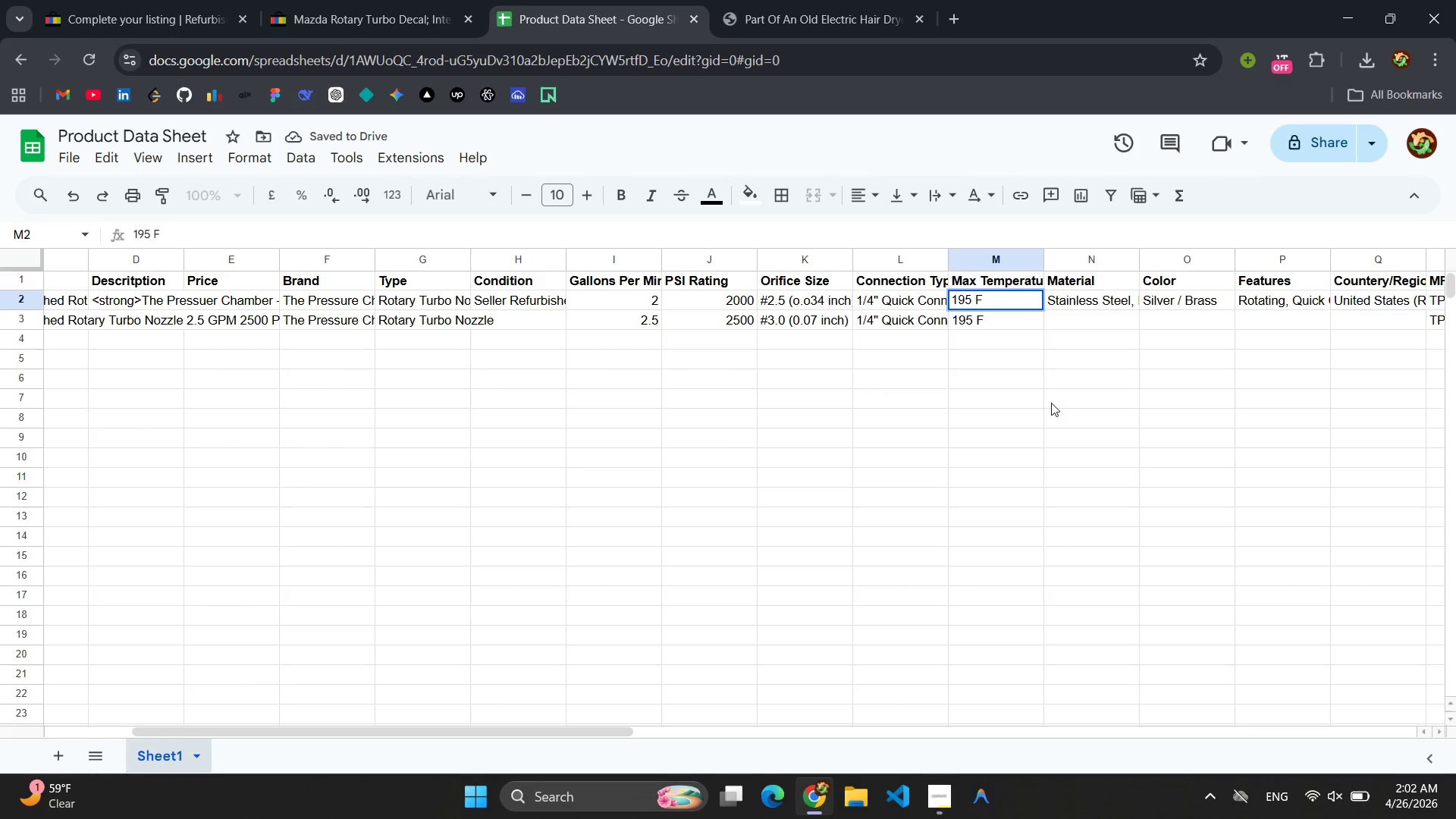 
left_click([1018, 416])
 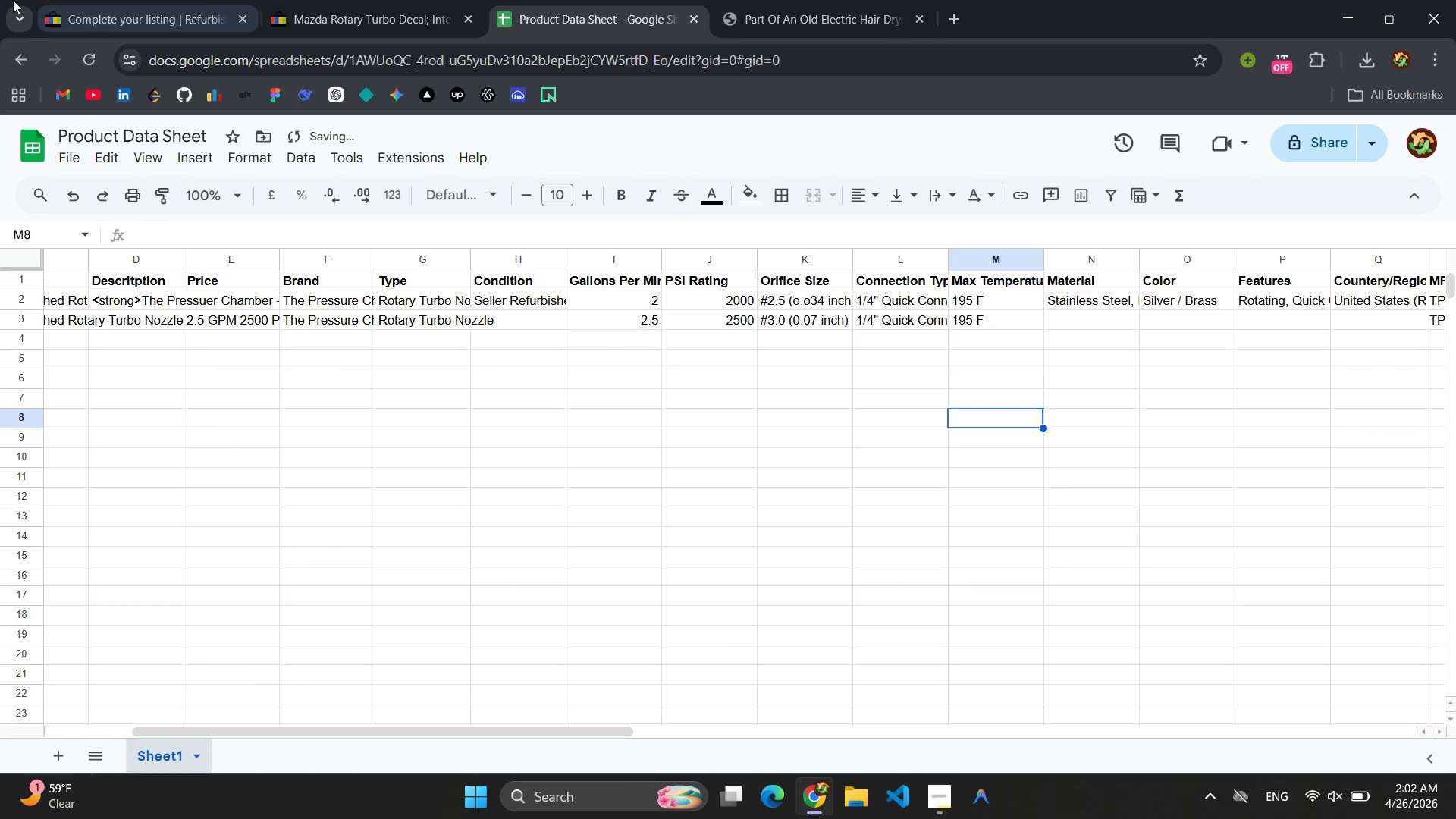 
left_click([74, 0])
 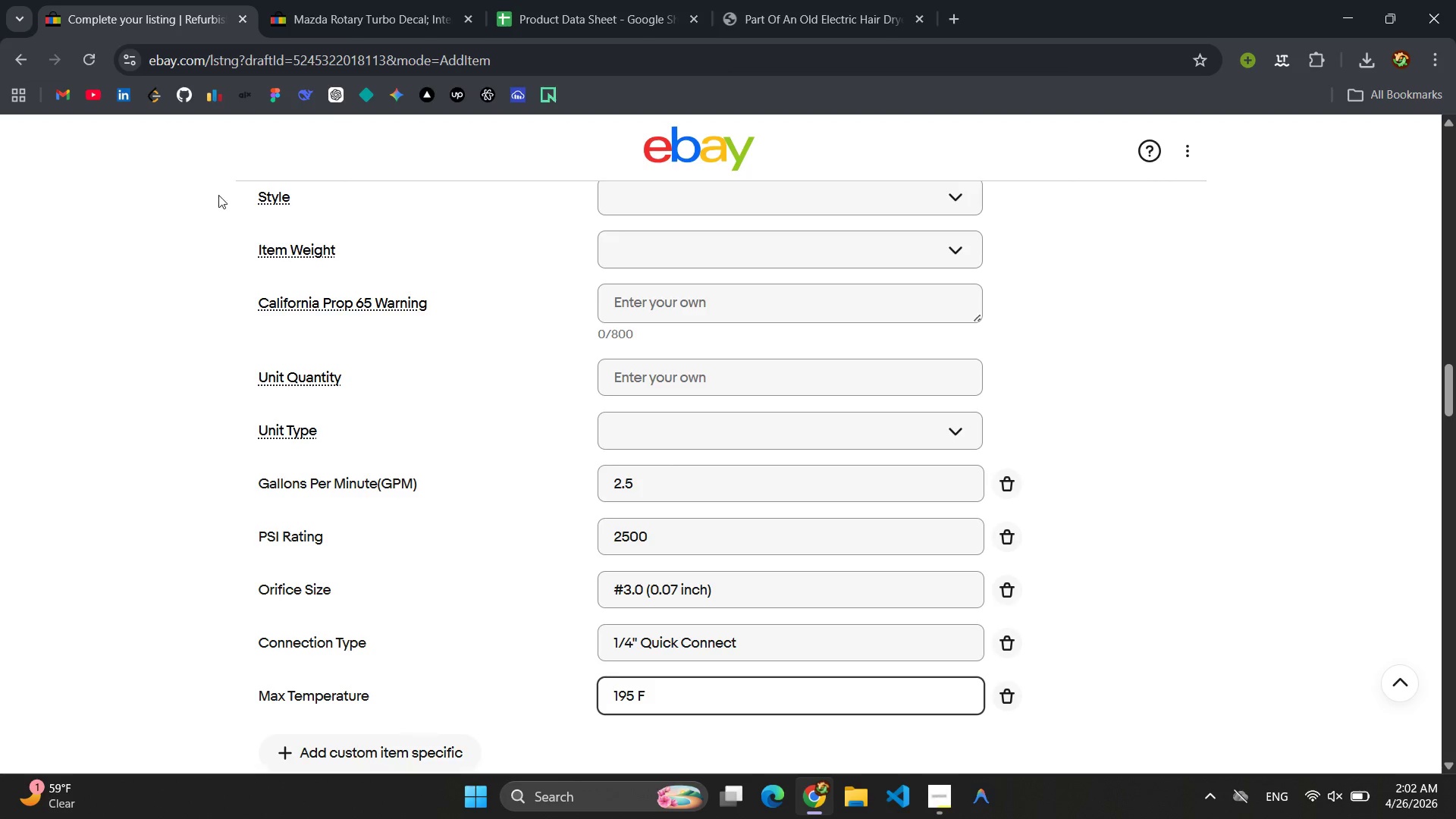 
scroll: coordinate [427, 344], scroll_direction: up, amount: 6.0
 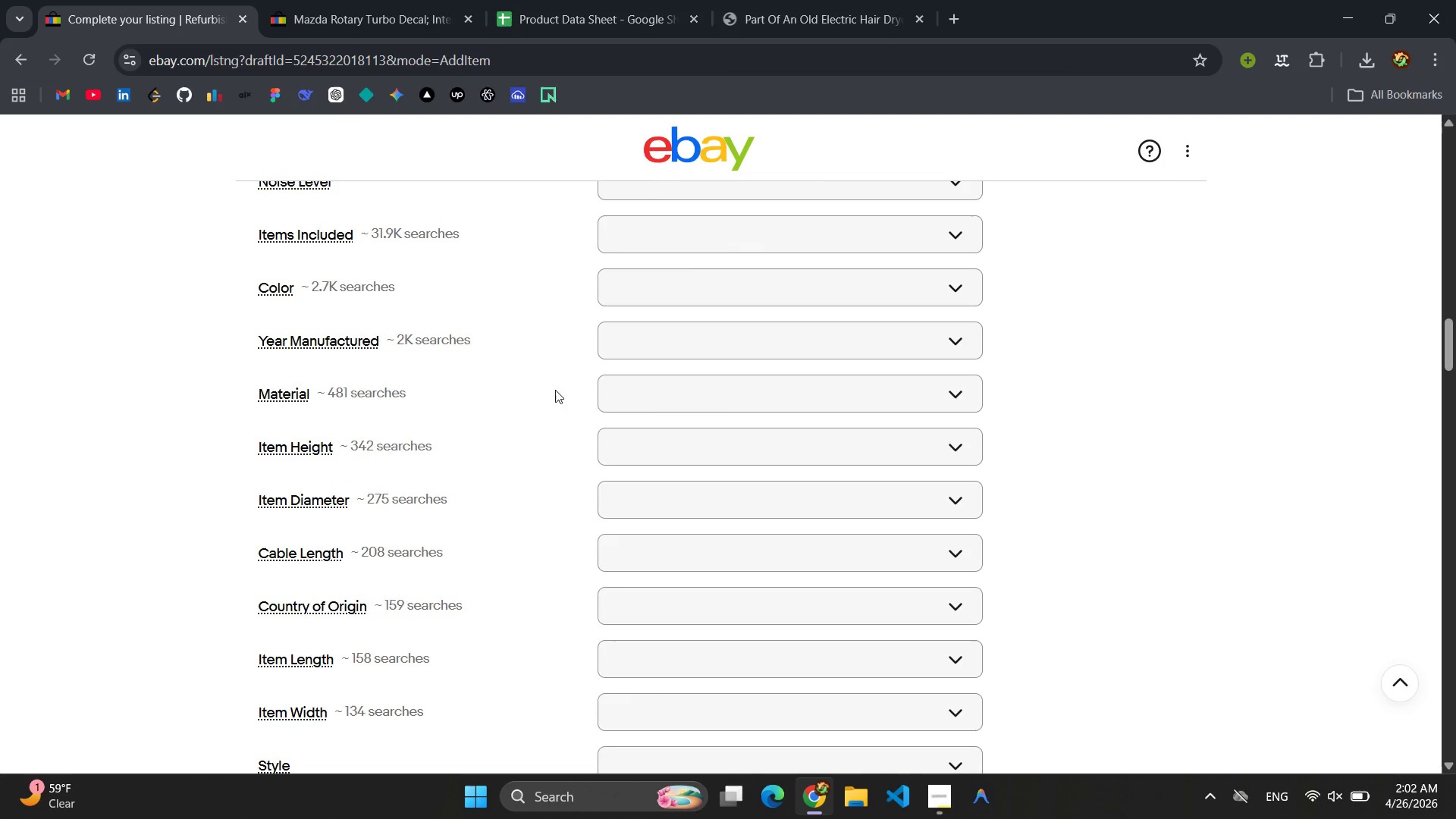 
left_click([667, 390])
 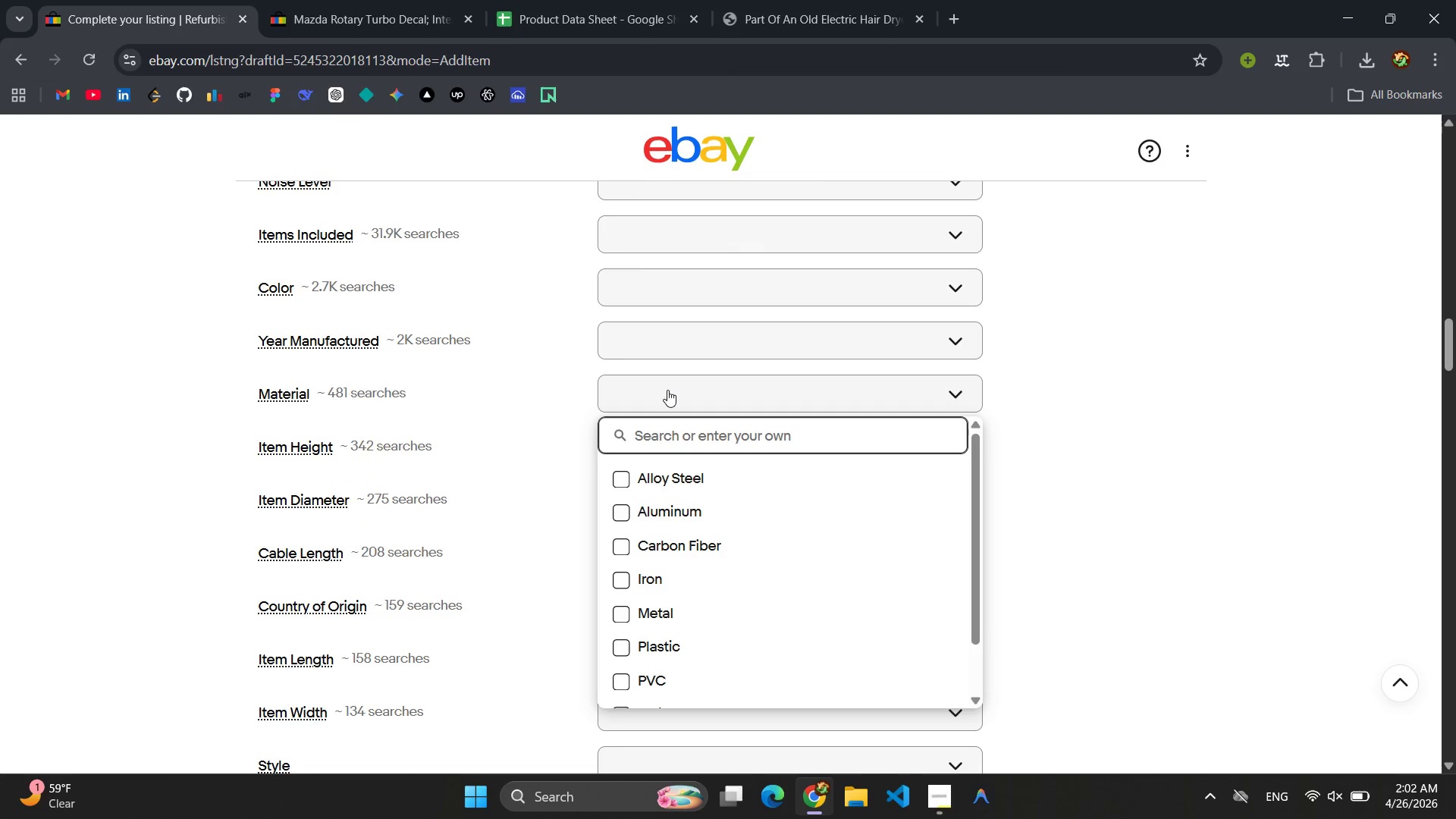 
type(Stainless Stel)
key(Backspace)
type(el)
 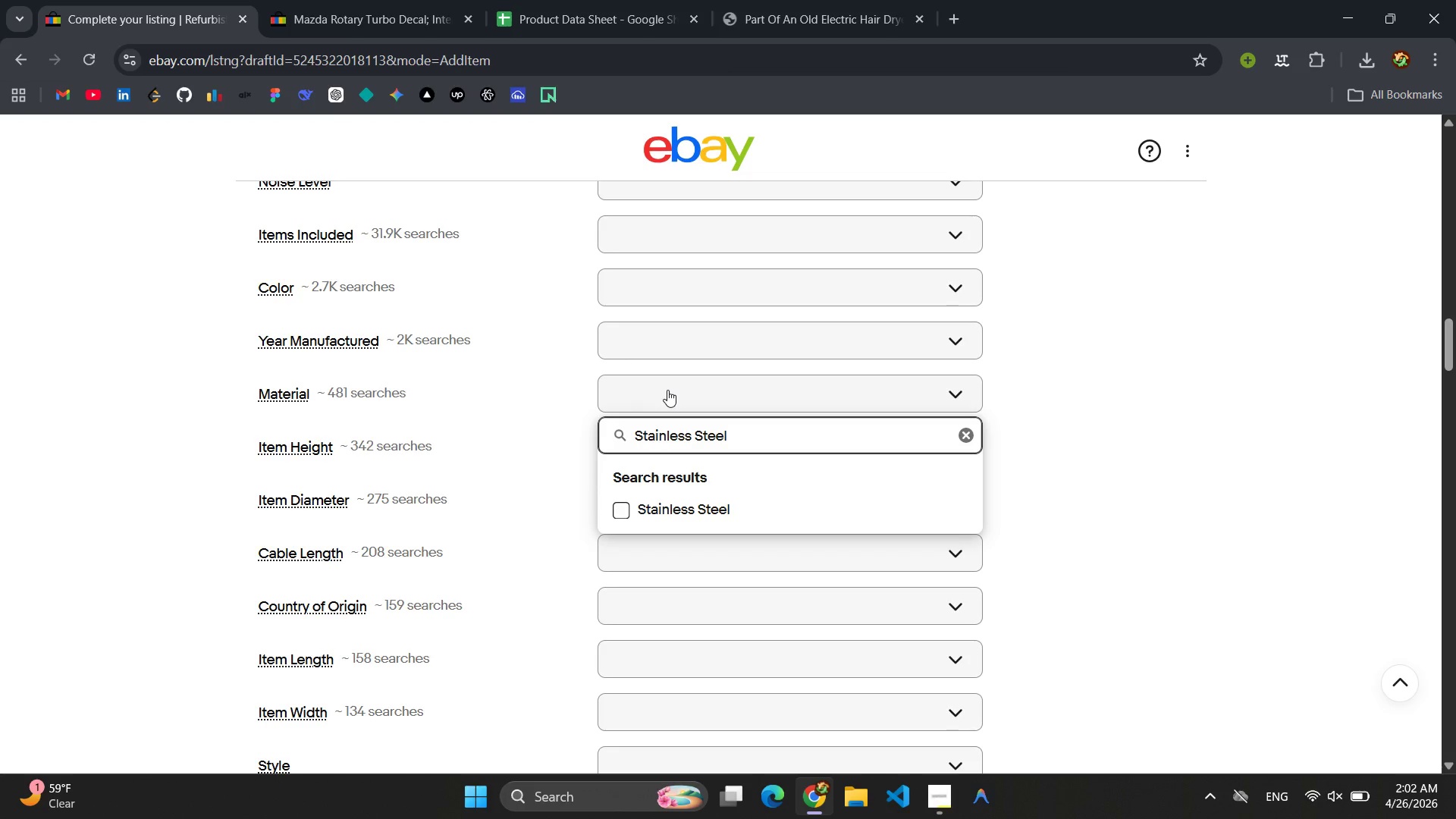 
key(Control+ControlLeft)
 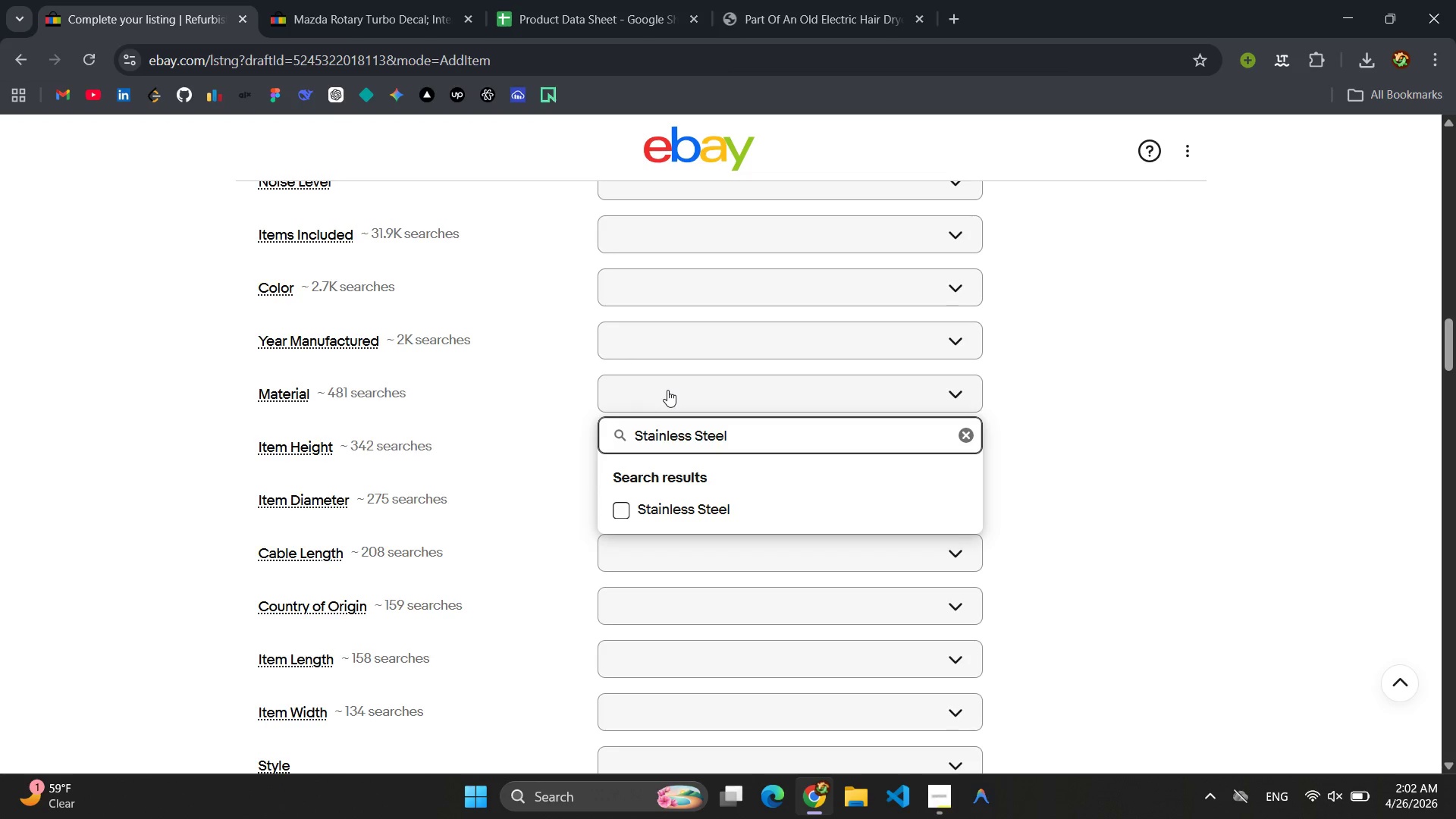 
key(Control+A)
 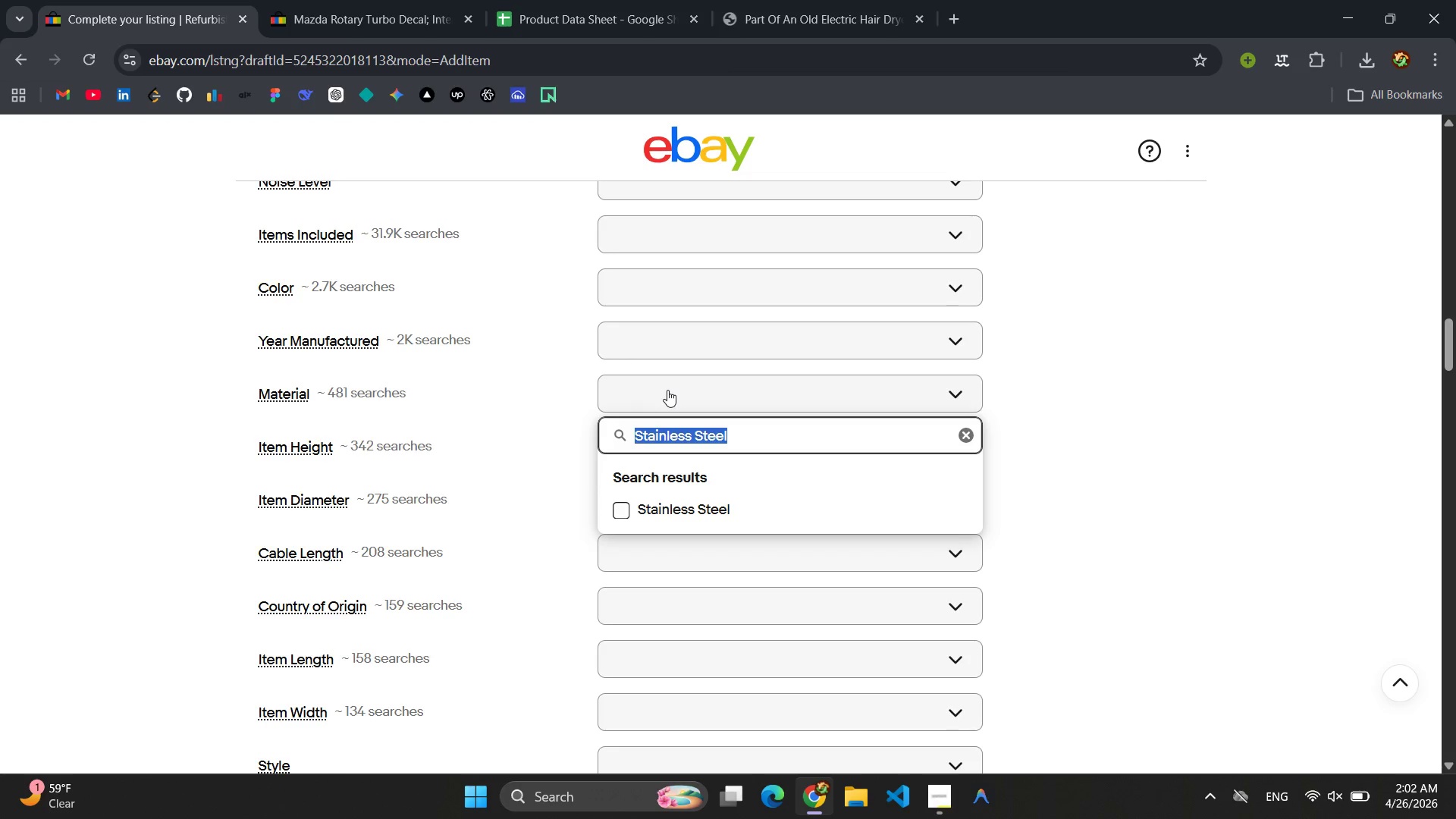 
key(Control+C)
 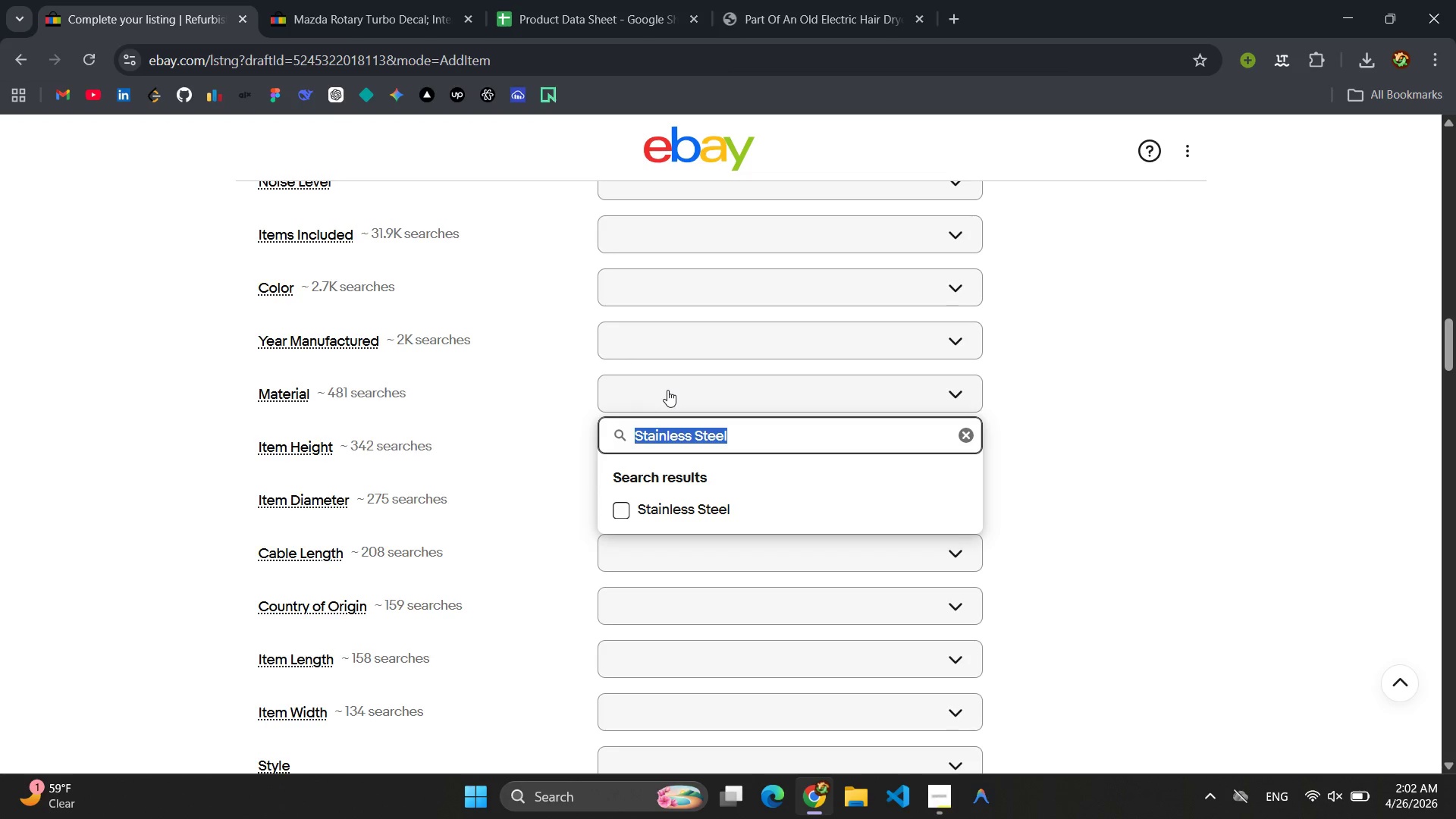 
key(Enter)
 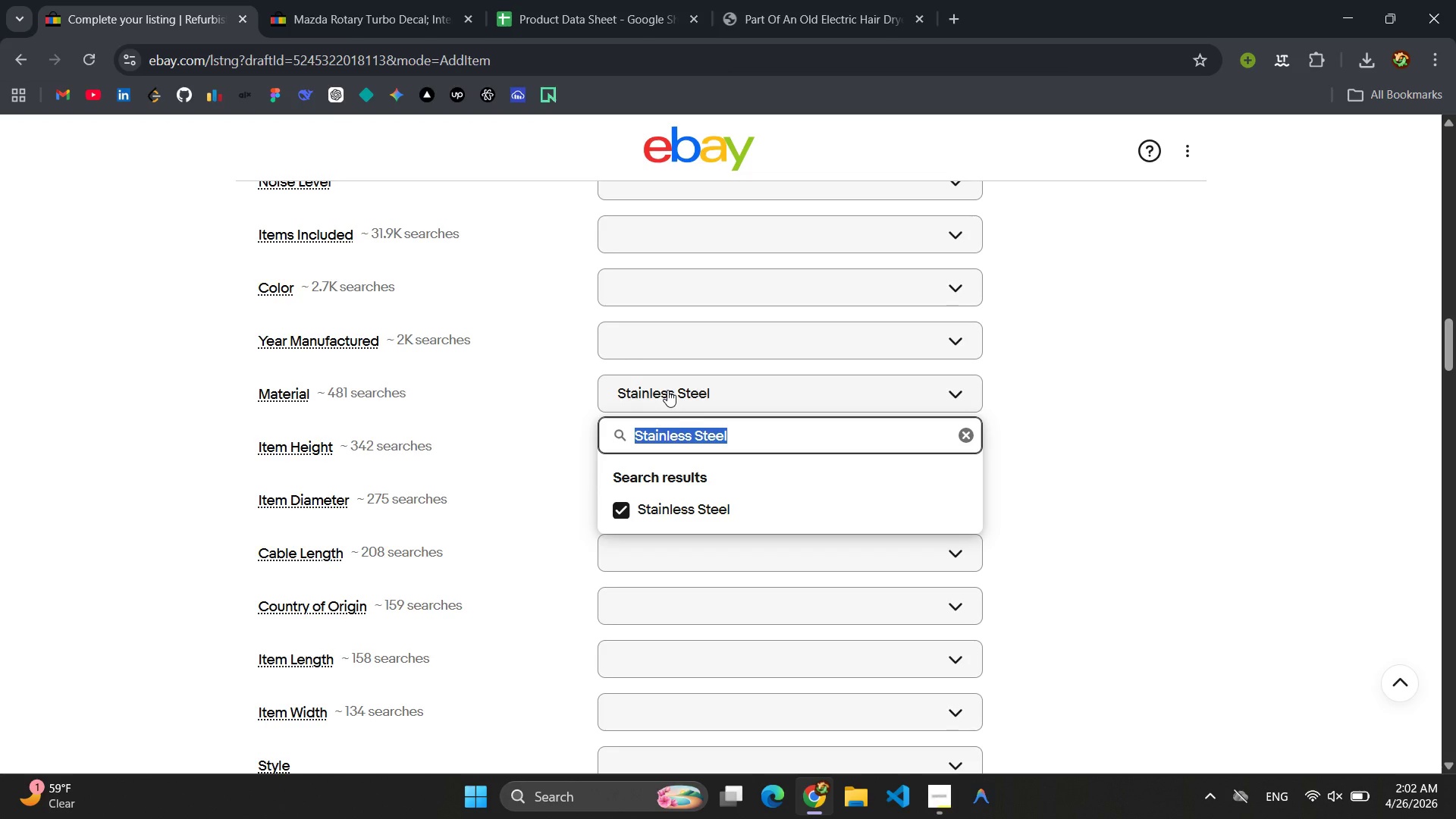 
key(Backspace)
 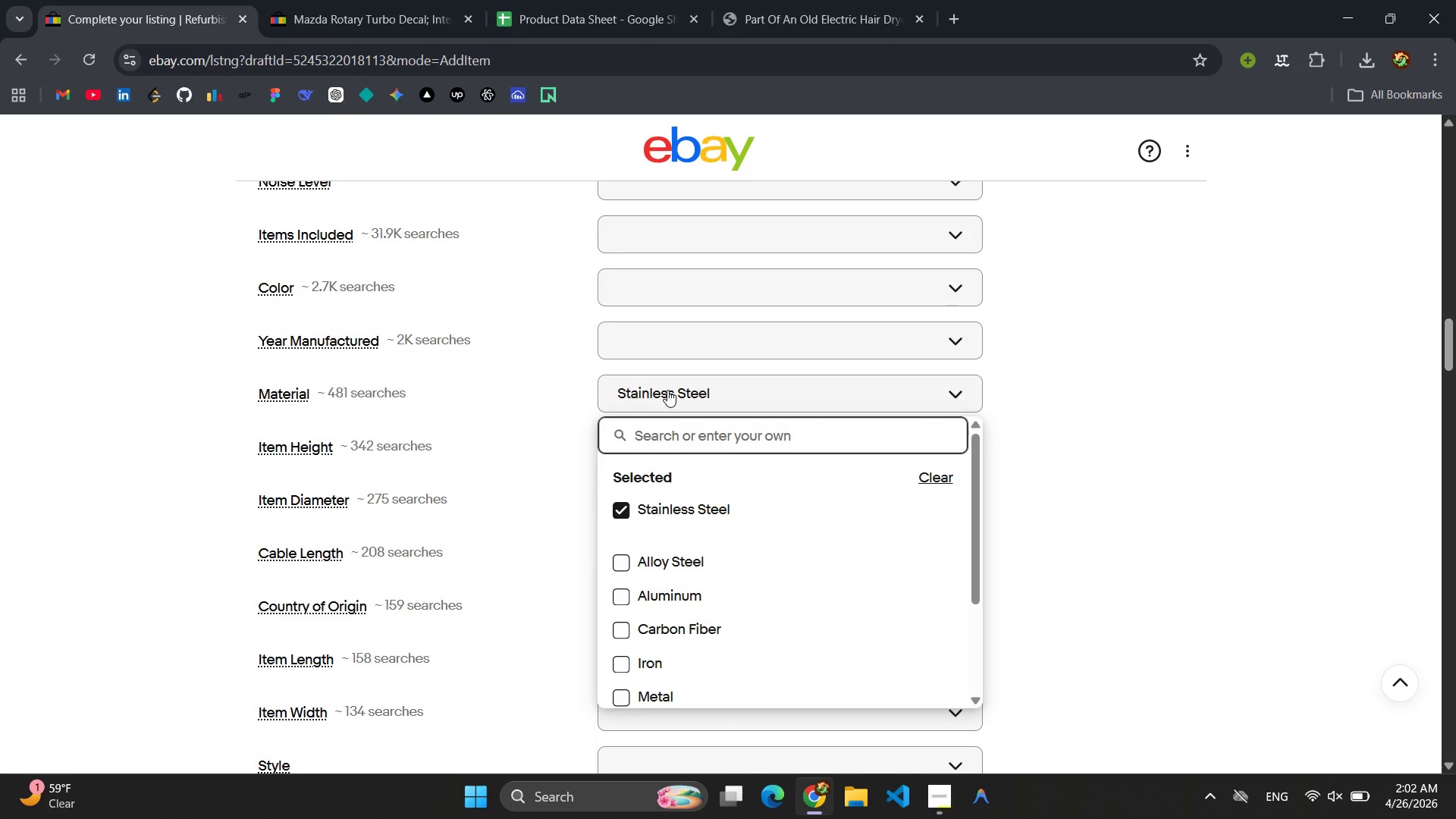 
type(Brass)
 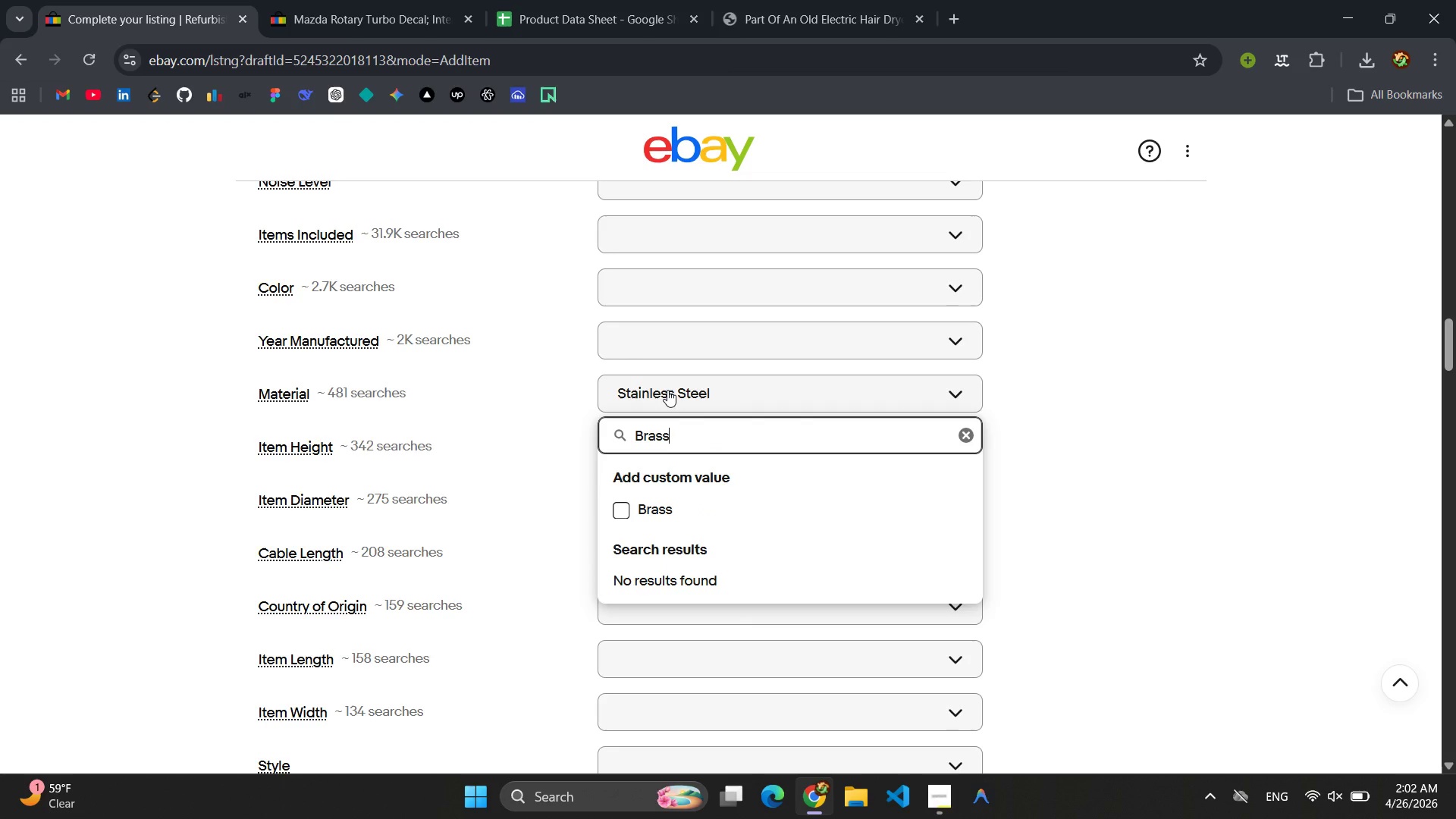 
key(Enter)
 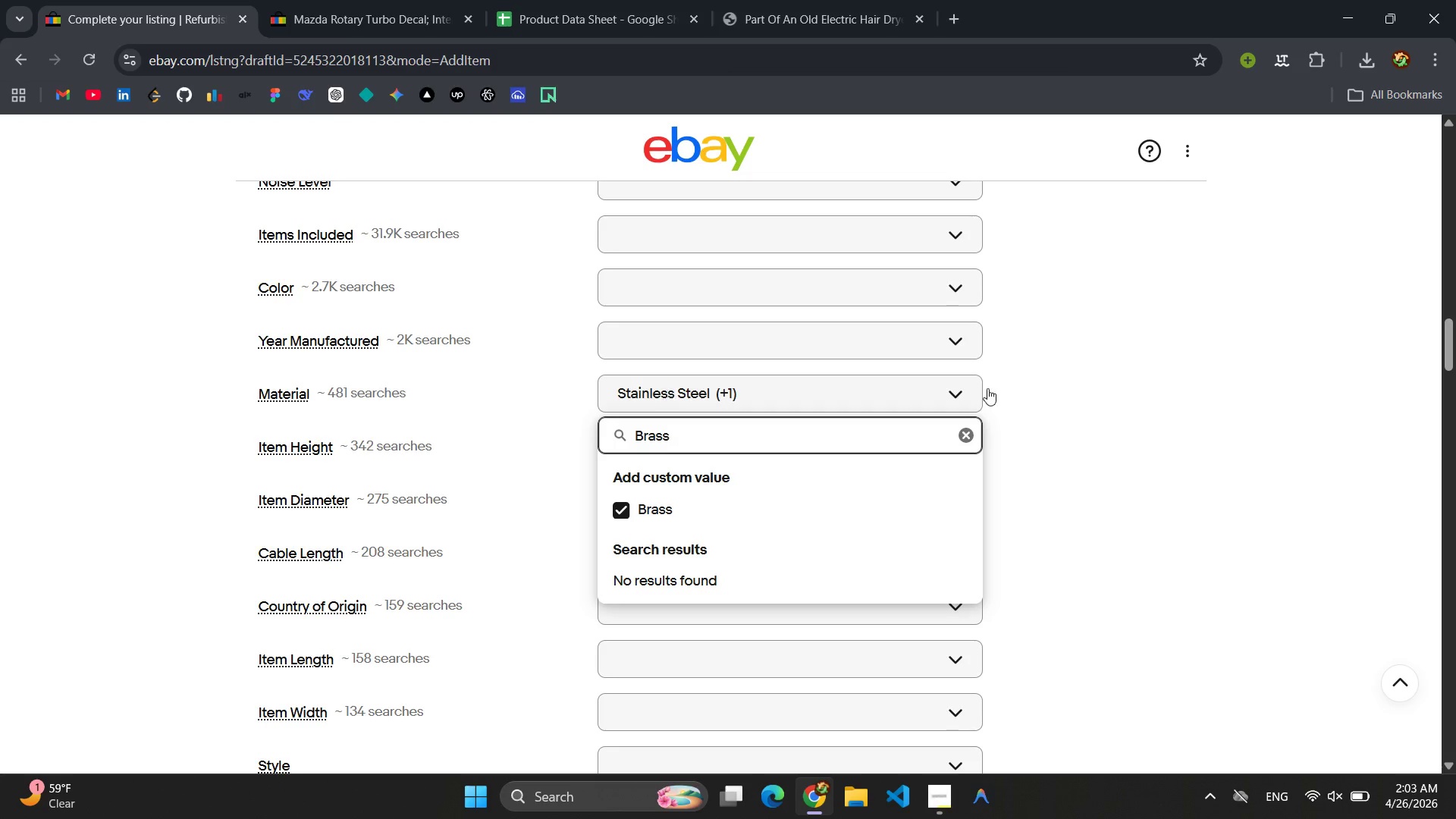 
left_click([1262, 401])
 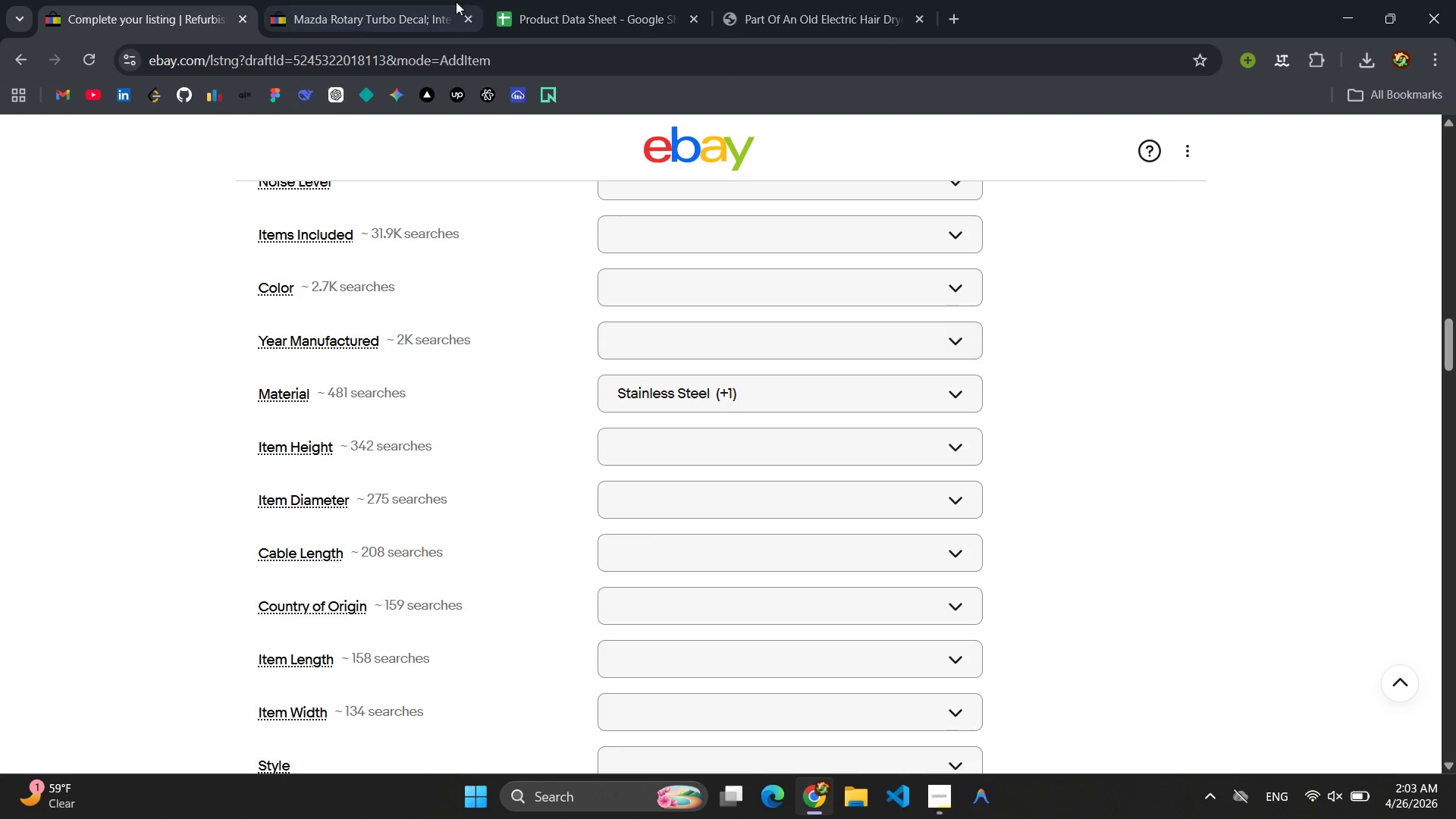 
left_click([560, 0])
 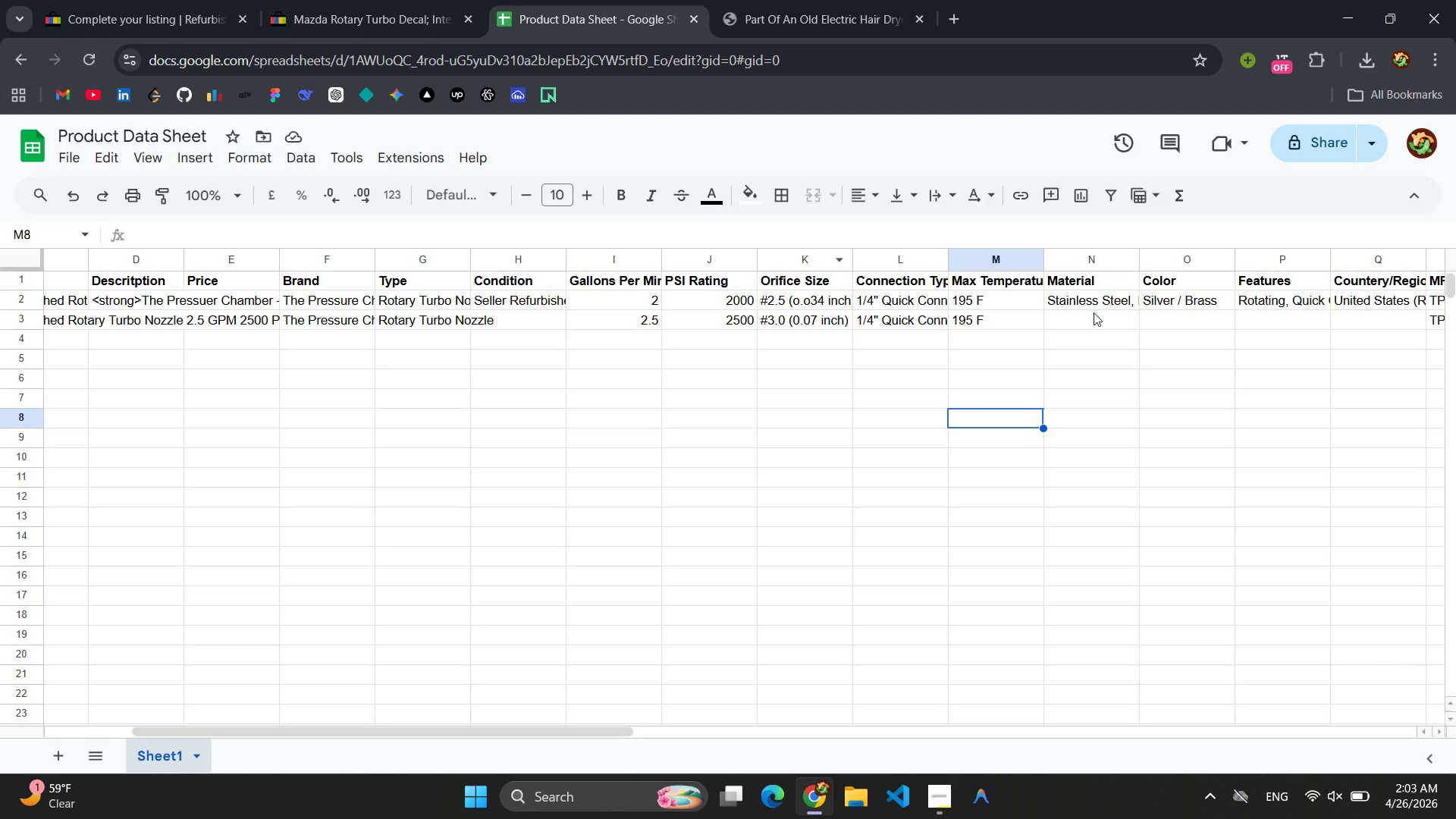 
double_click([1090, 306])
 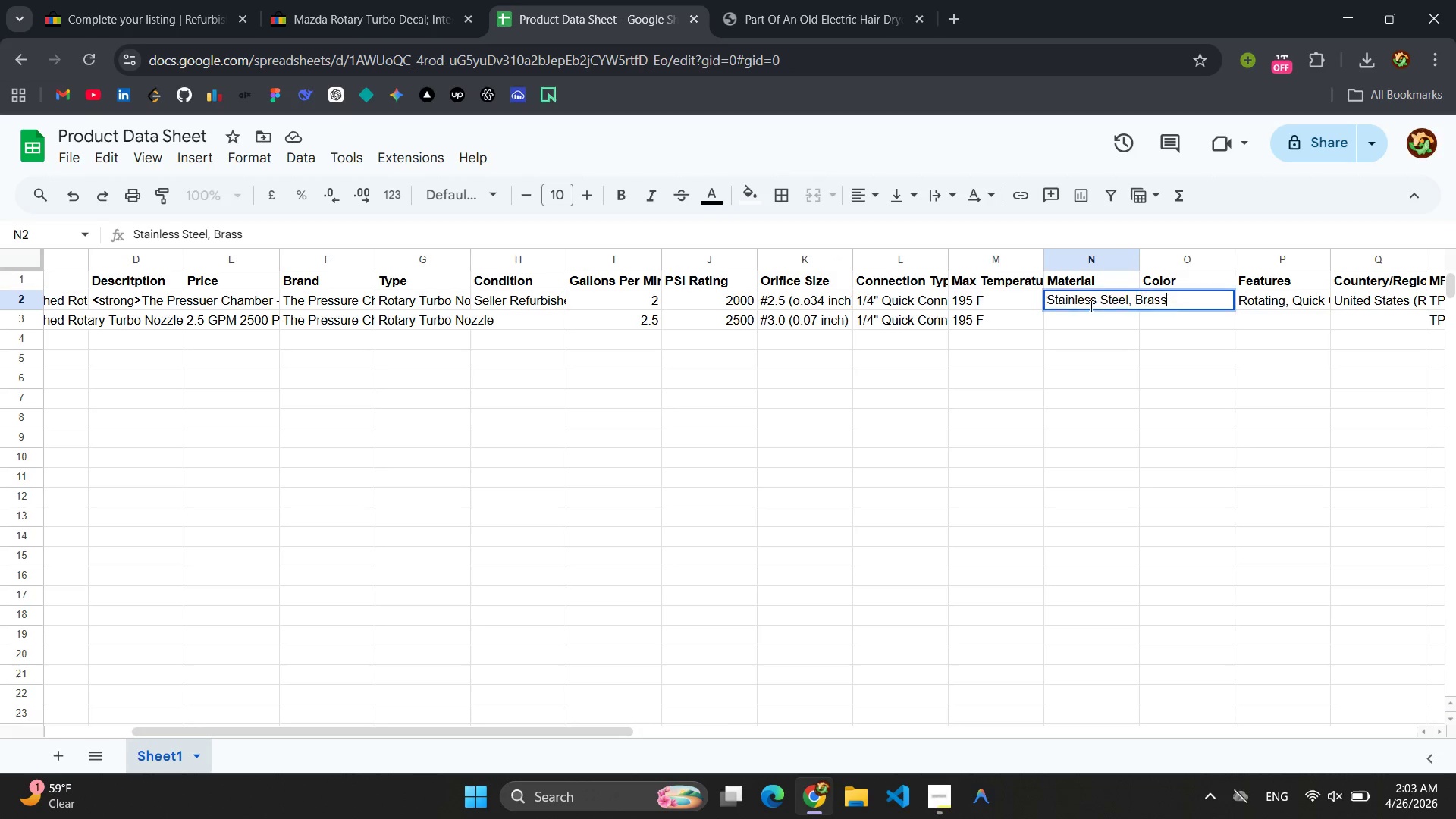 
triple_click([1090, 306])
 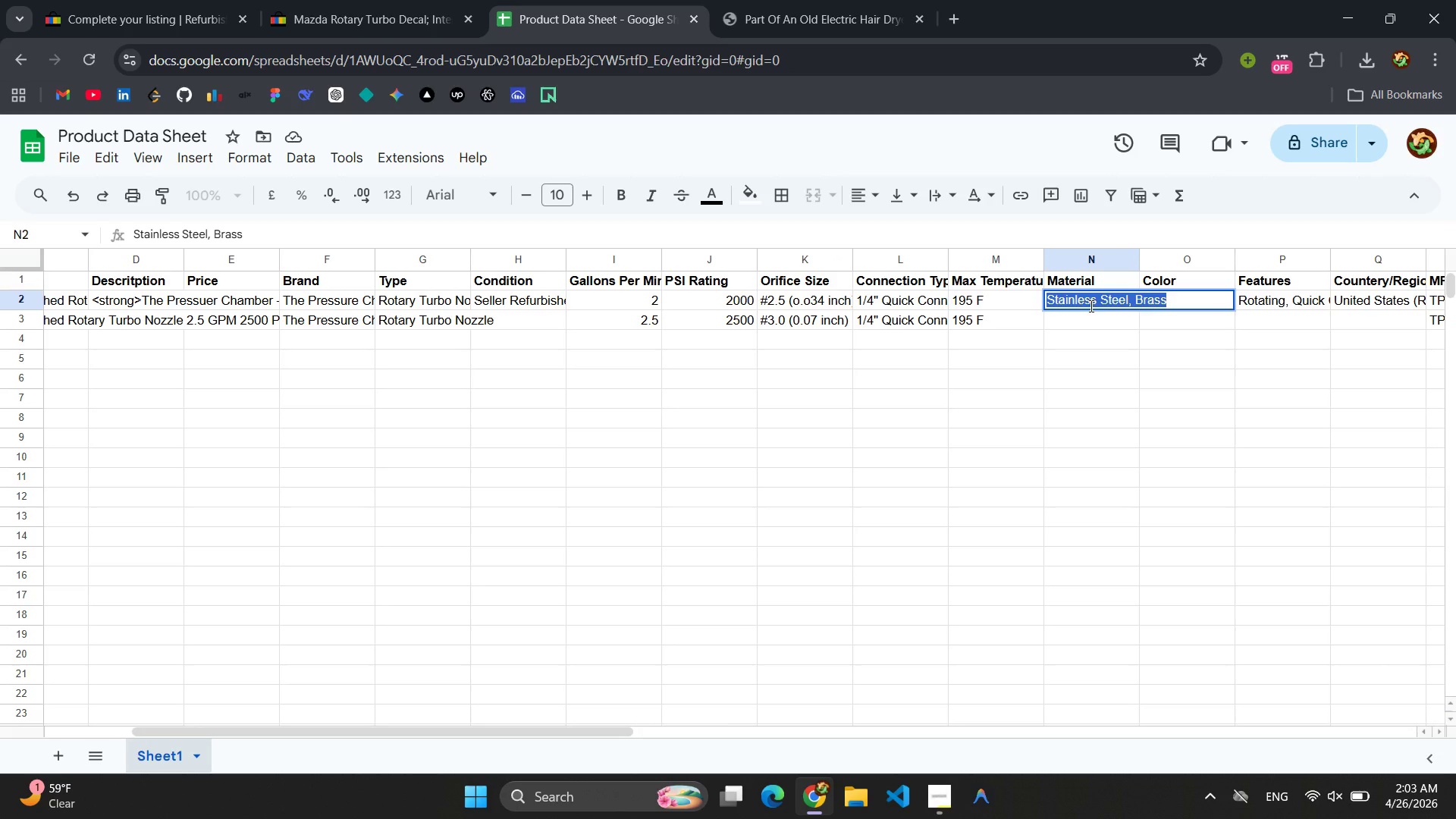 
key(Control+C)
 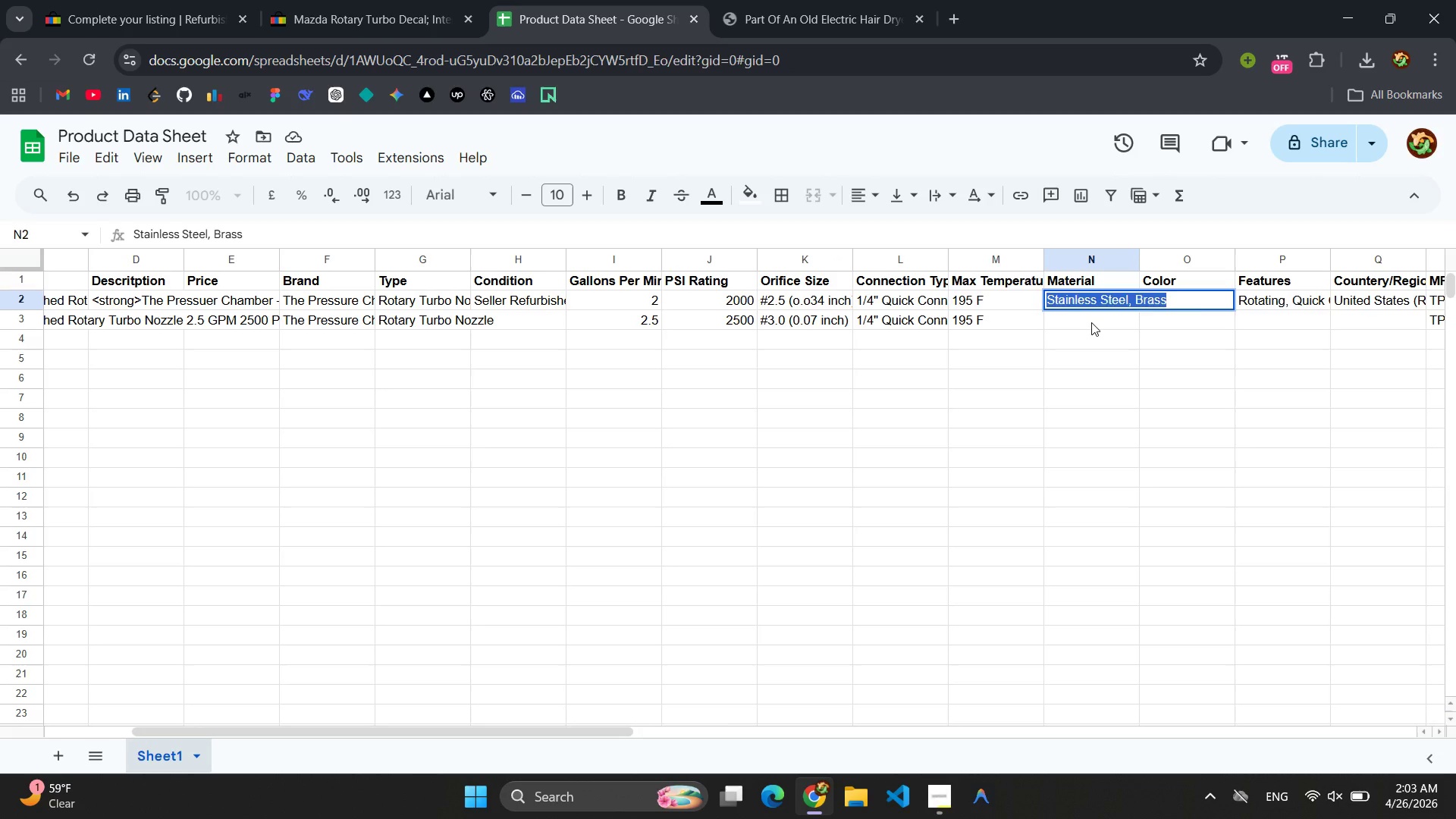 
left_click([1091, 322])
 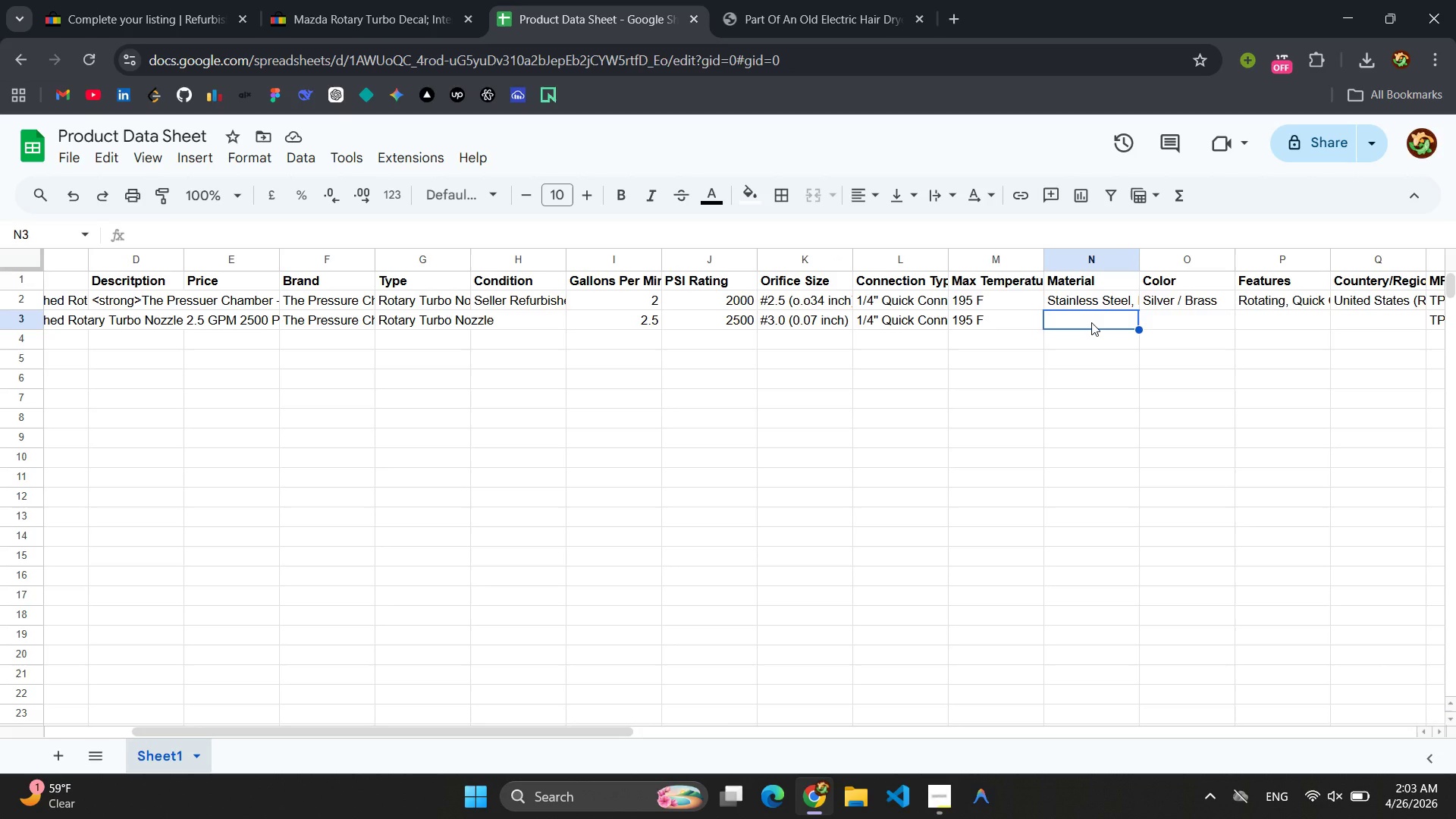 
key(Control+V)
 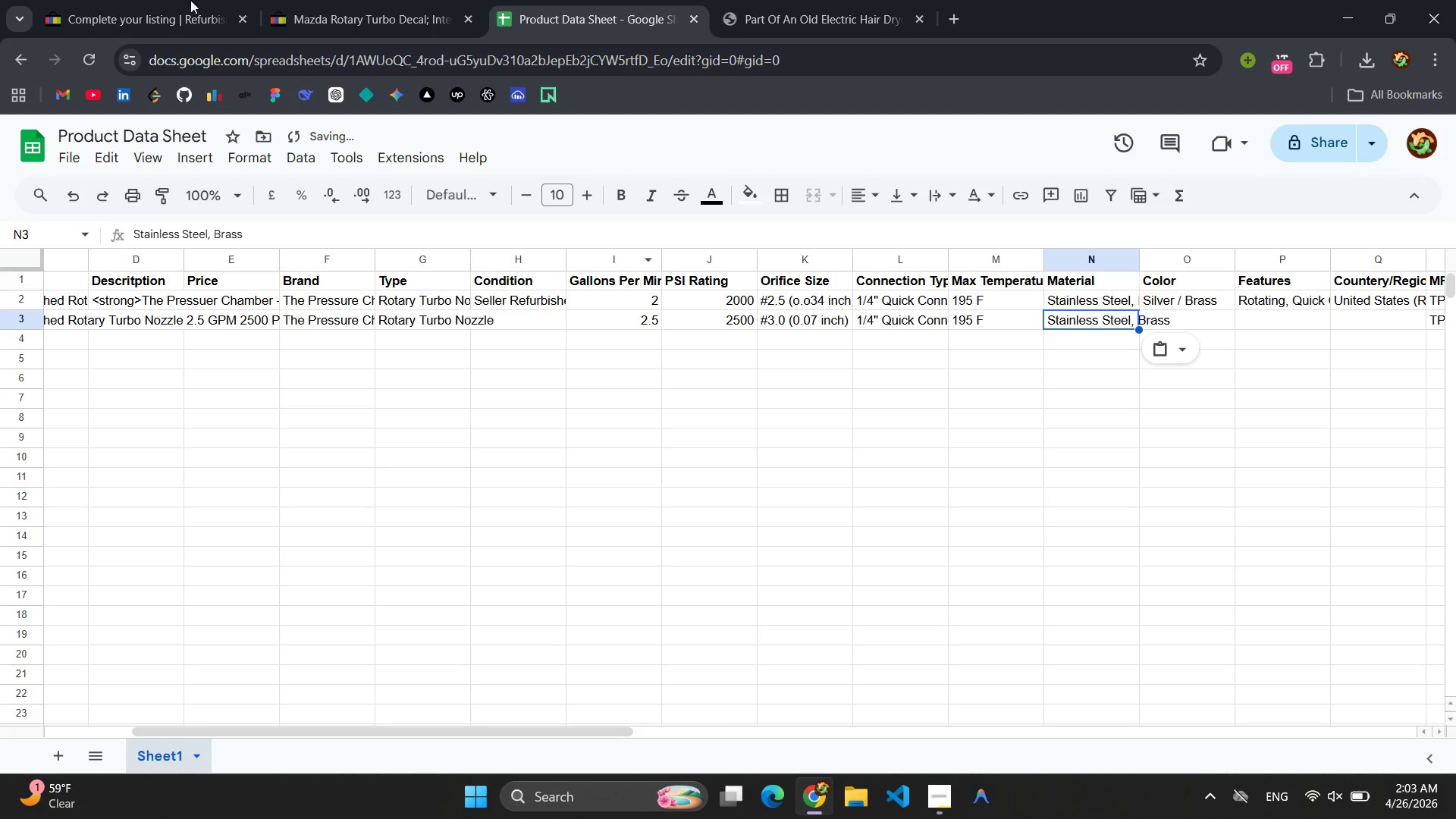 
left_click([165, 0])
 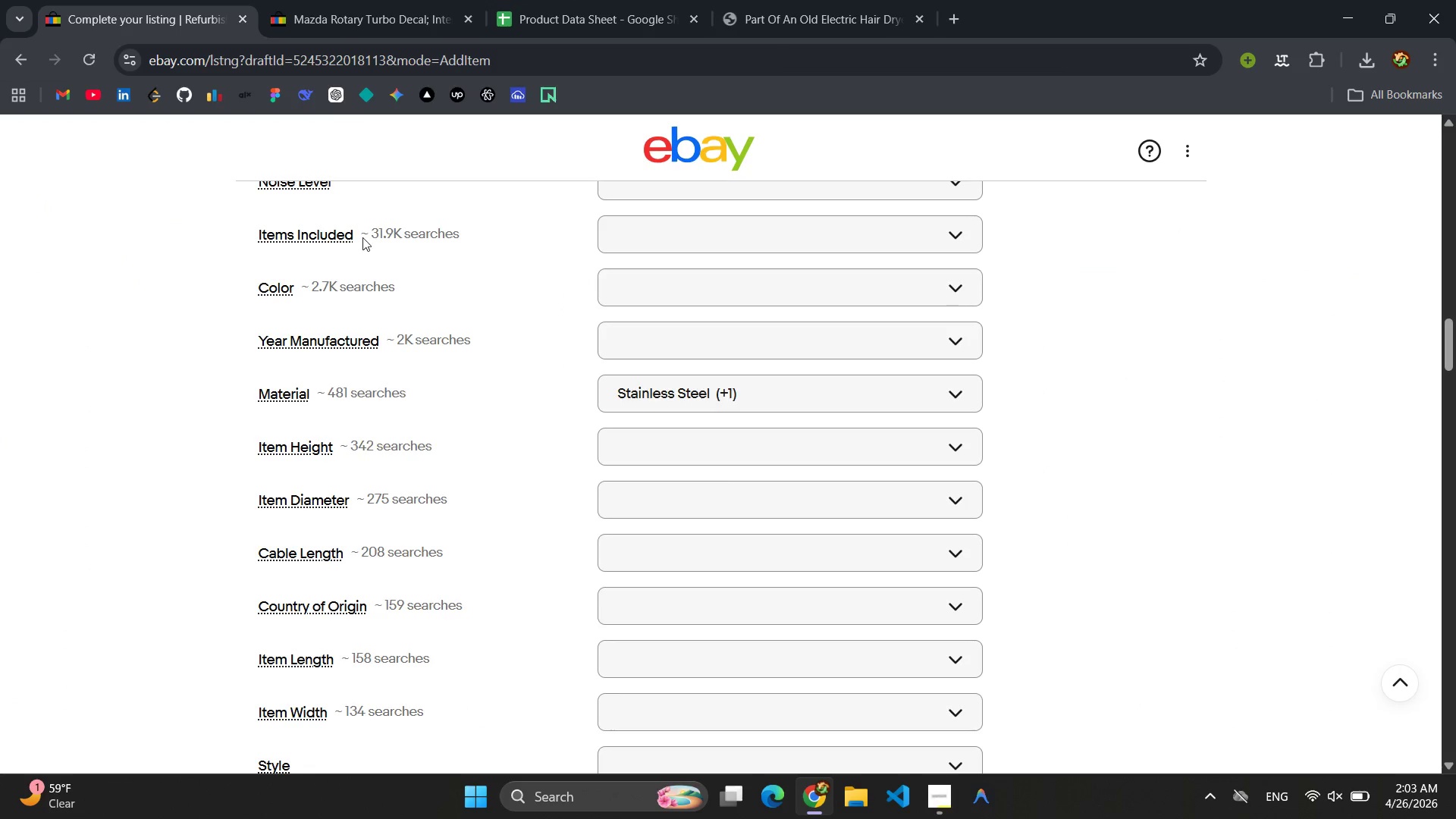 
scroll: coordinate [380, 554], scroll_direction: down, amount: 8.0
 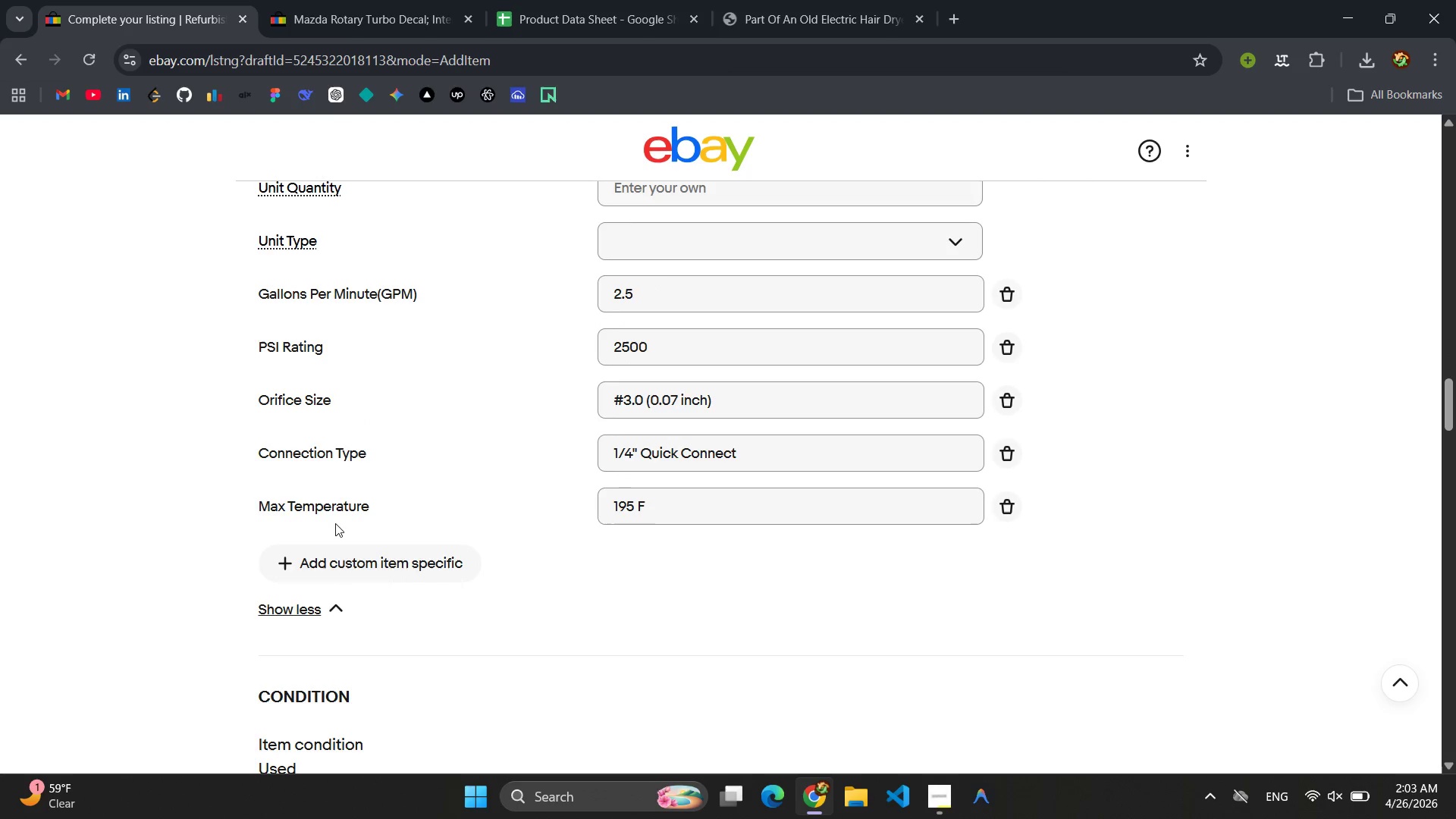 
left_click([350, 569])
 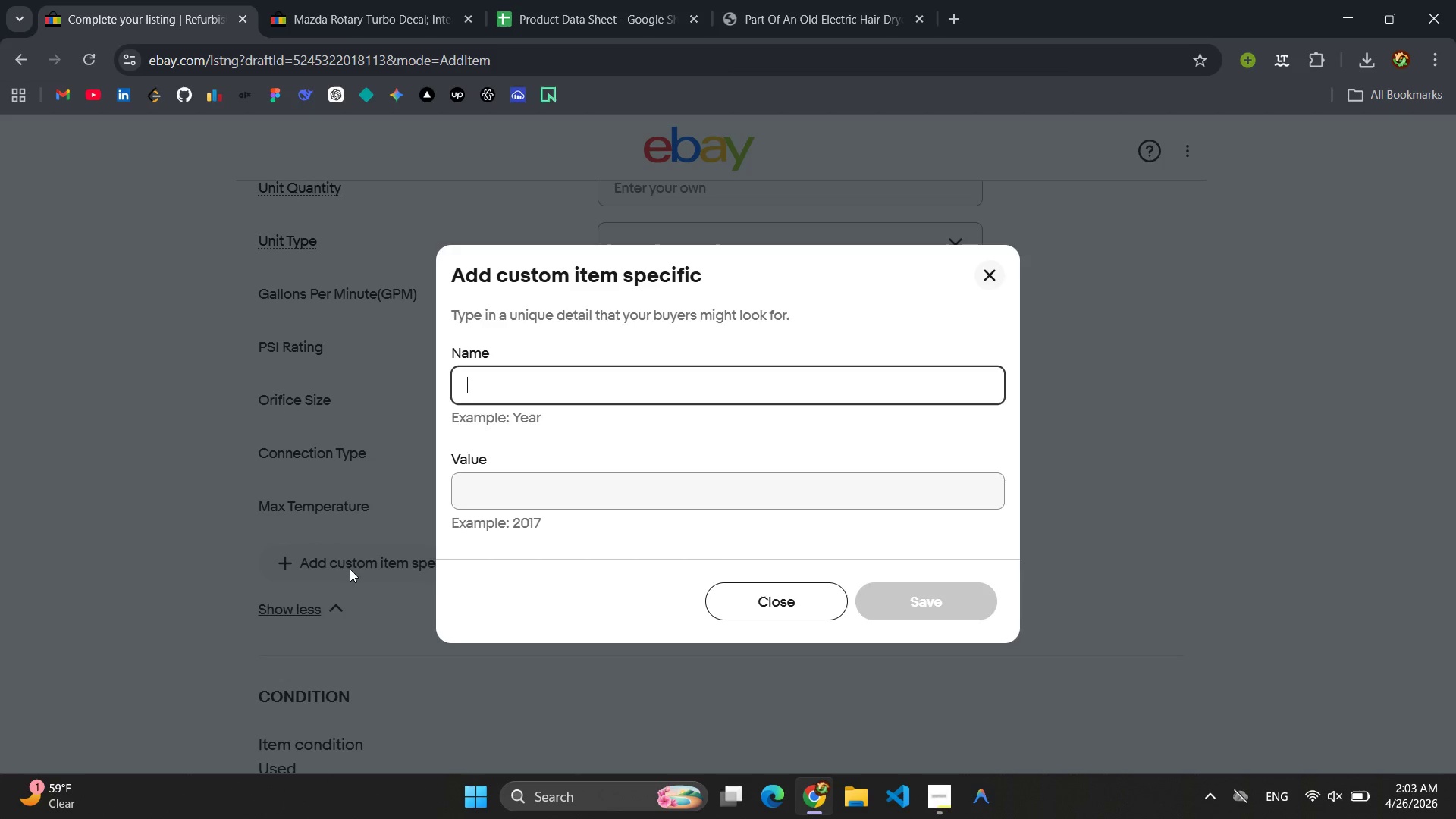 
type(Color)
 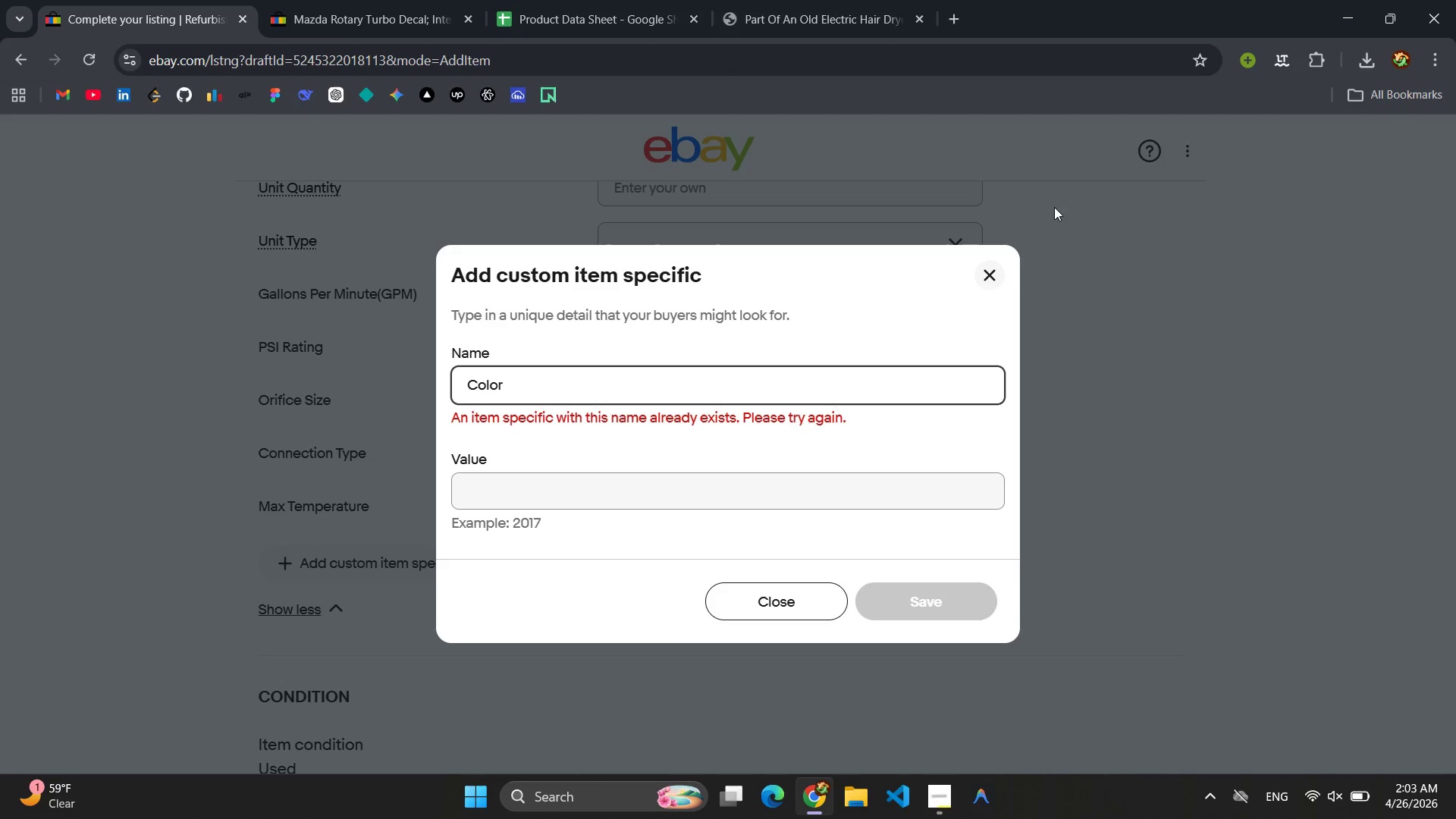 
left_click([989, 286])
 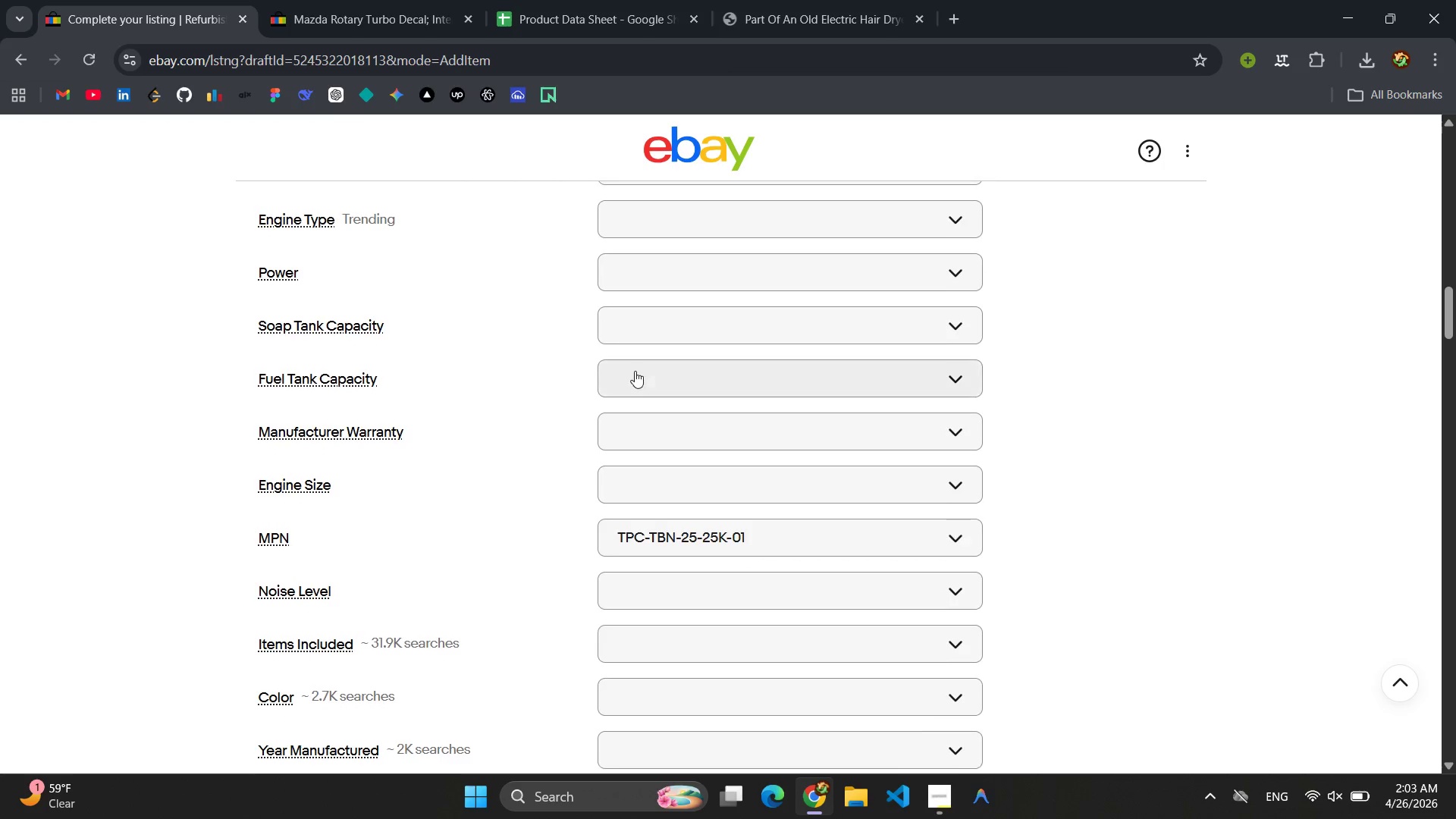 
wait(7.3)
 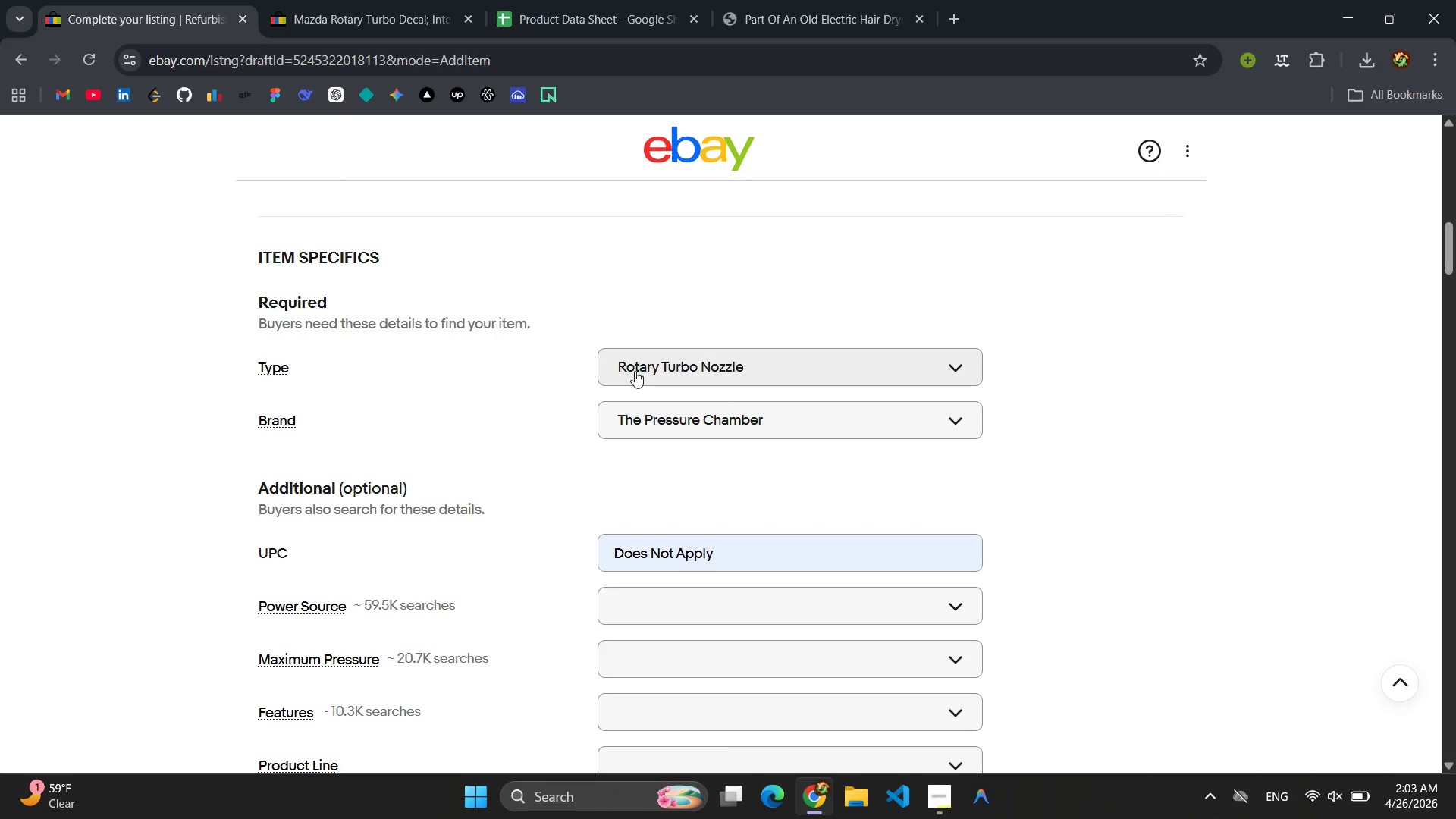 
left_click([661, 419])
 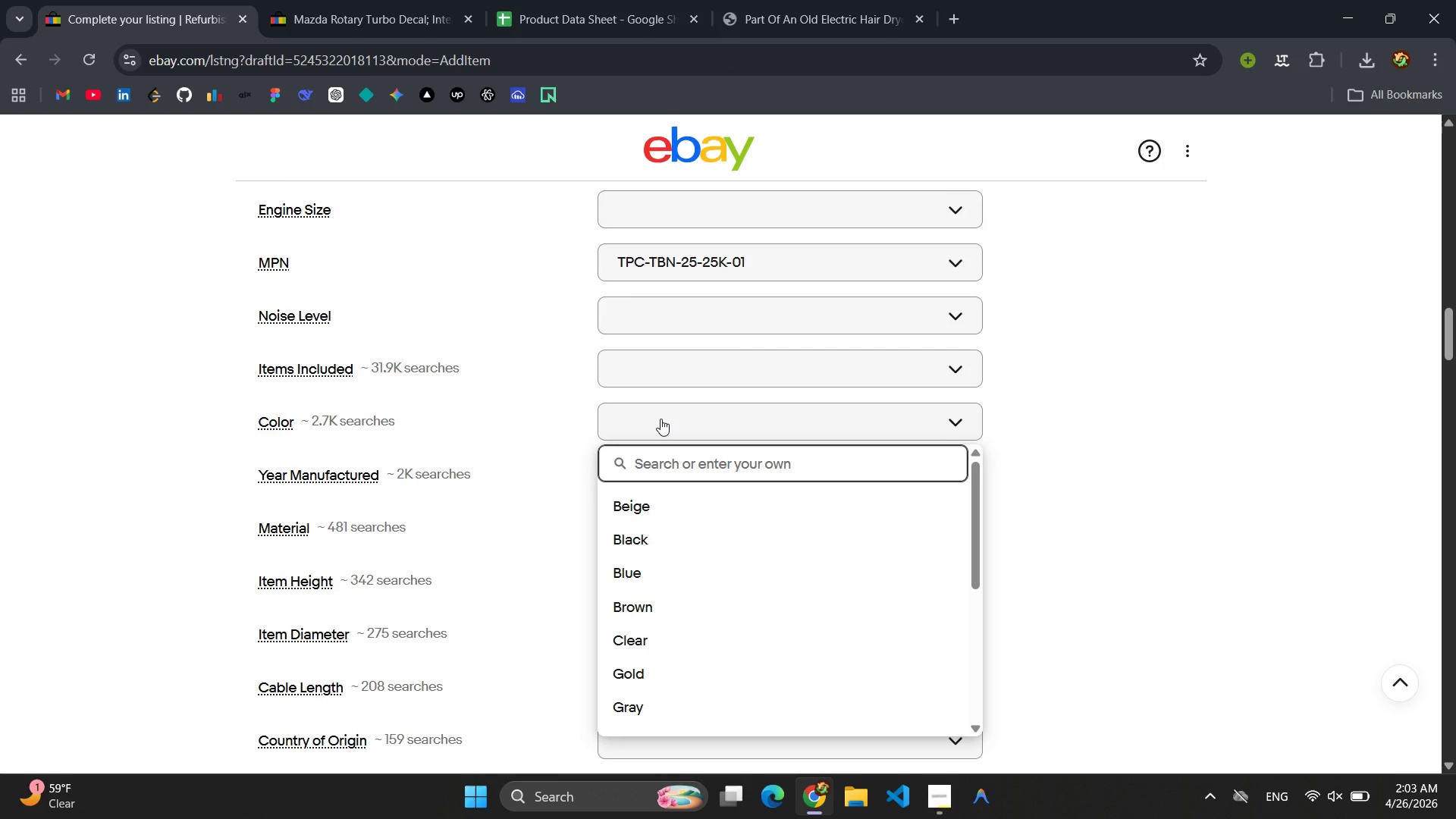 
wait(5.95)
 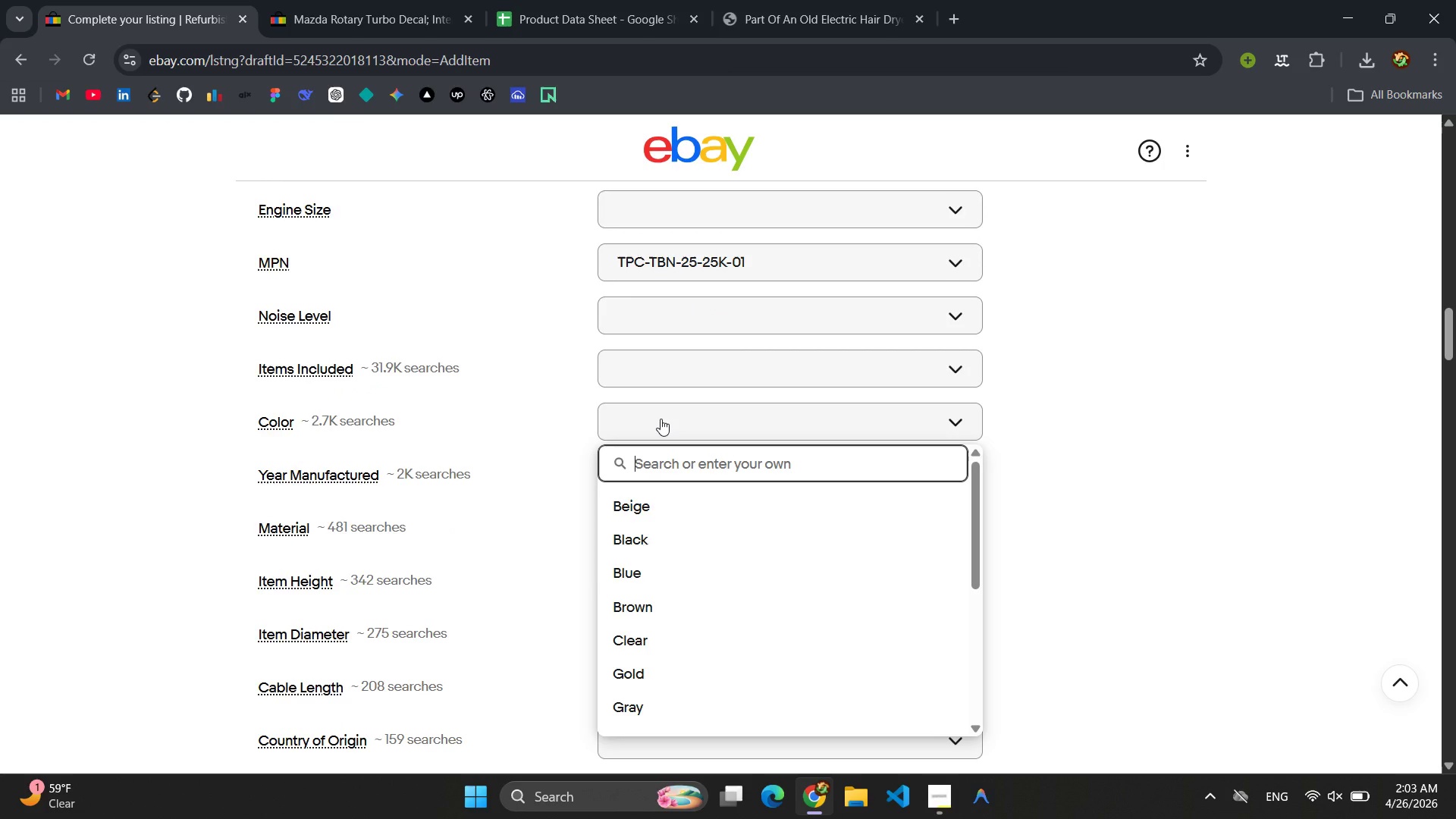 
type(Silver )
key(Backspace)
type(/ )
key(Backspace)
type(Brass)
 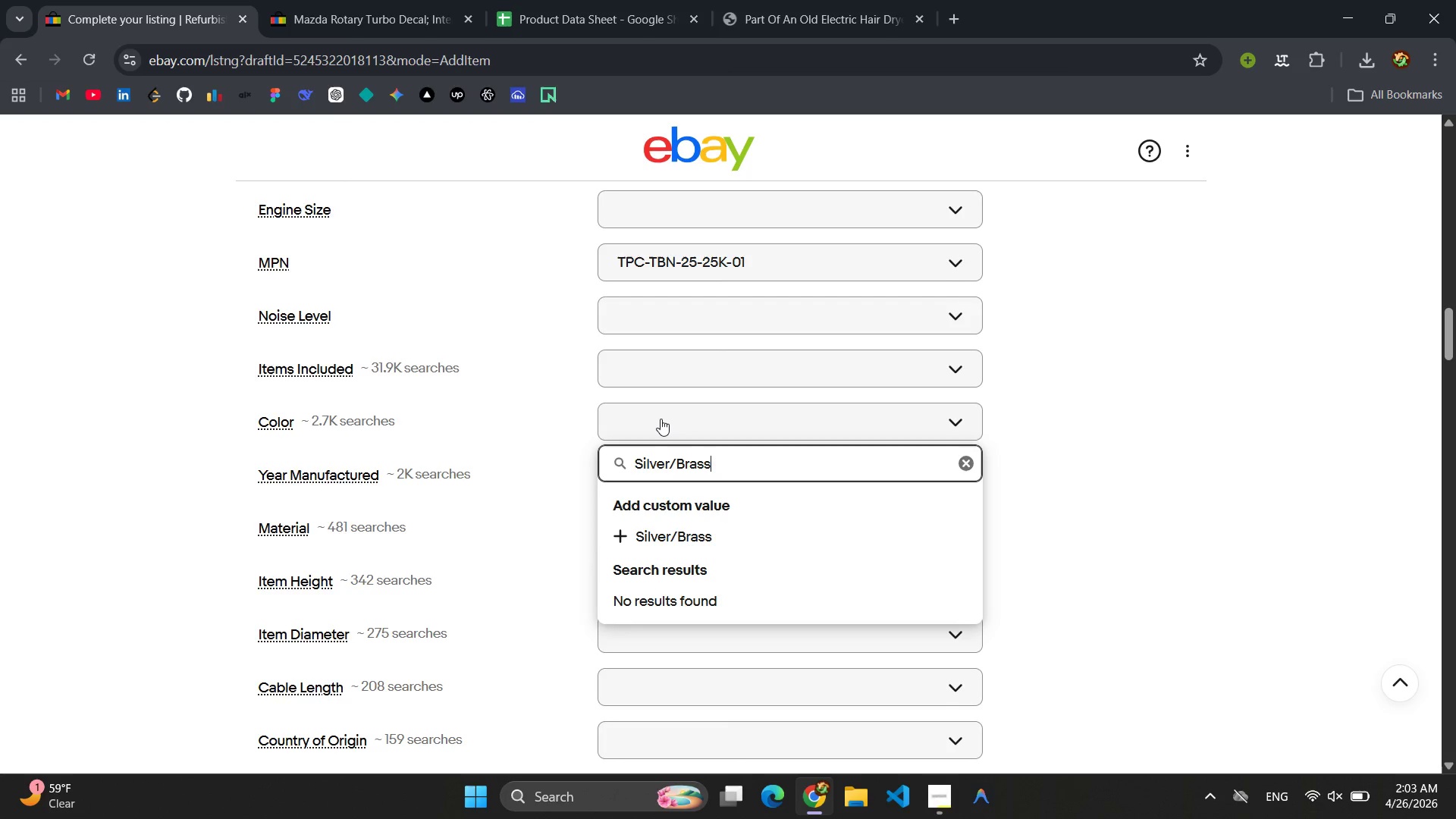 
key(Control+ControlLeft)
 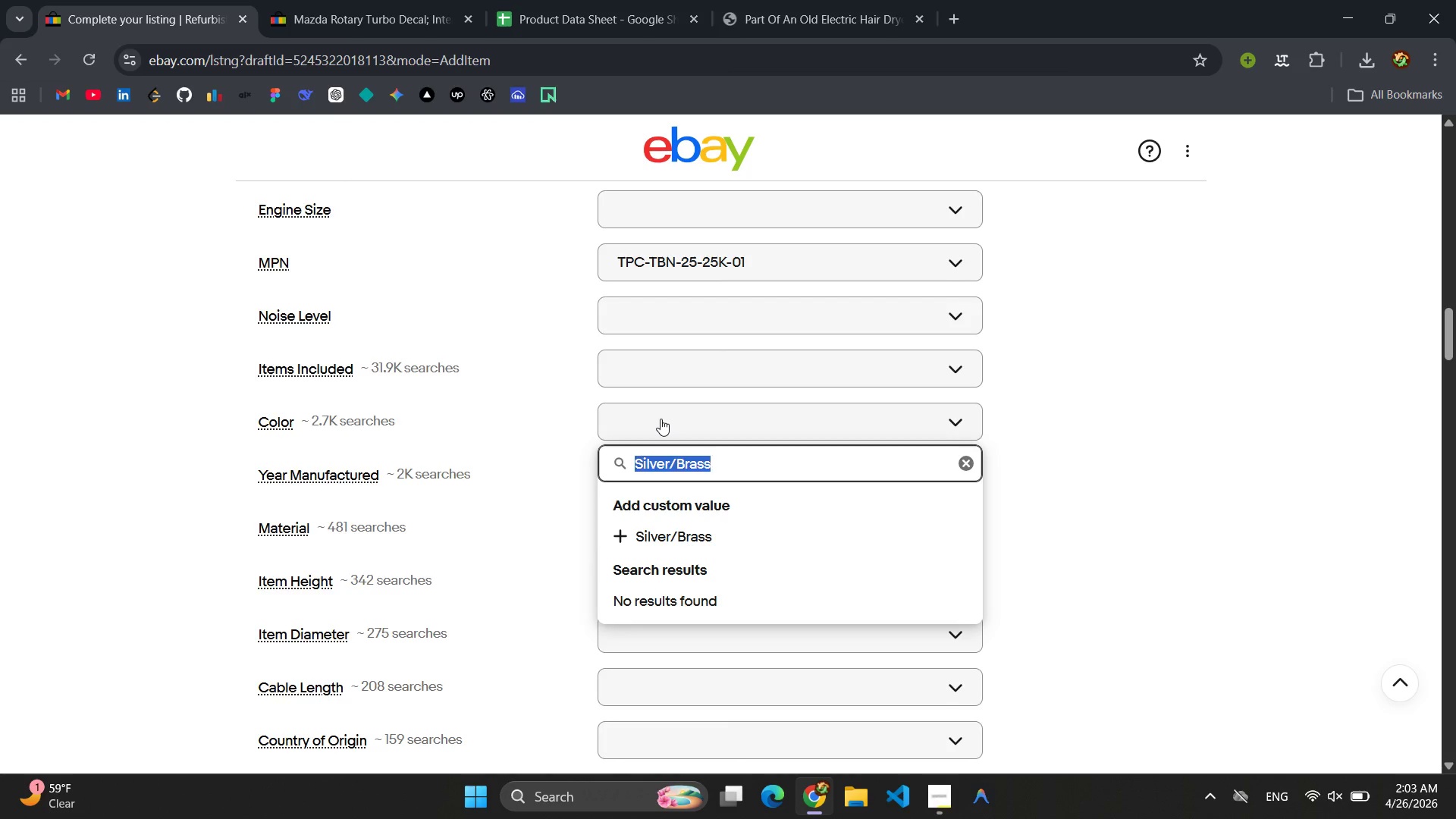 
key(Control+A)
 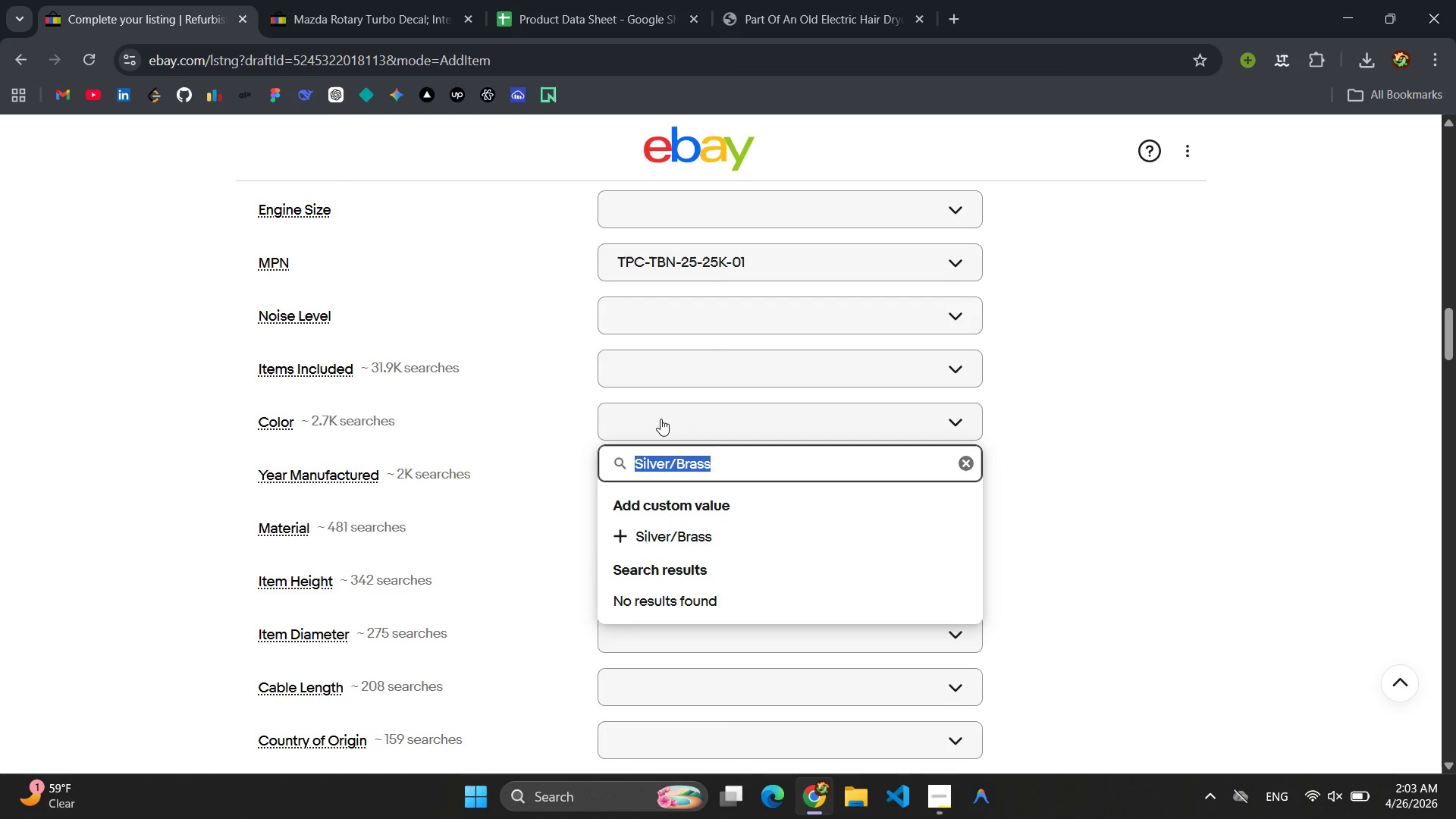 
key(Control+C)
 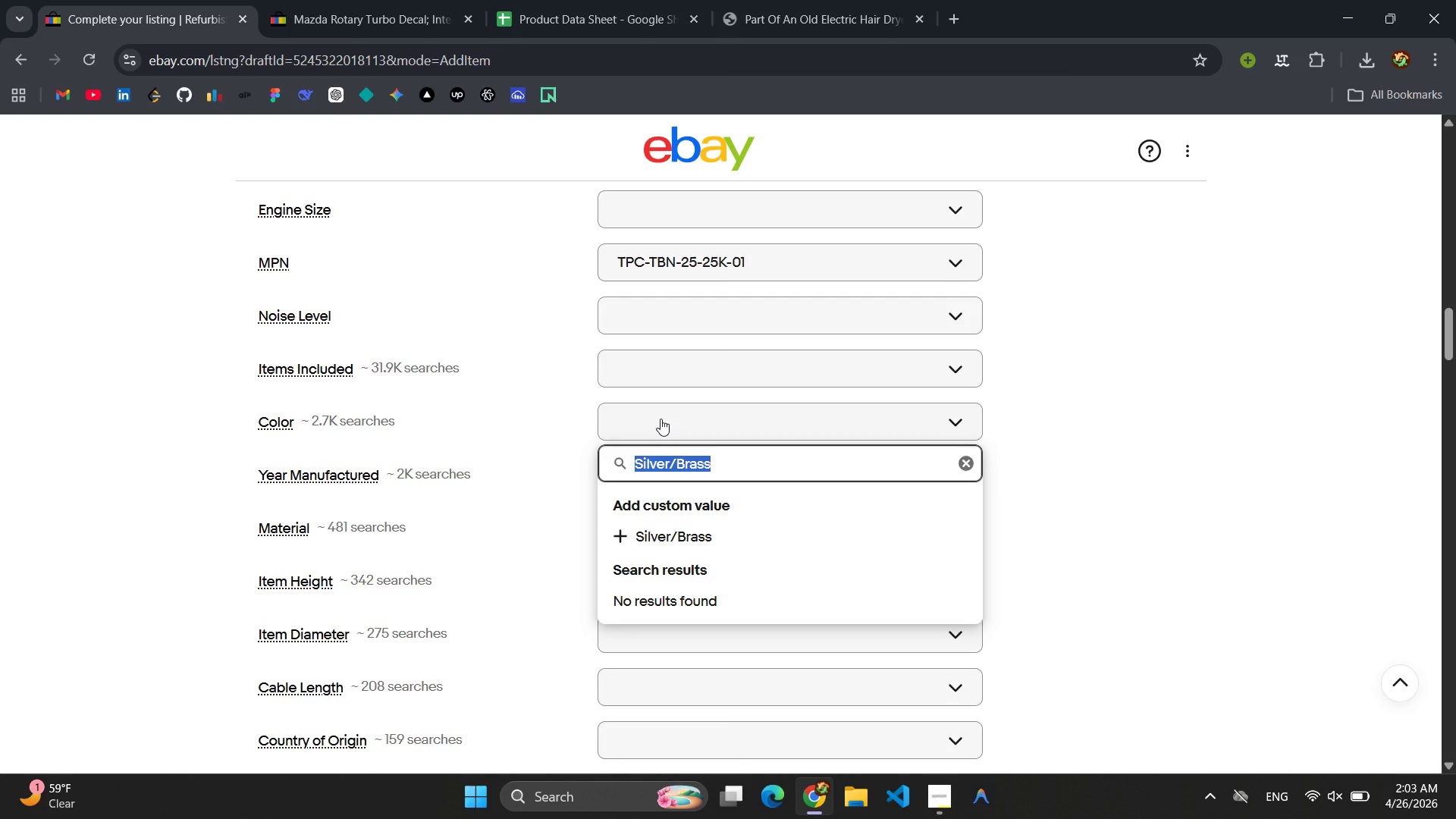 
key(Enter)
 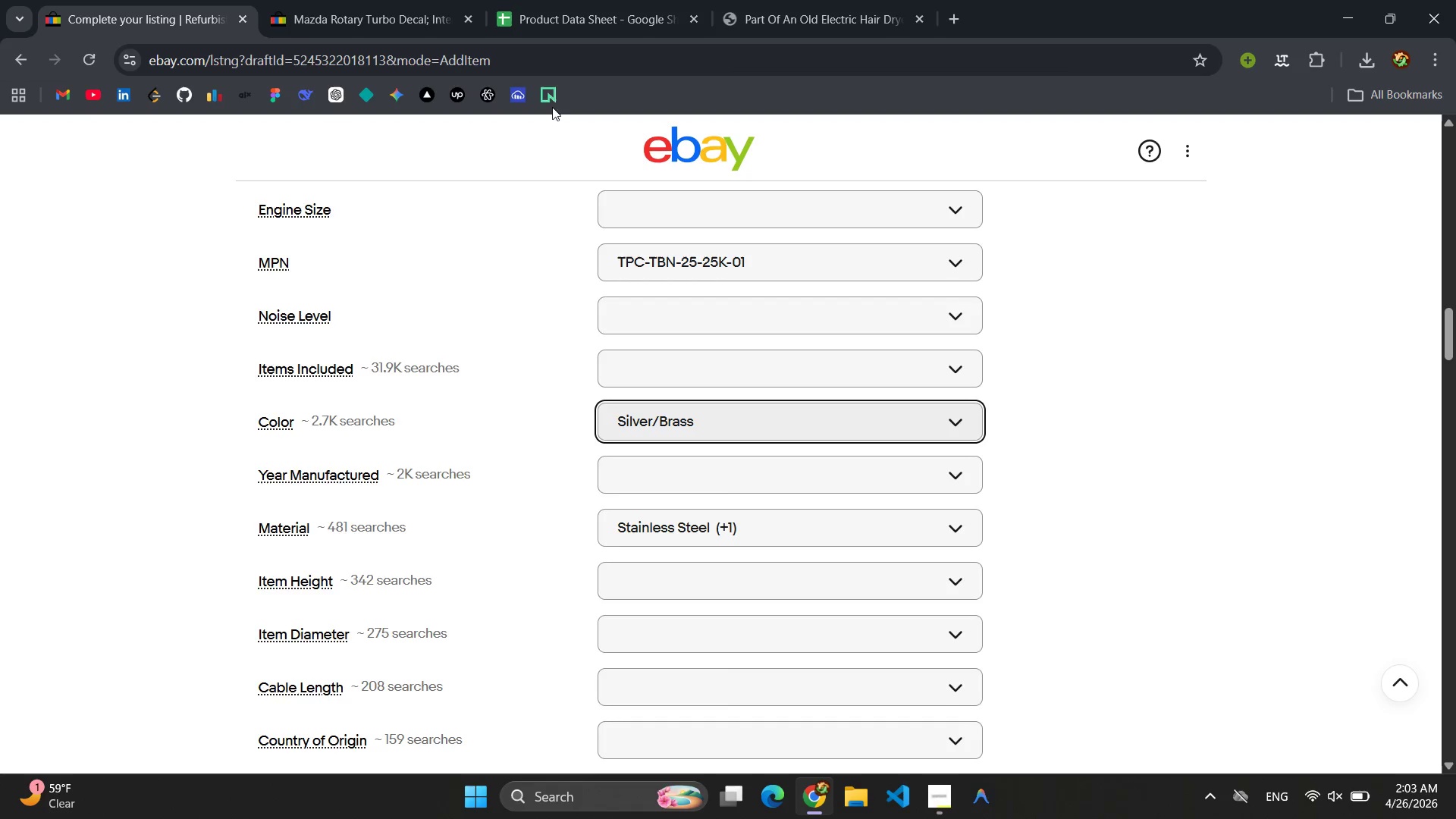 
left_click([615, 2])
 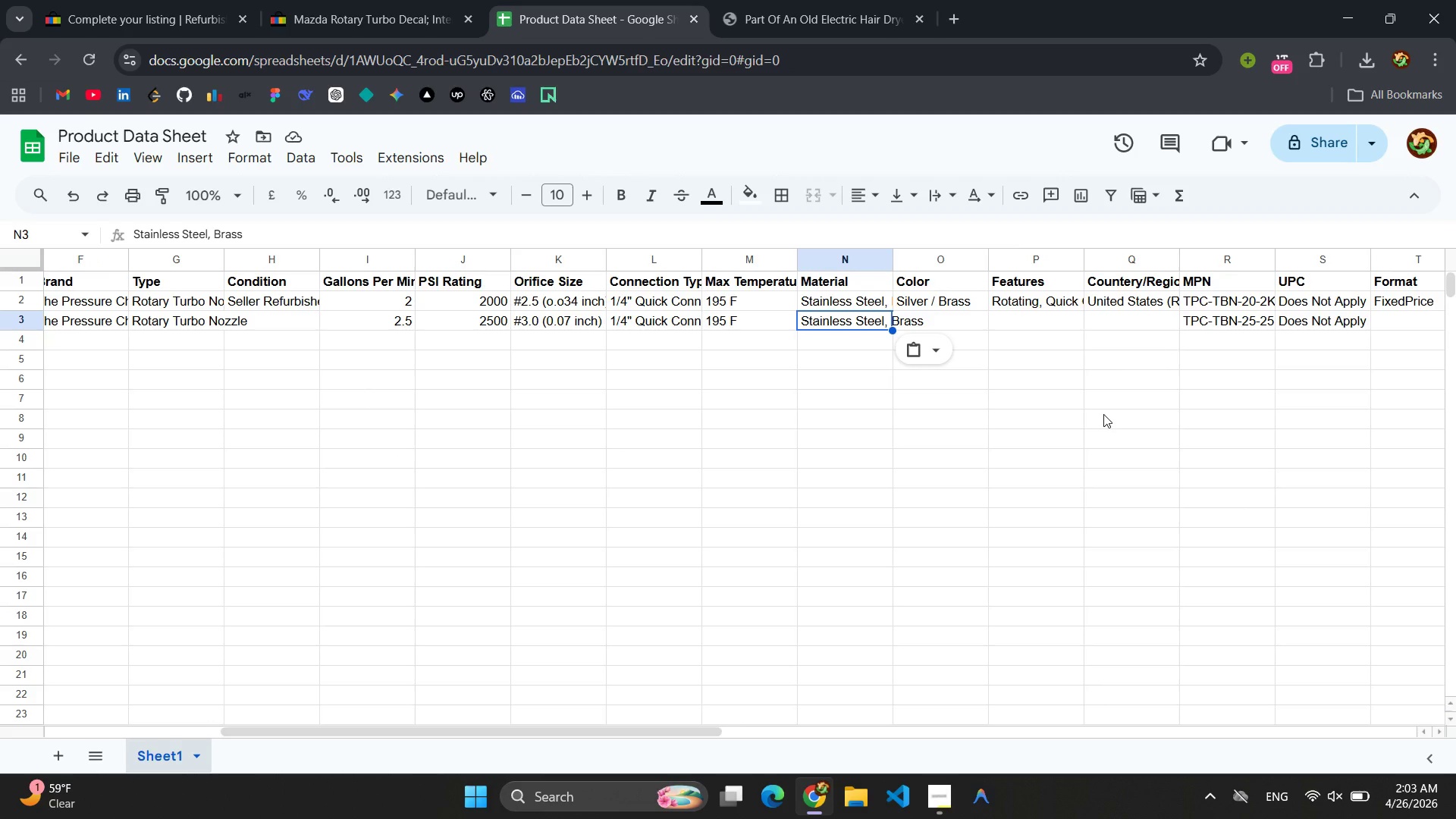 
double_click([949, 327])
 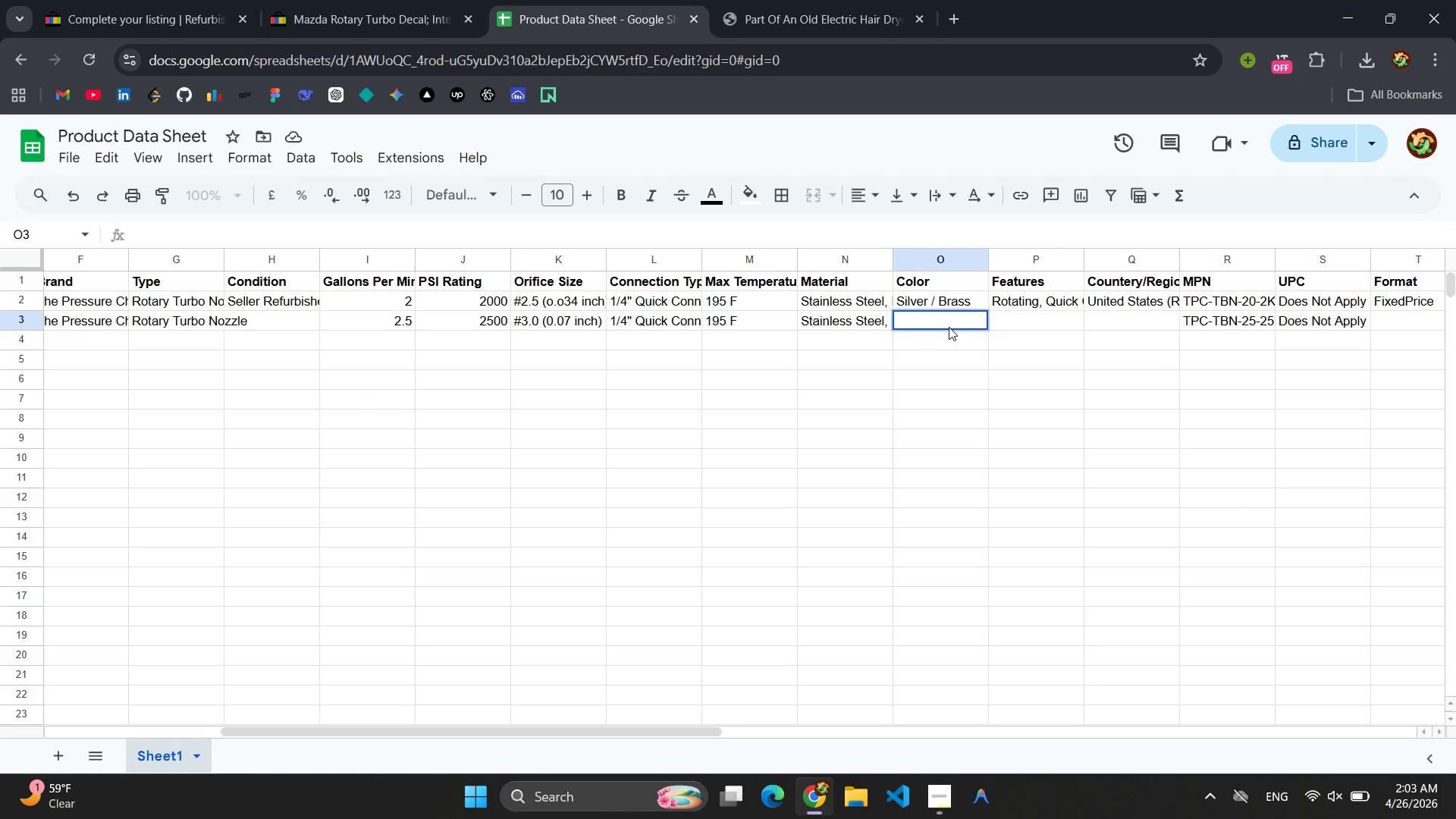 
triple_click([949, 327])
 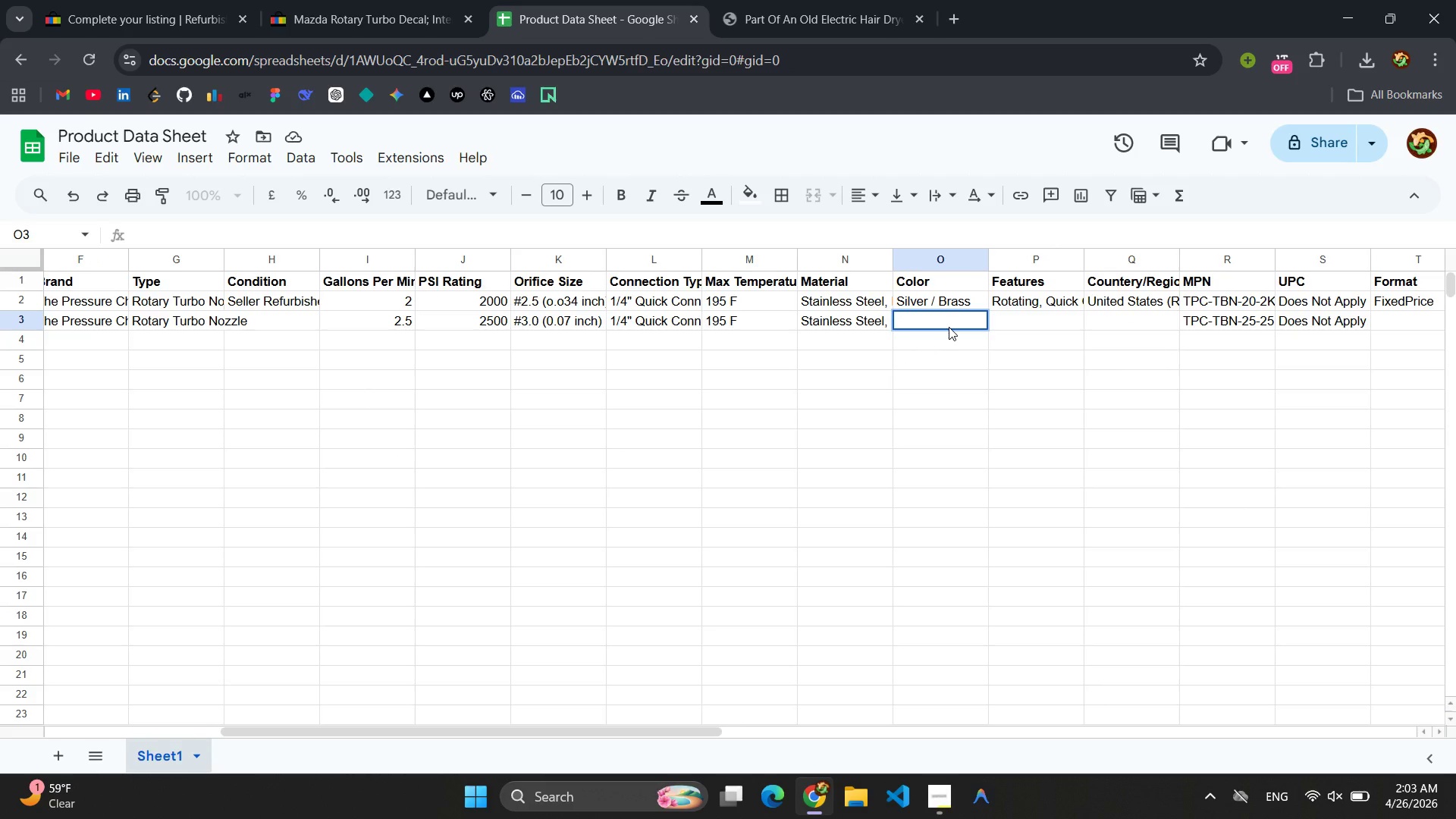 
key(Control+V)
 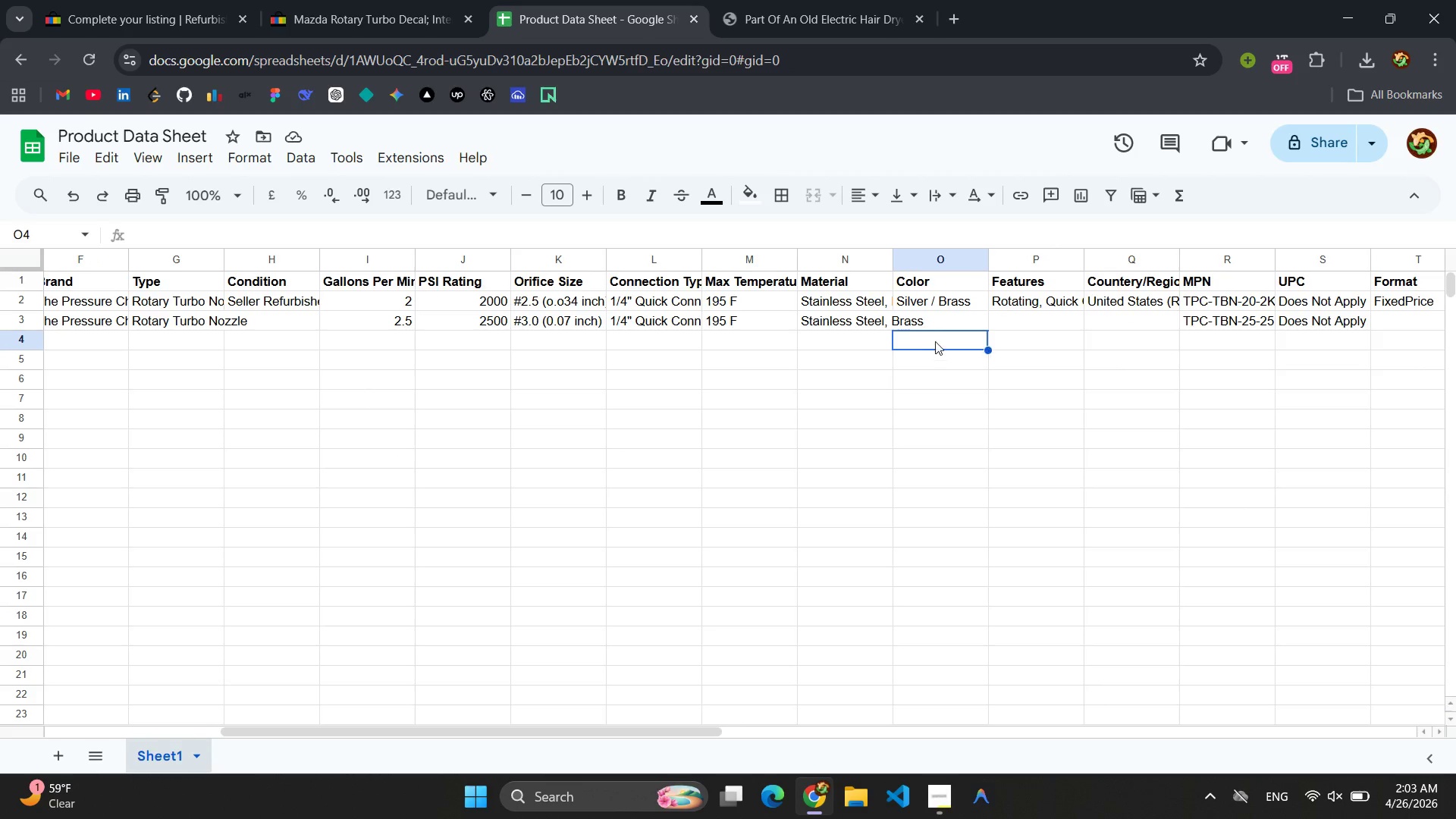 
double_click([931, 325])
 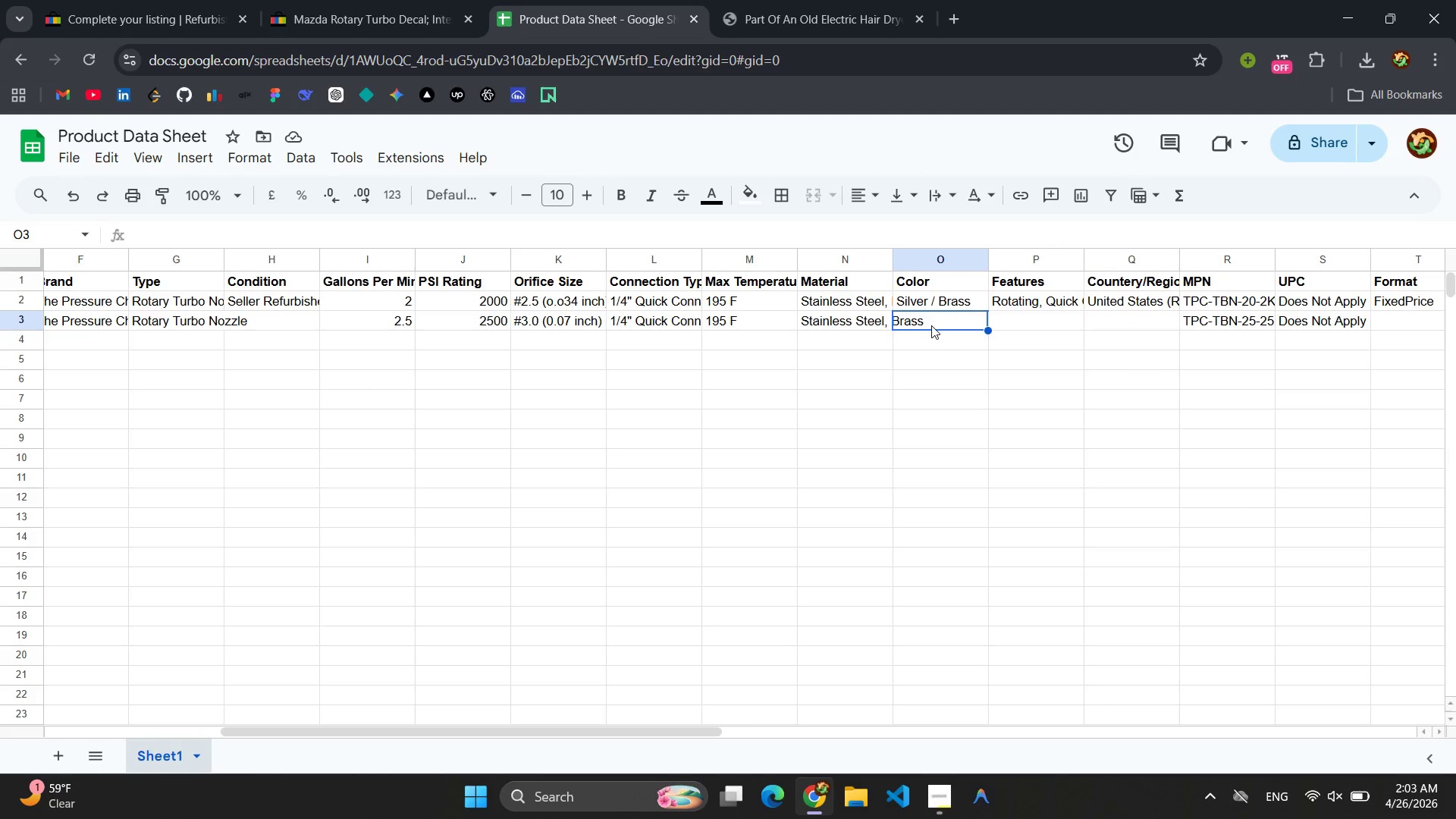 
triple_click([931, 325])
 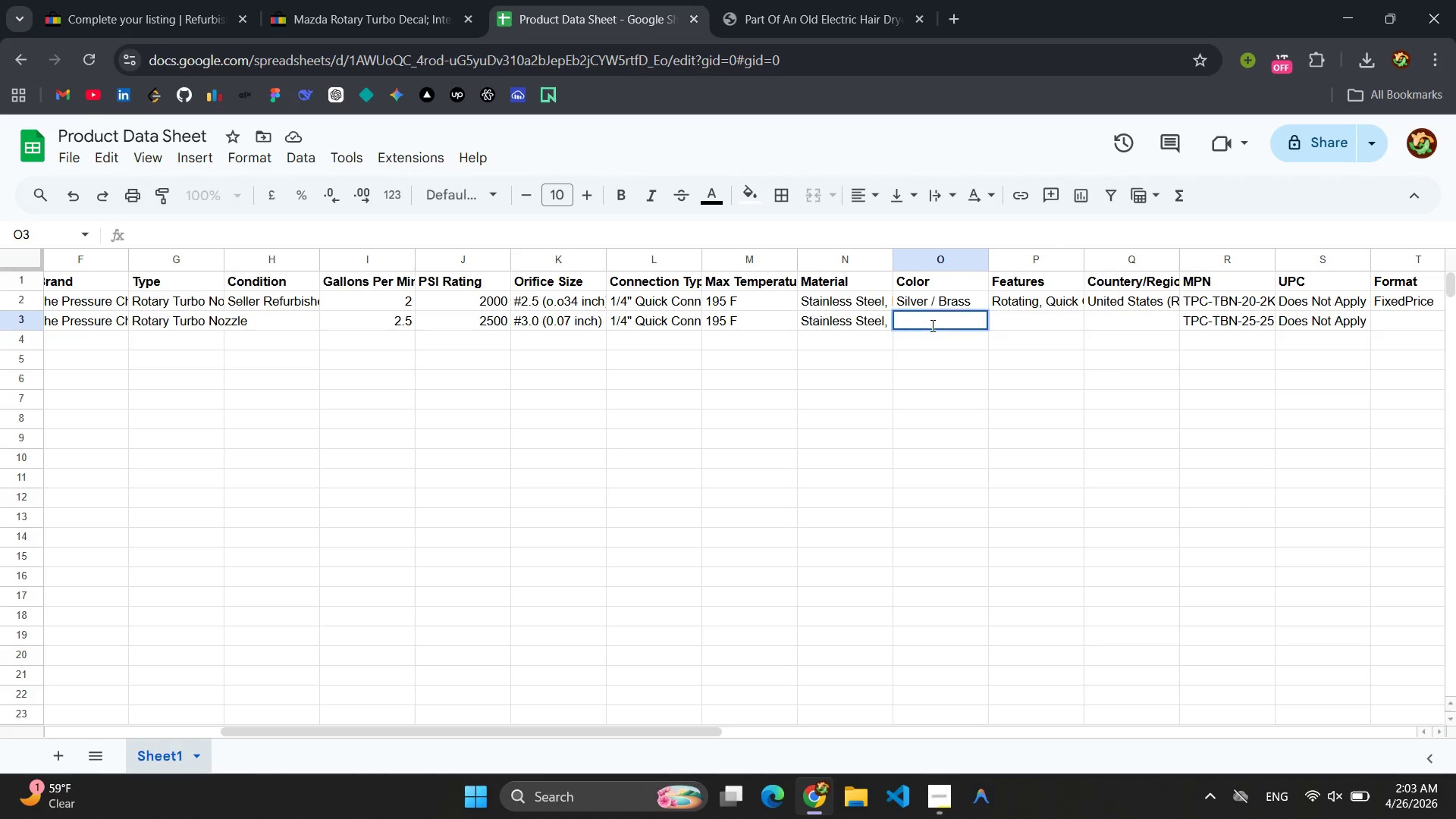 
triple_click([931, 325])
 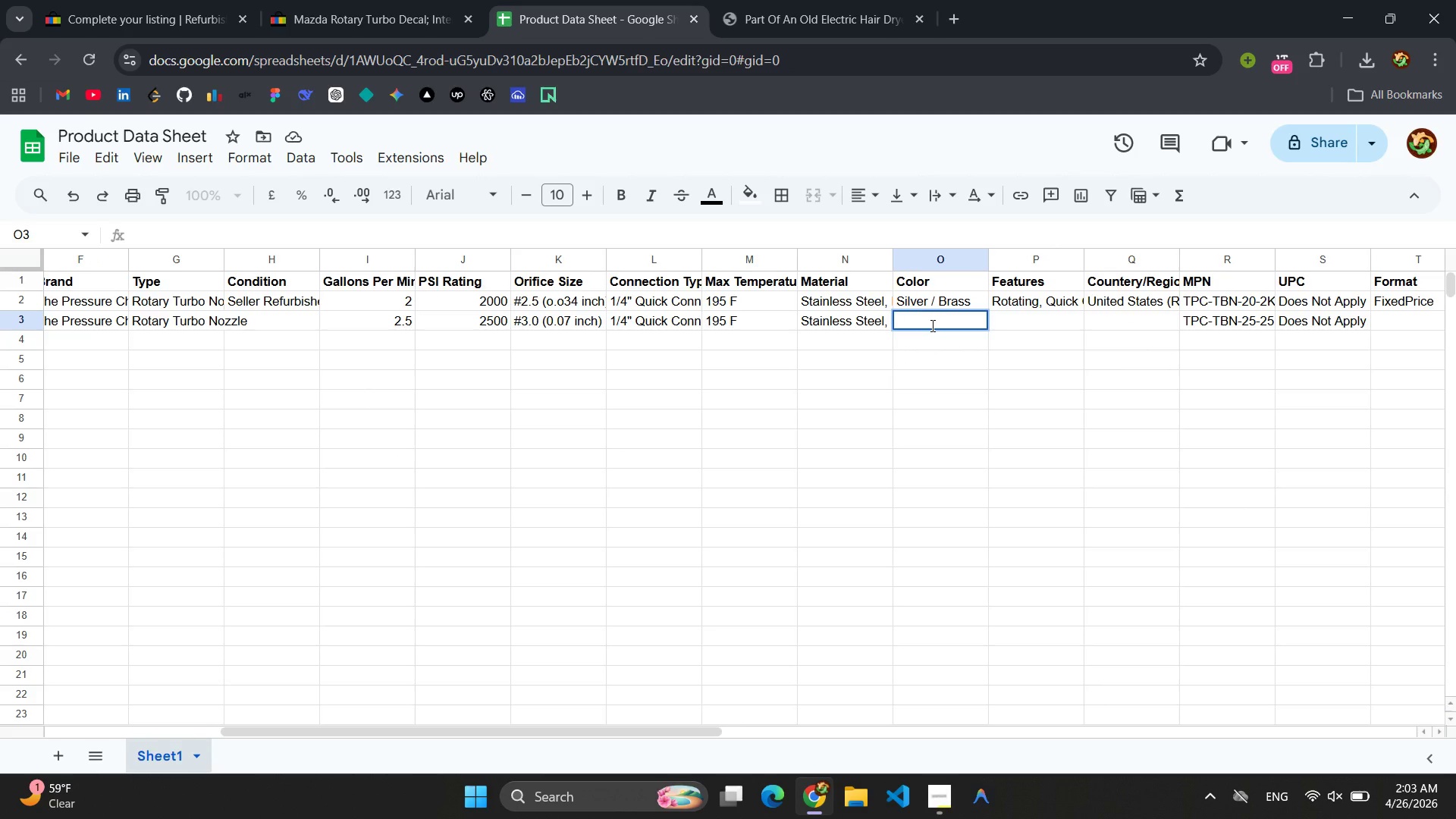 
key(Control+V)
 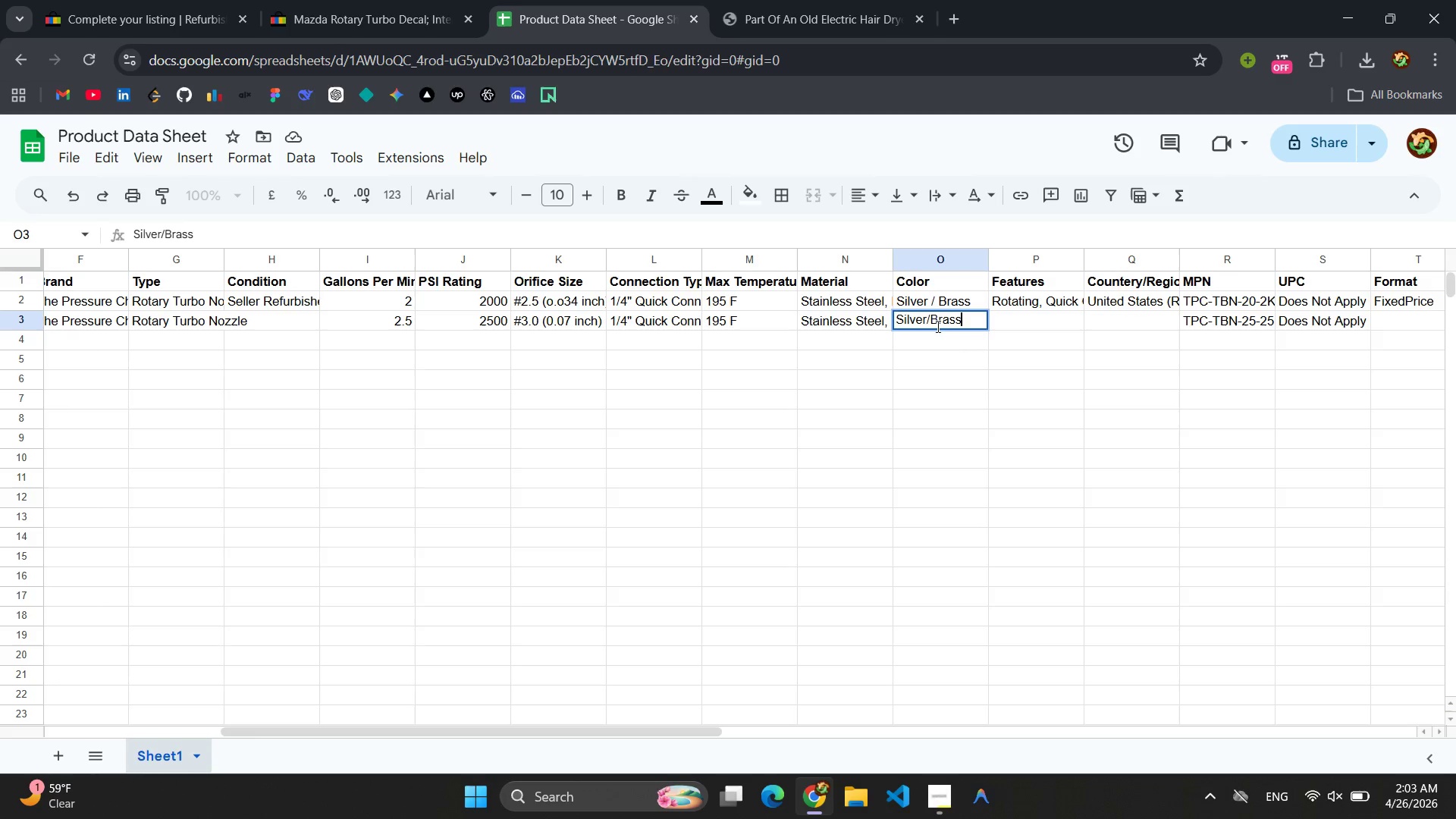 
left_click([927, 318])
 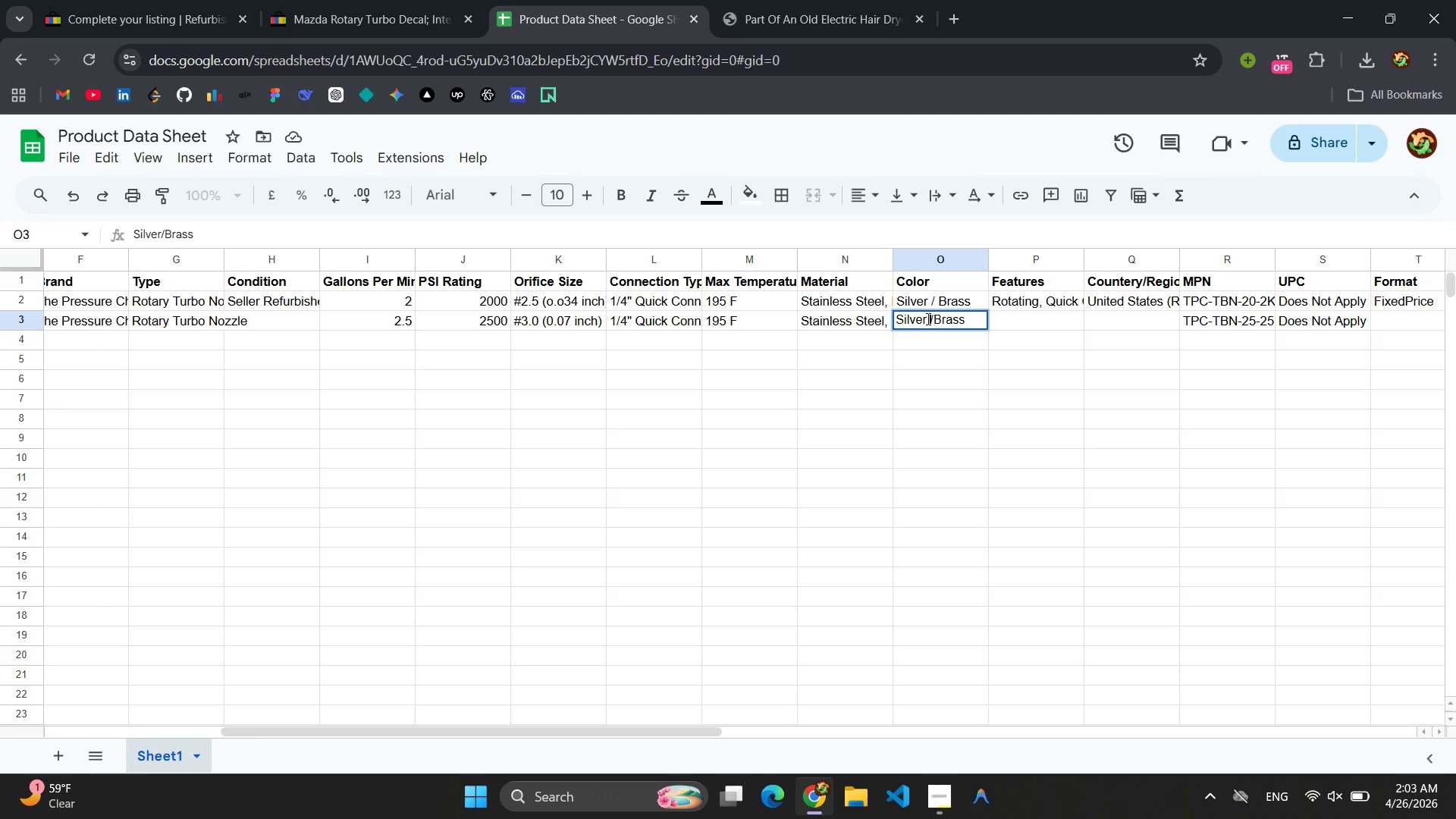 
key(Space)
 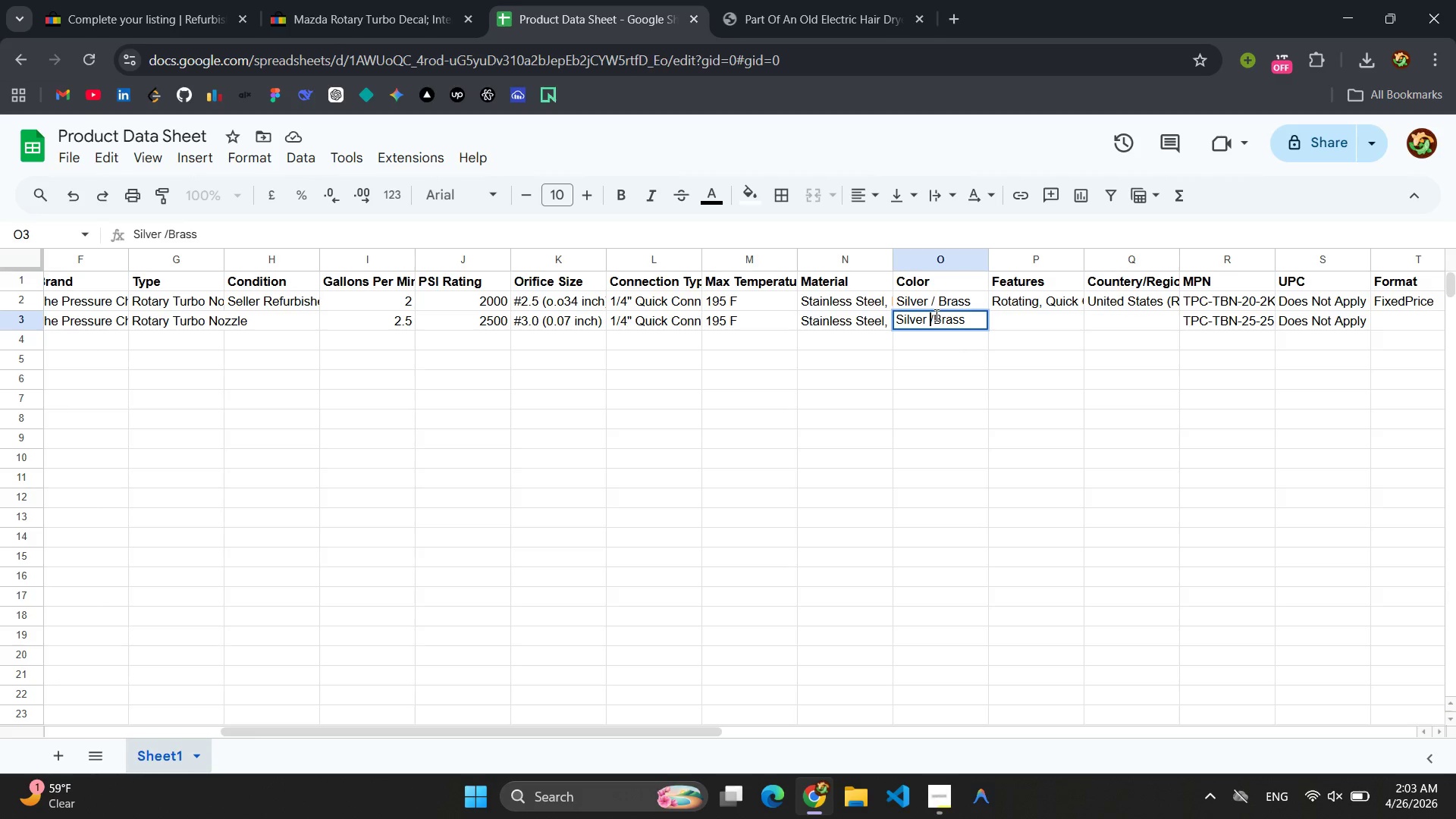 
left_click([934, 316])
 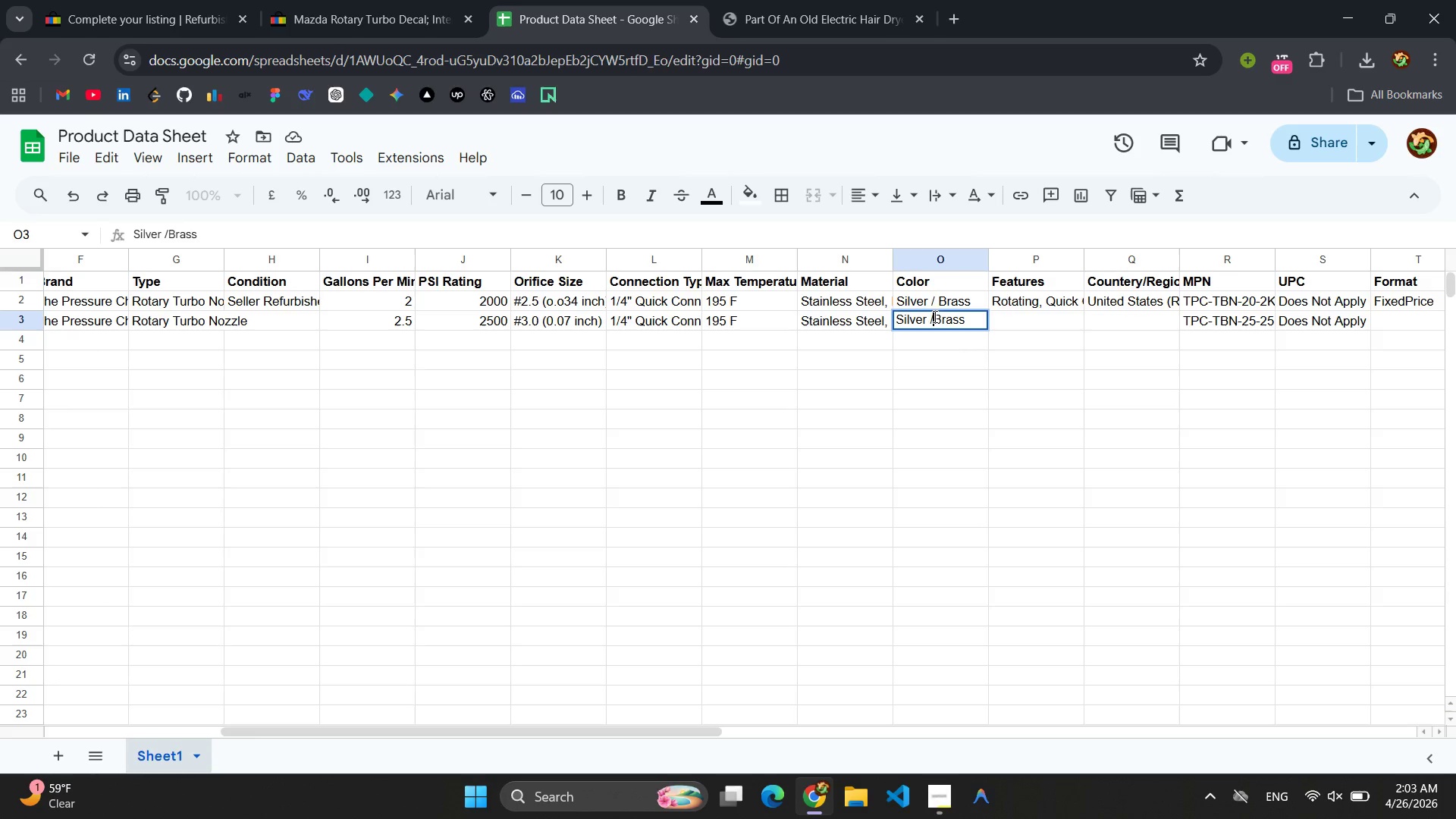 
key(Space)
 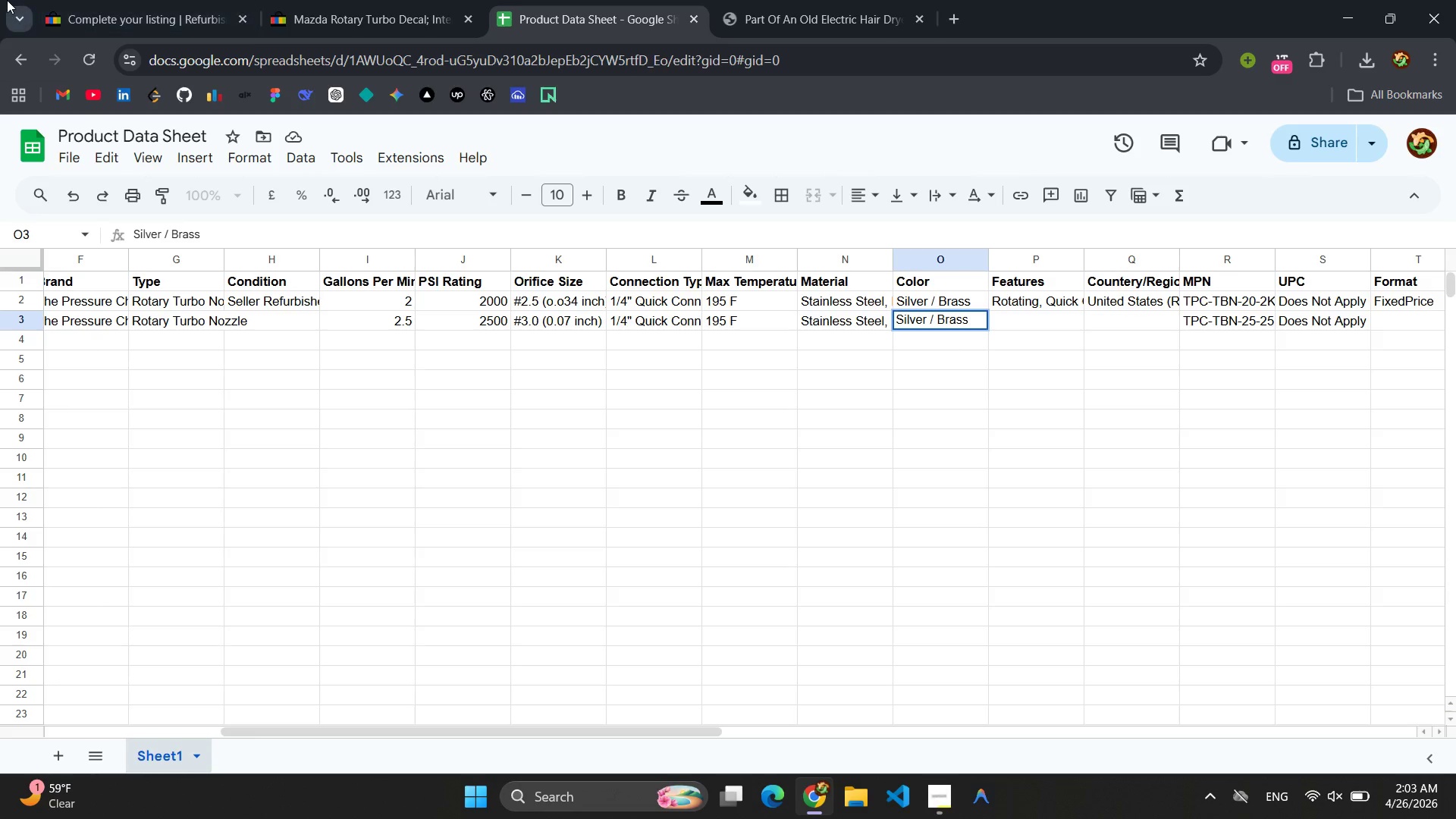 
left_click([180, 2])
 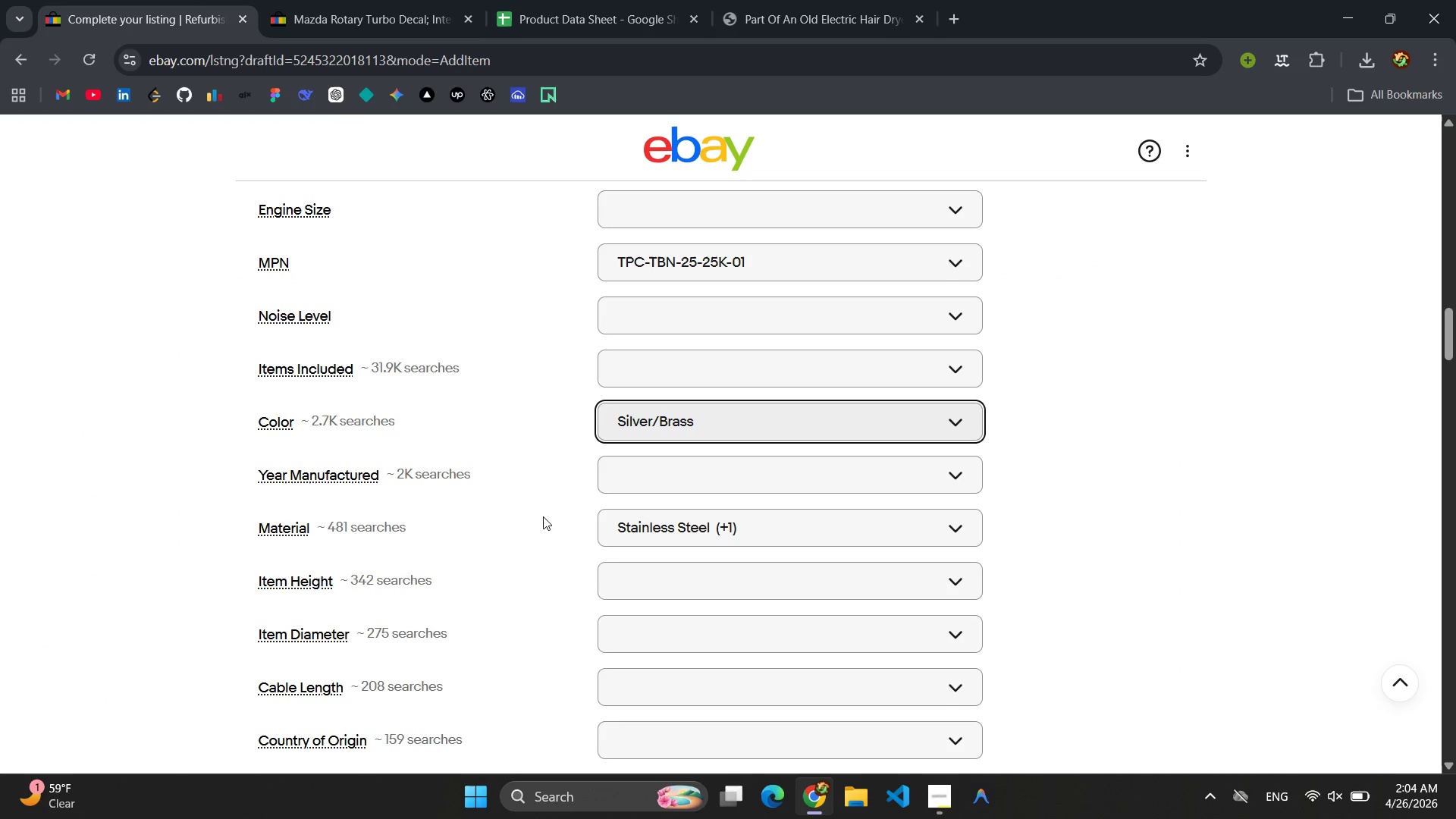 
scroll: coordinate [659, 439], scroll_direction: up, amount: 4.0
 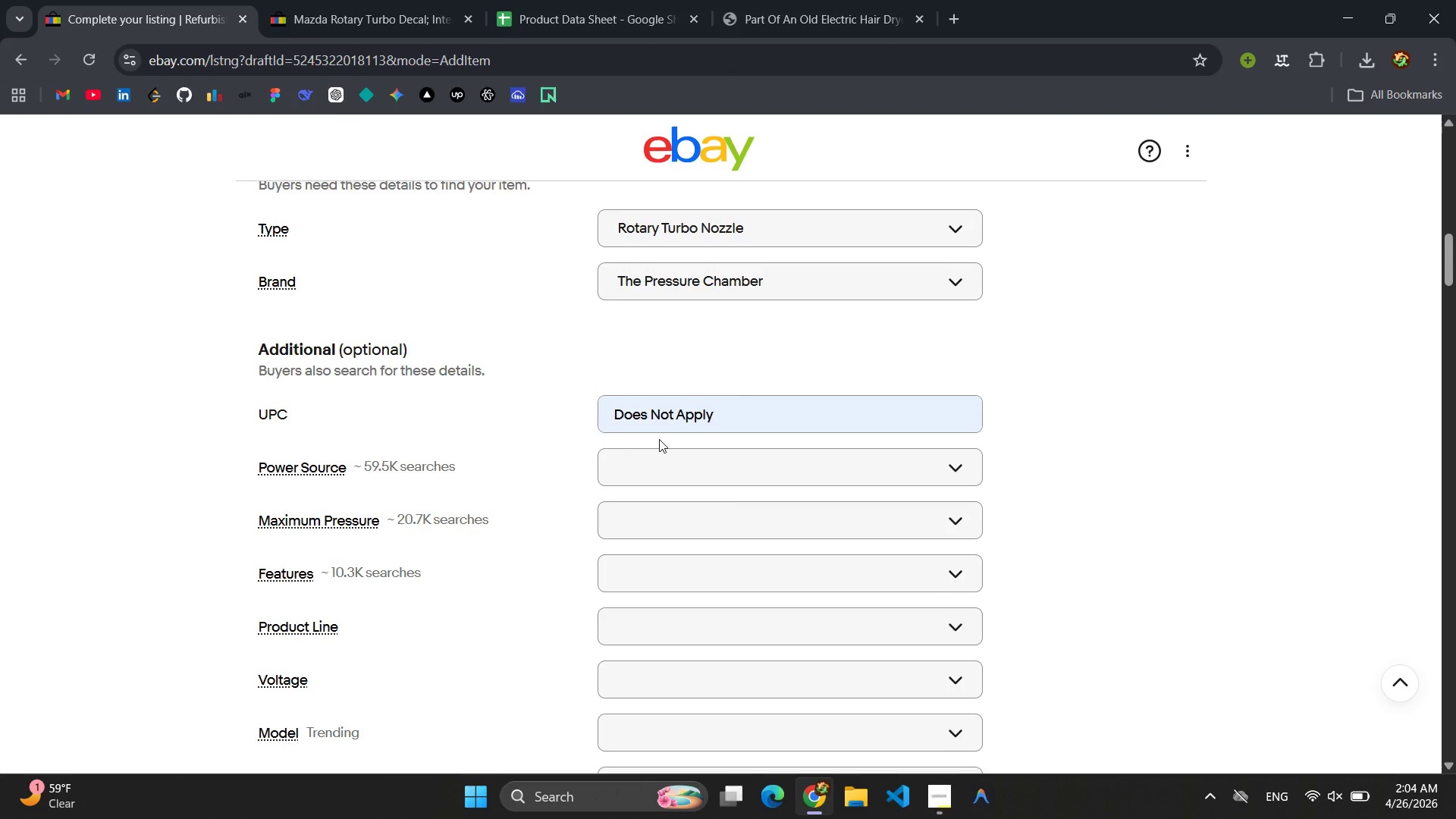 
scroll: coordinate [659, 439], scroll_direction: down, amount: 18.0
 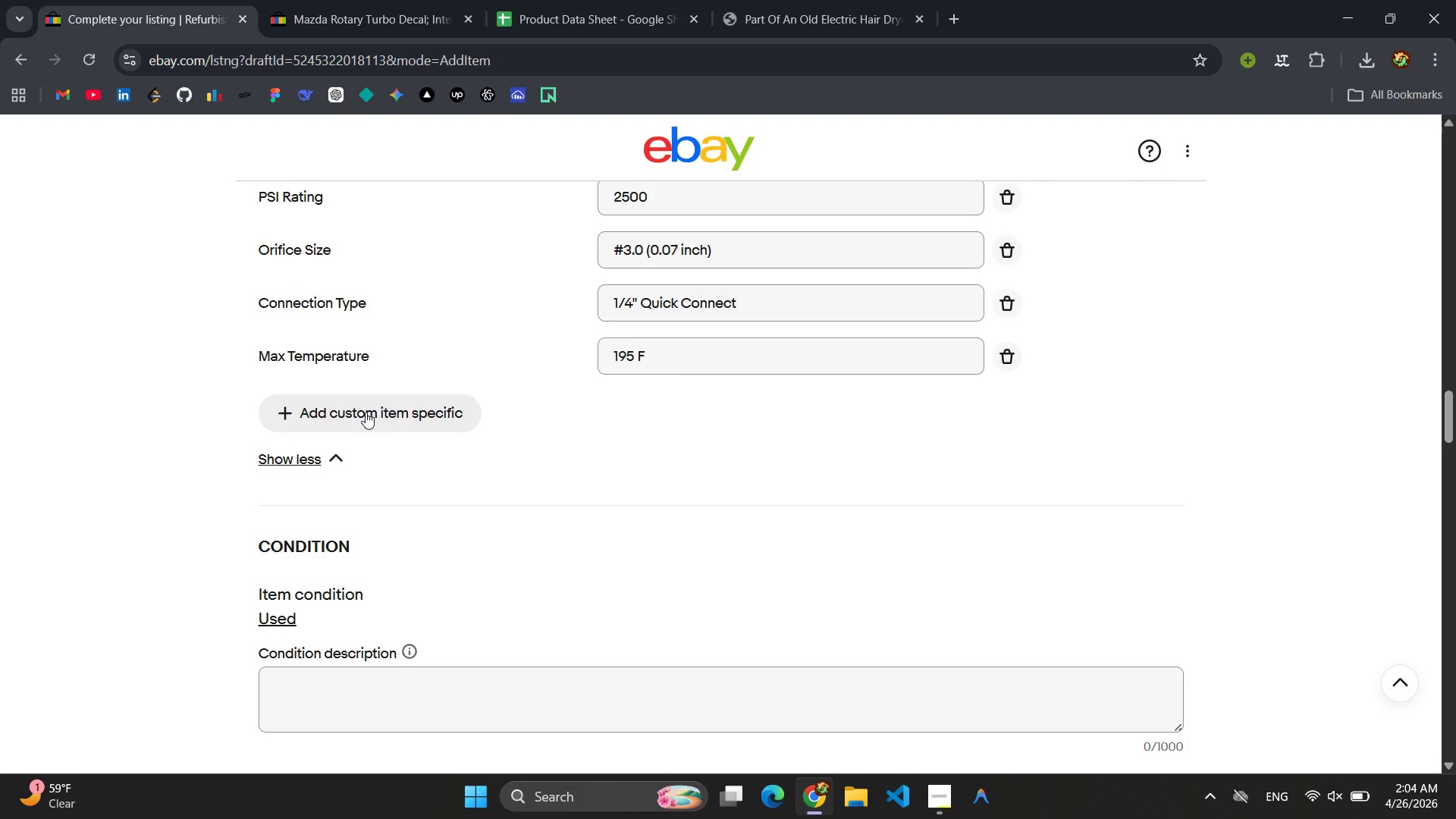 
type(Features)
 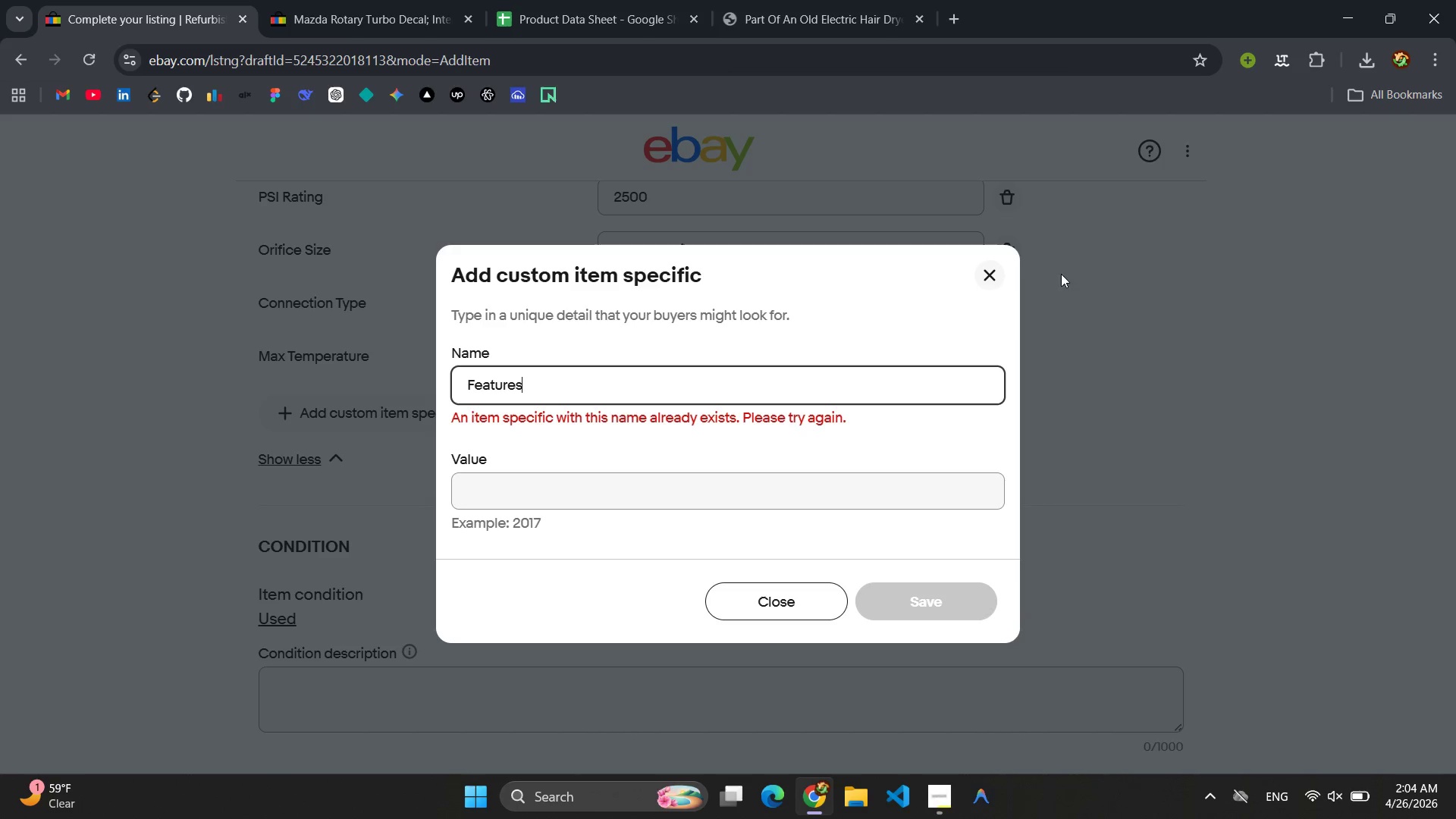 
left_click([993, 269])
 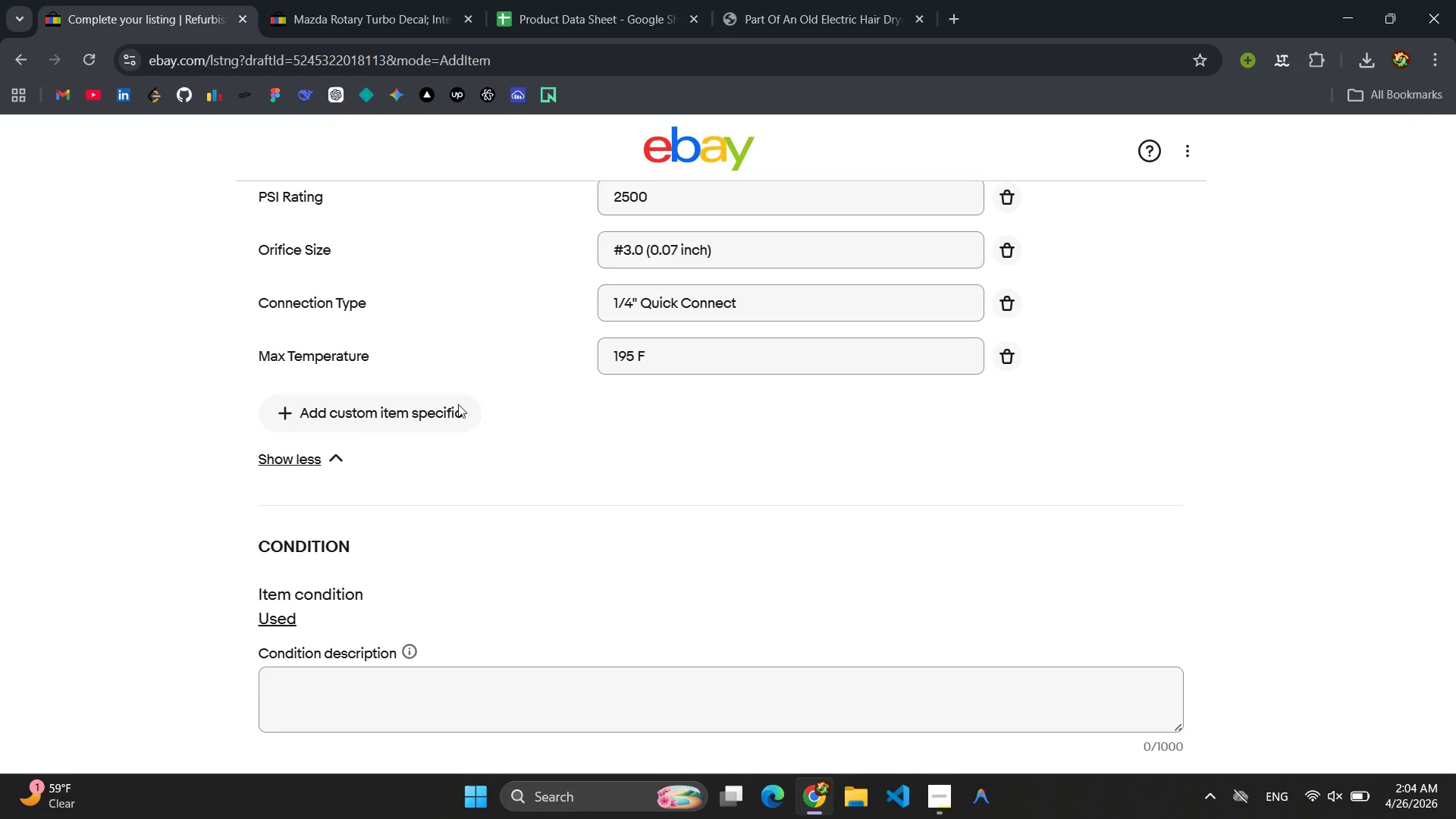 
scroll: coordinate [460, 404], scroll_direction: up, amount: 15.0
 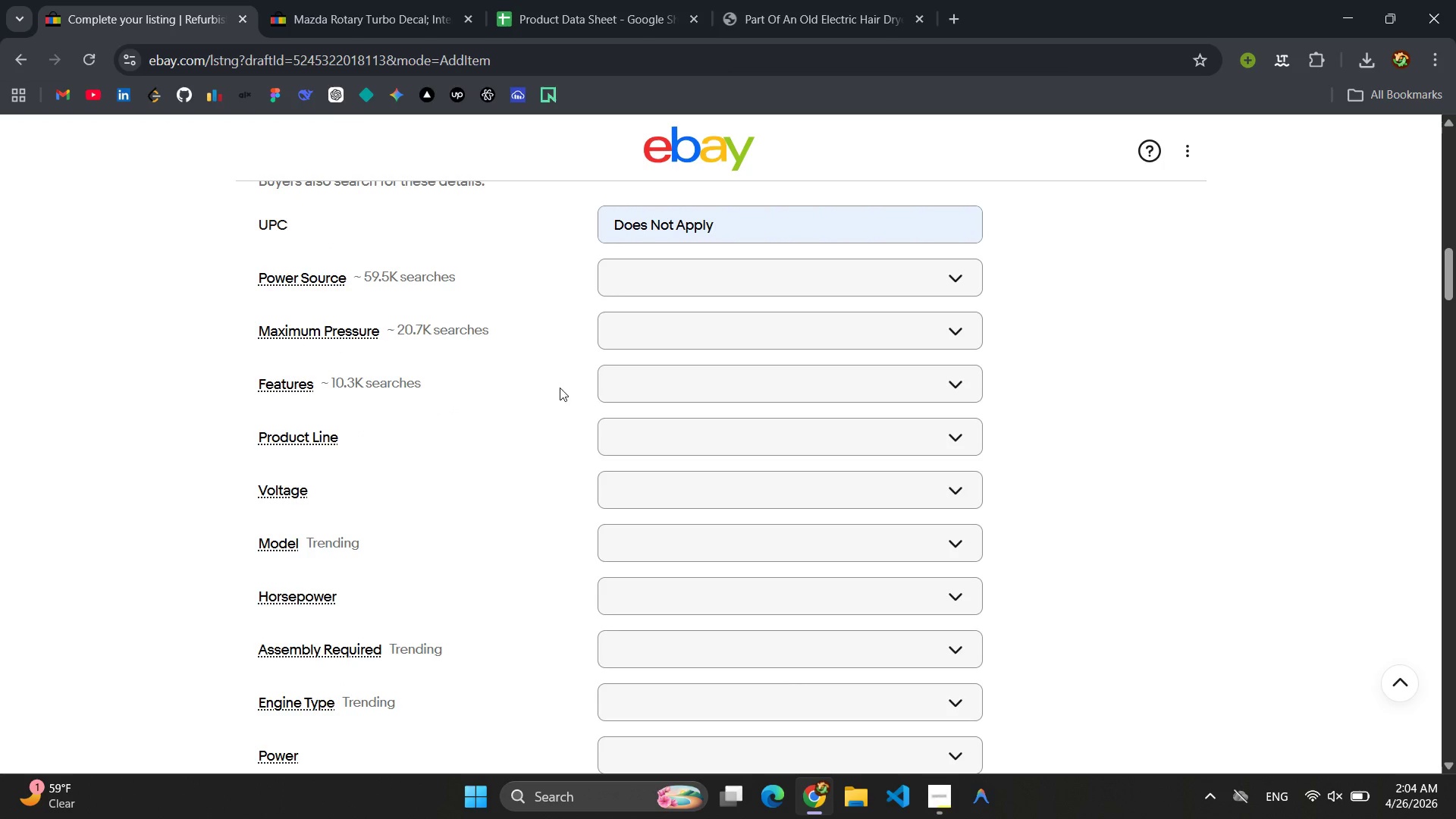 
left_click([613, 382])
 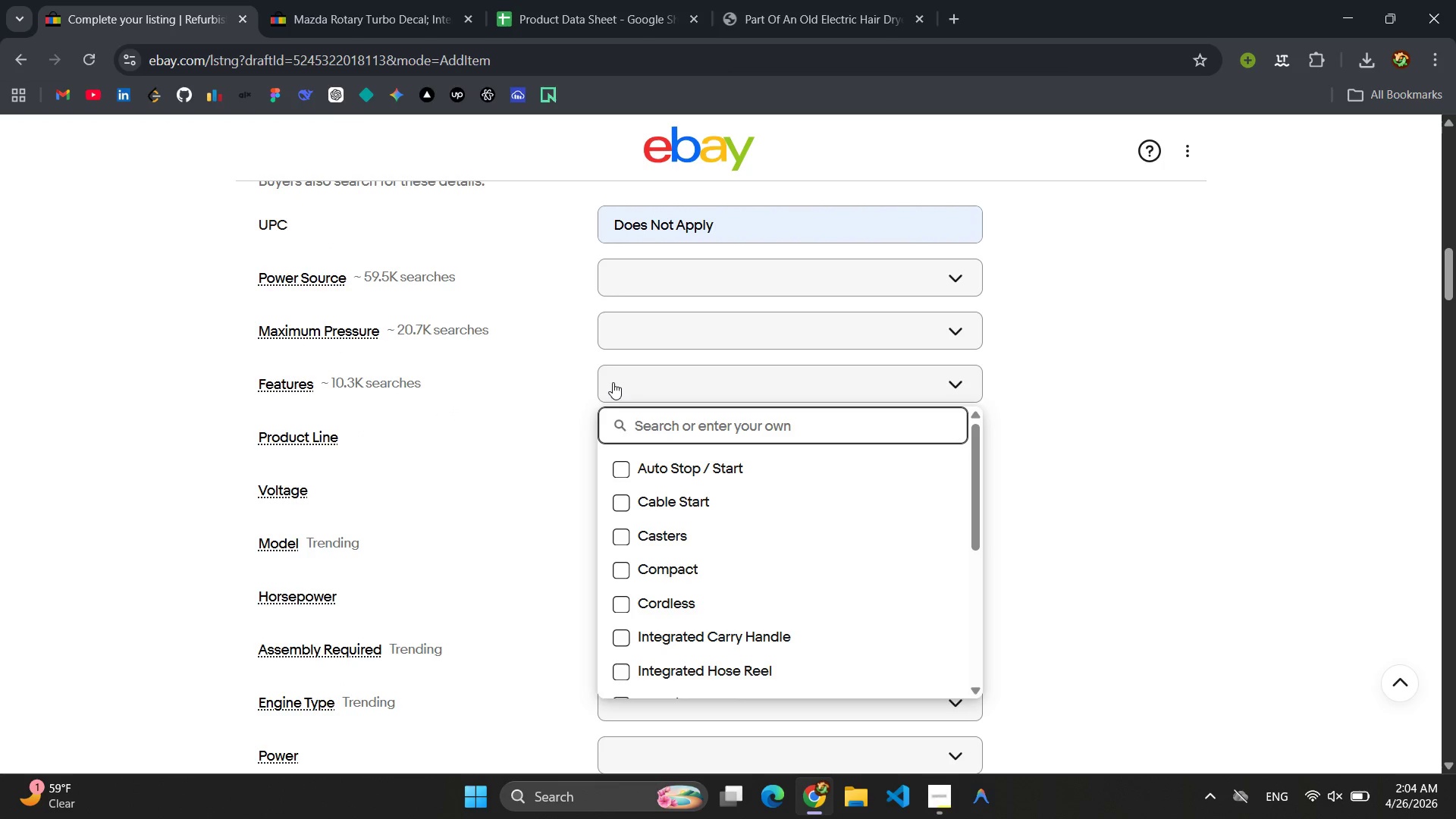 
type(Rotating )
key(Backspace)
 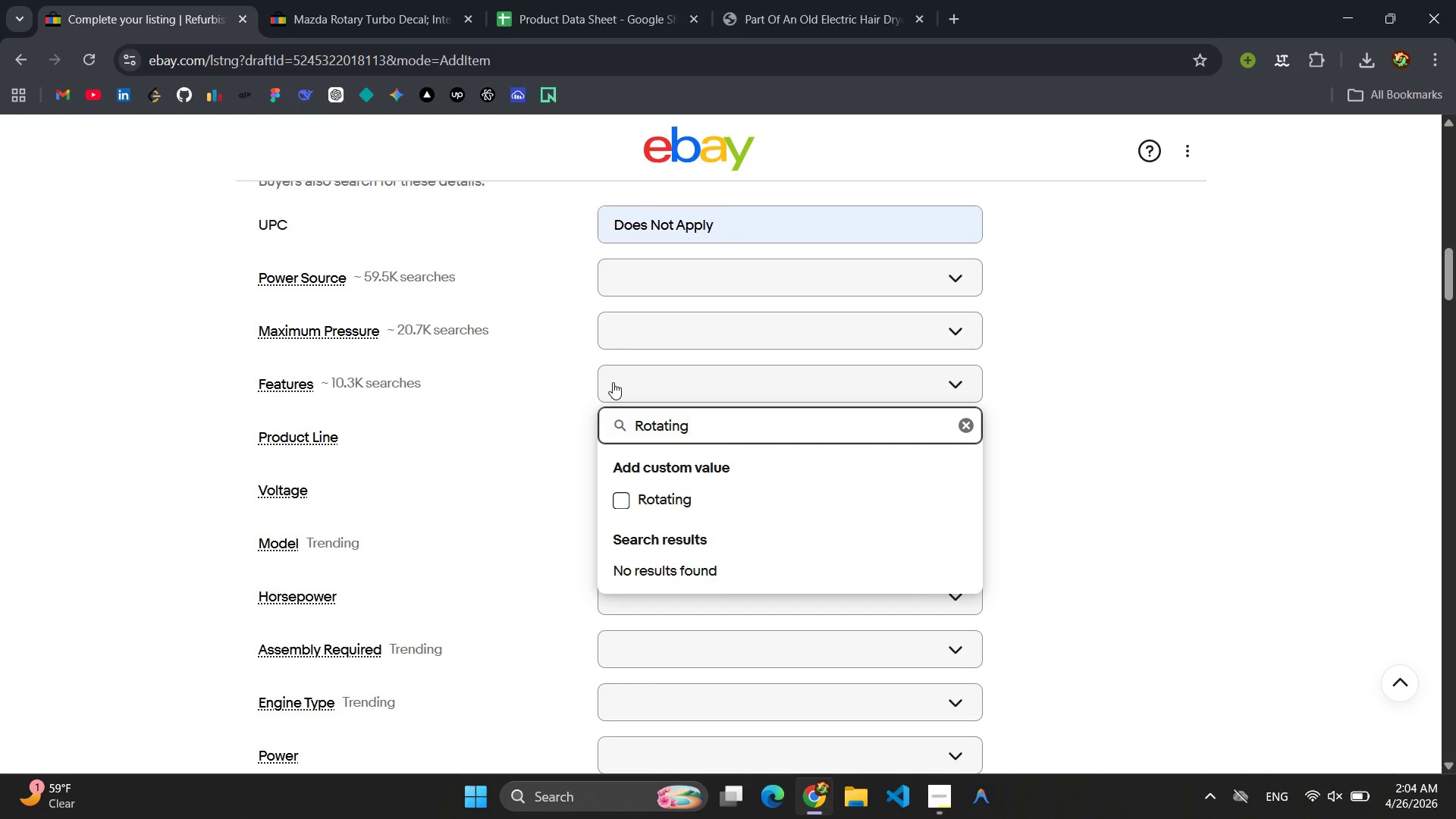 
key(Control+A)
 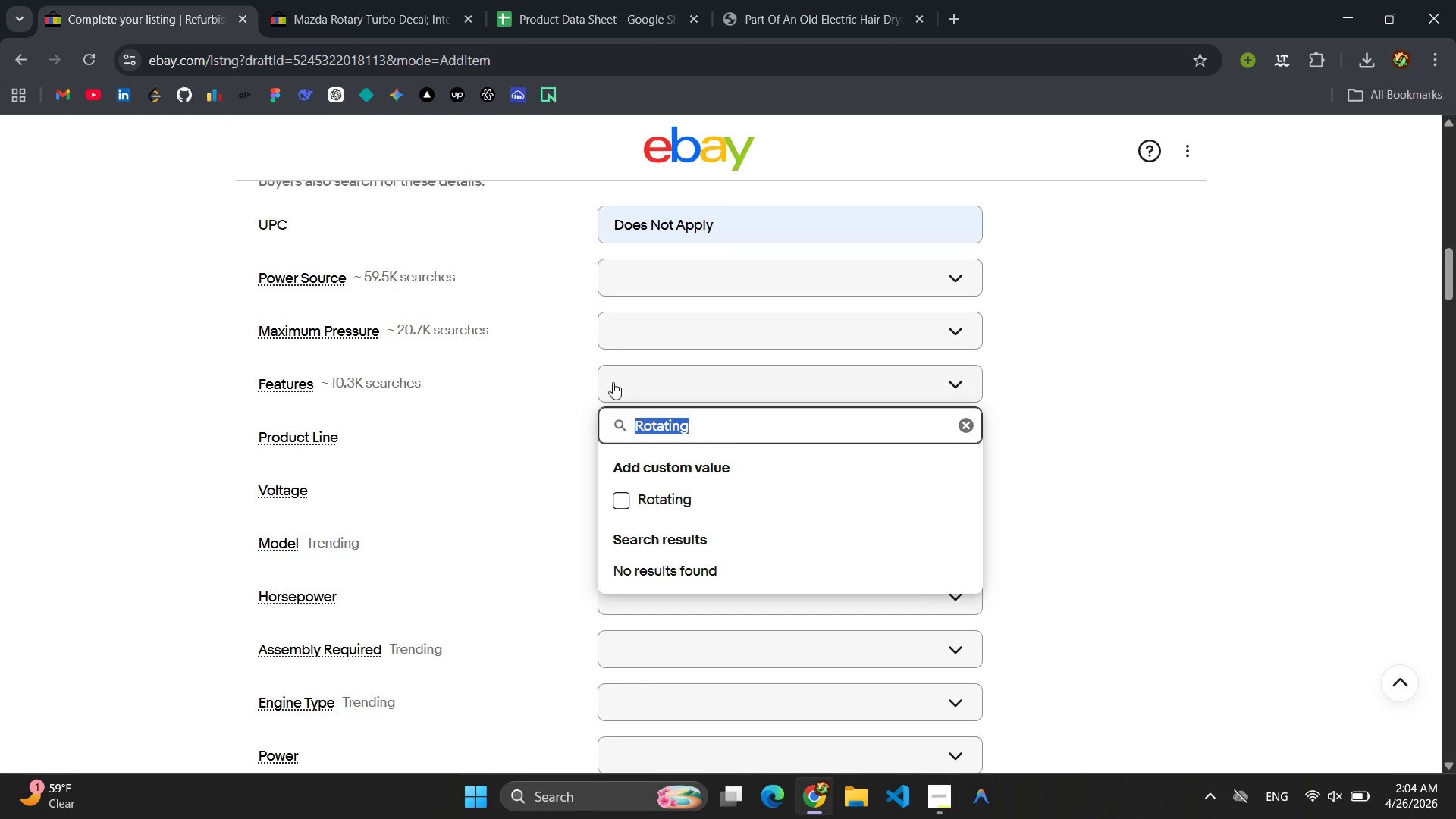 
key(Control+C)
 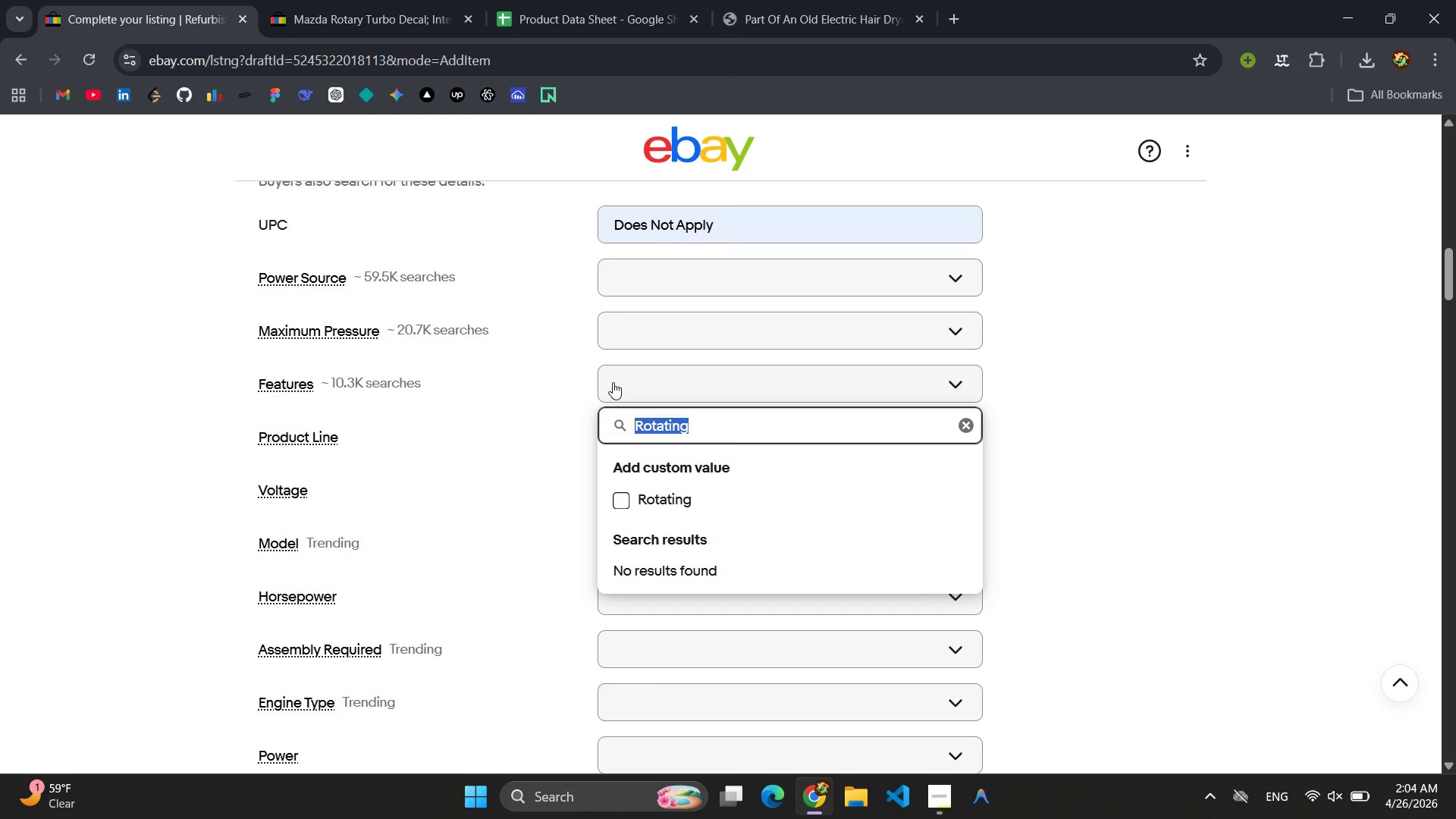 
key(Enter)
 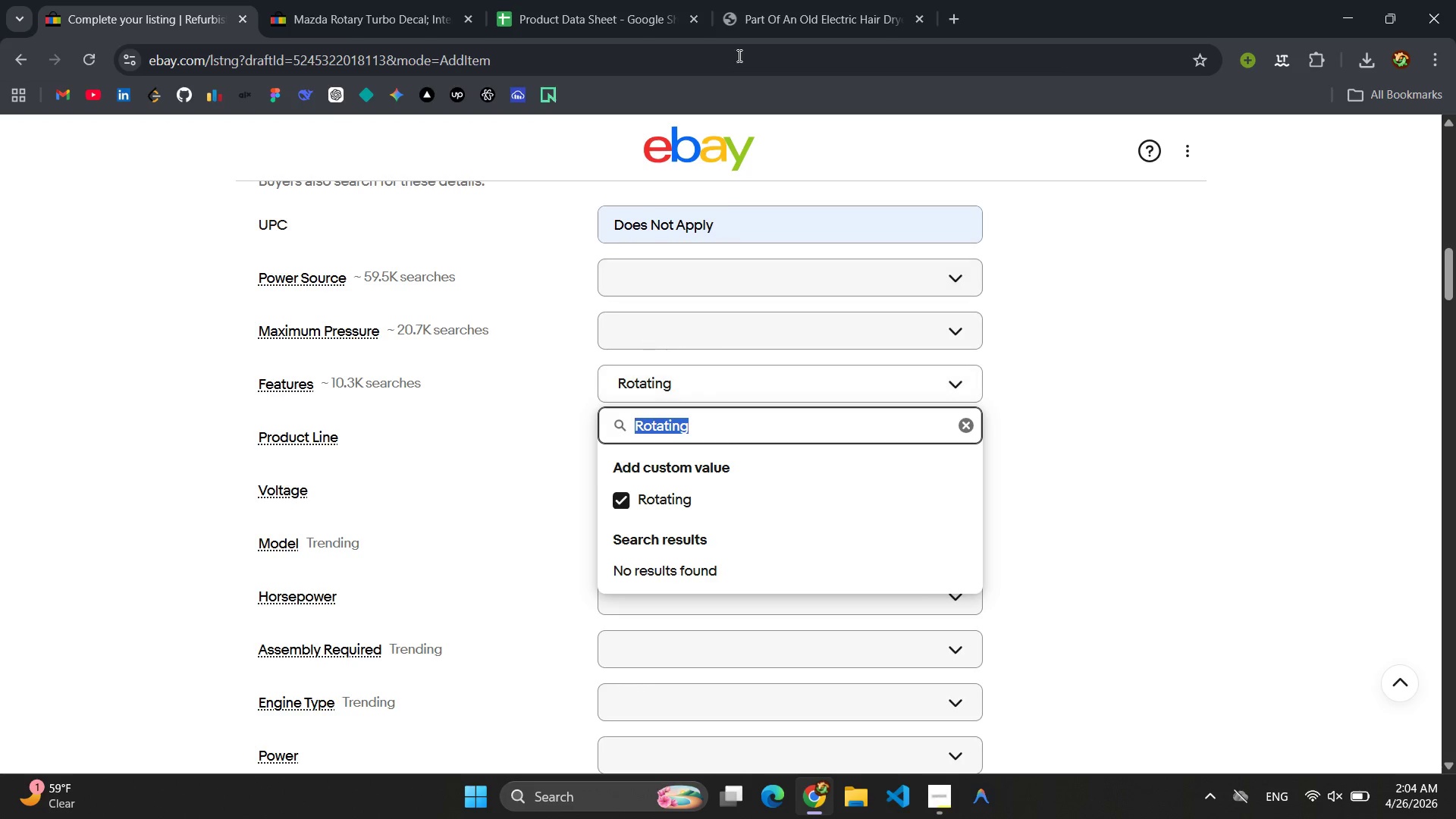 
left_click([645, 0])
 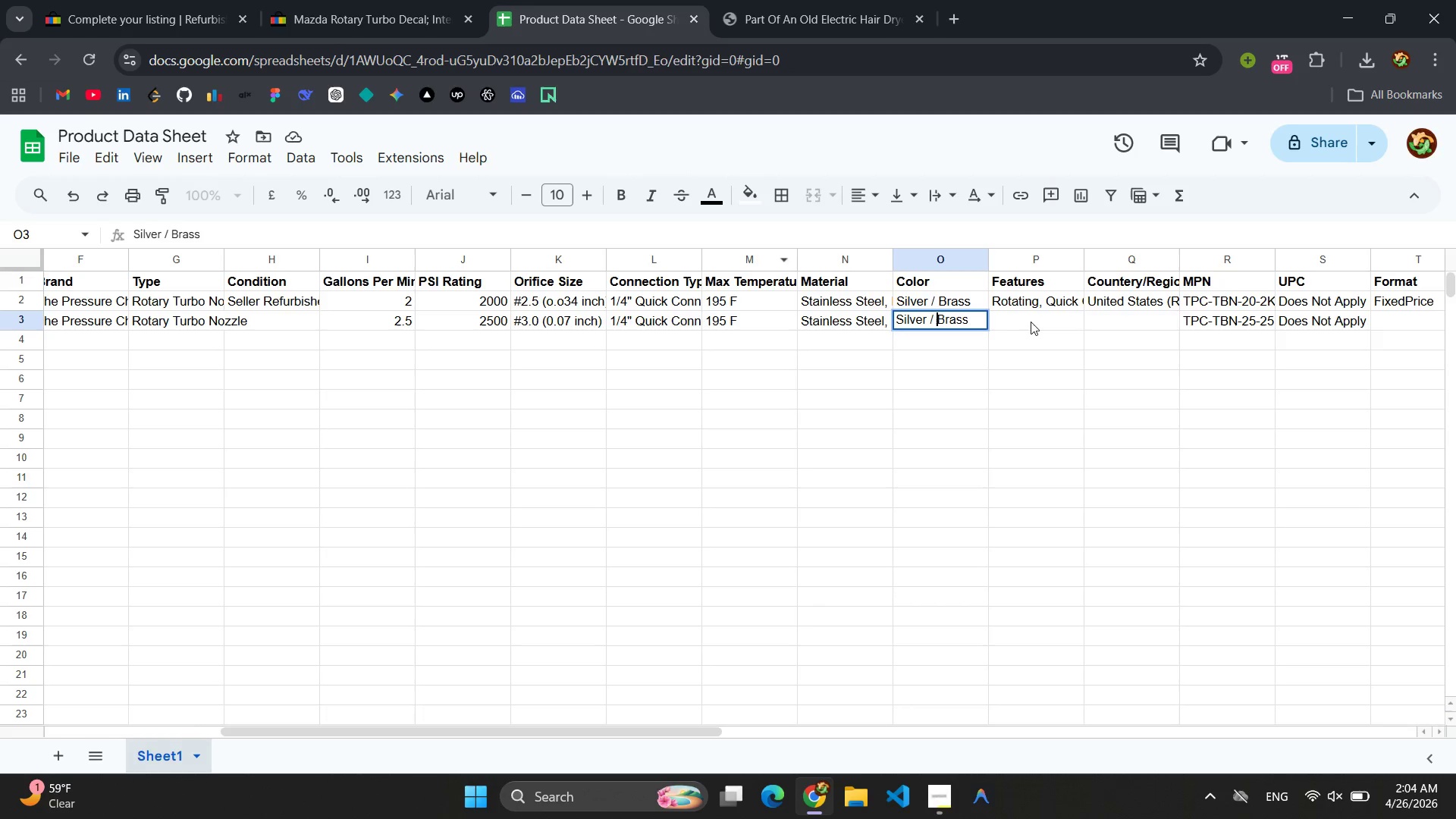 
double_click([1031, 322])
 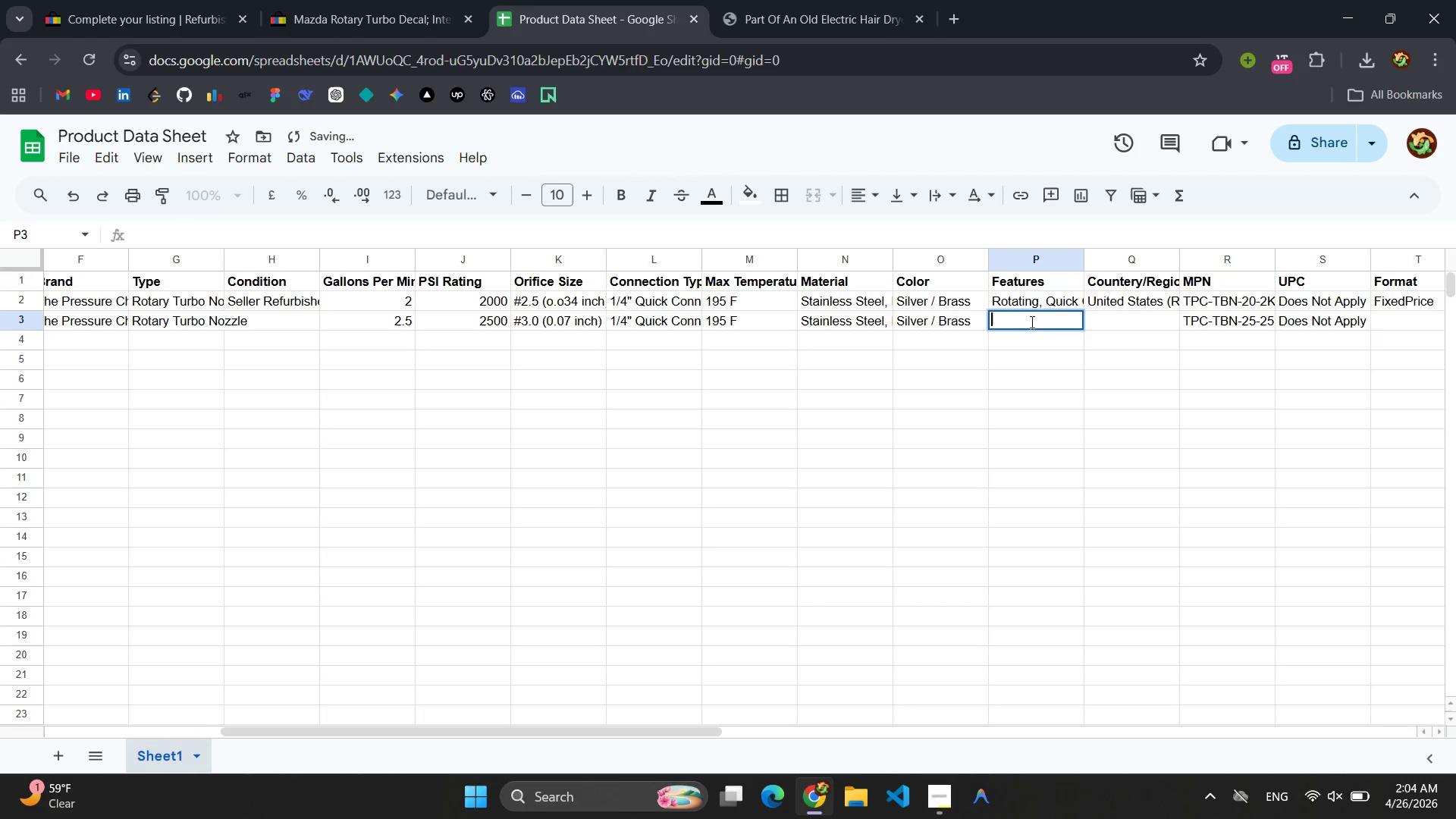 
triple_click([1031, 322])
 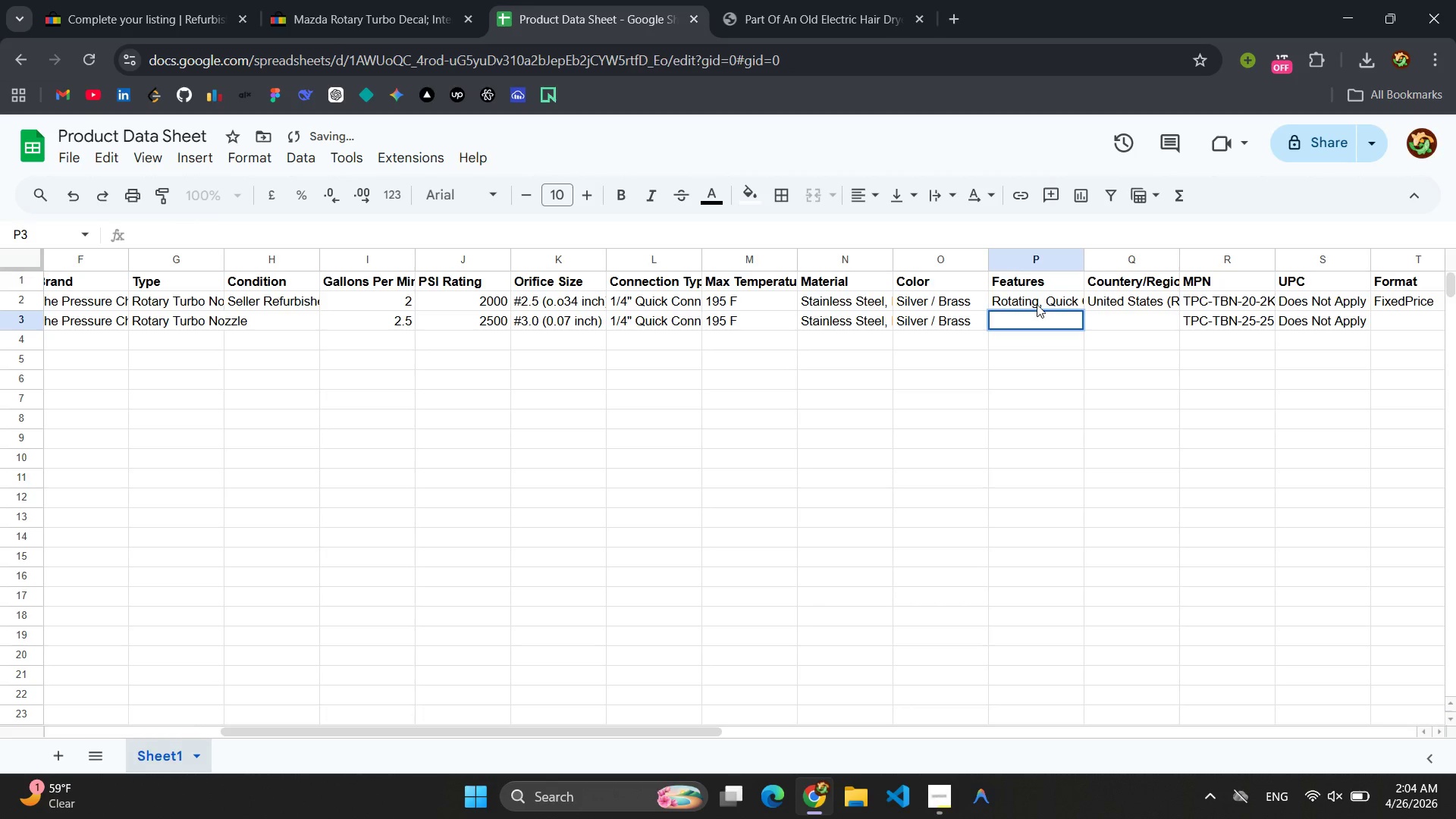 
double_click([1037, 302])
 